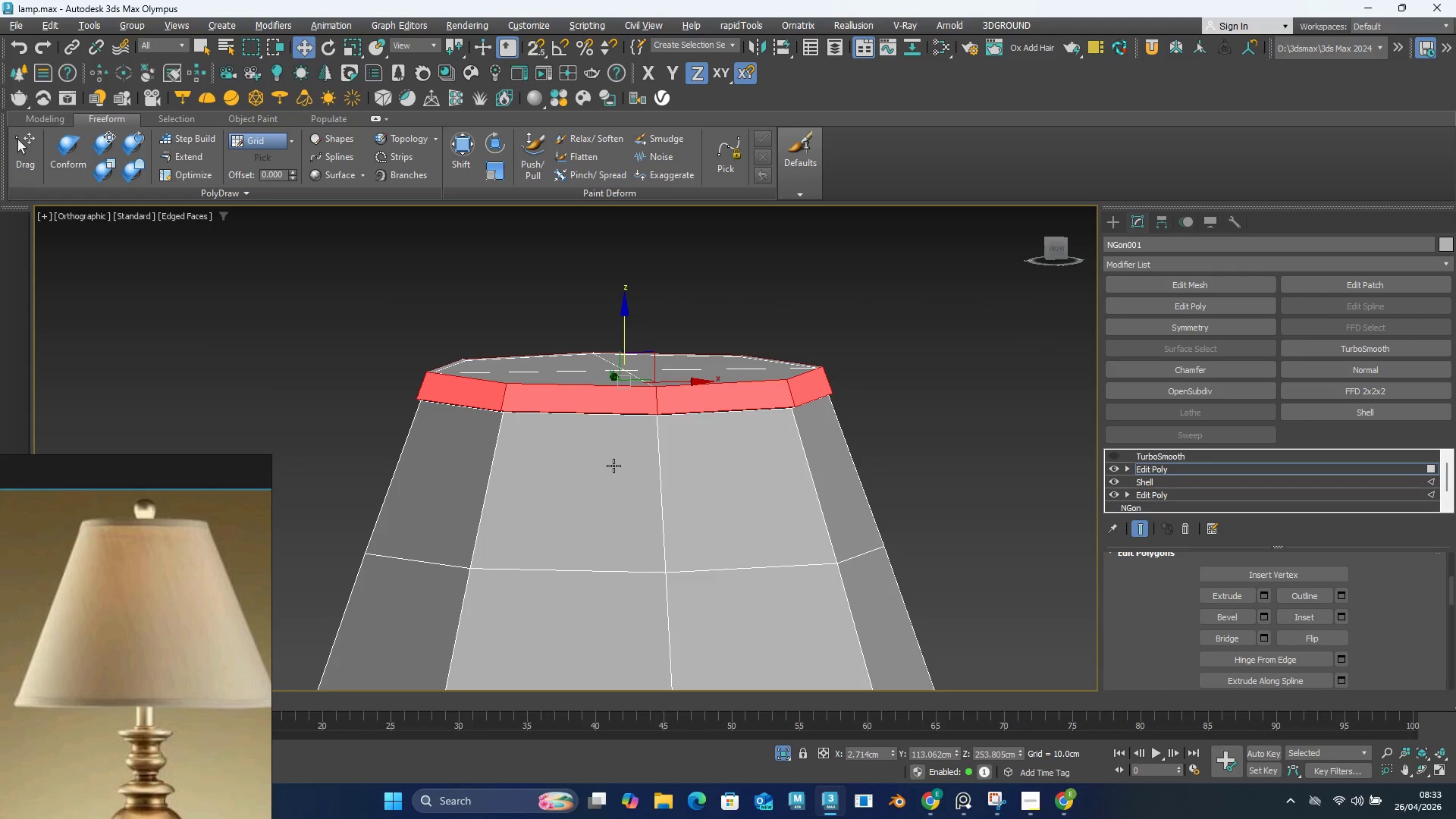 
left_click([1113, 458])
 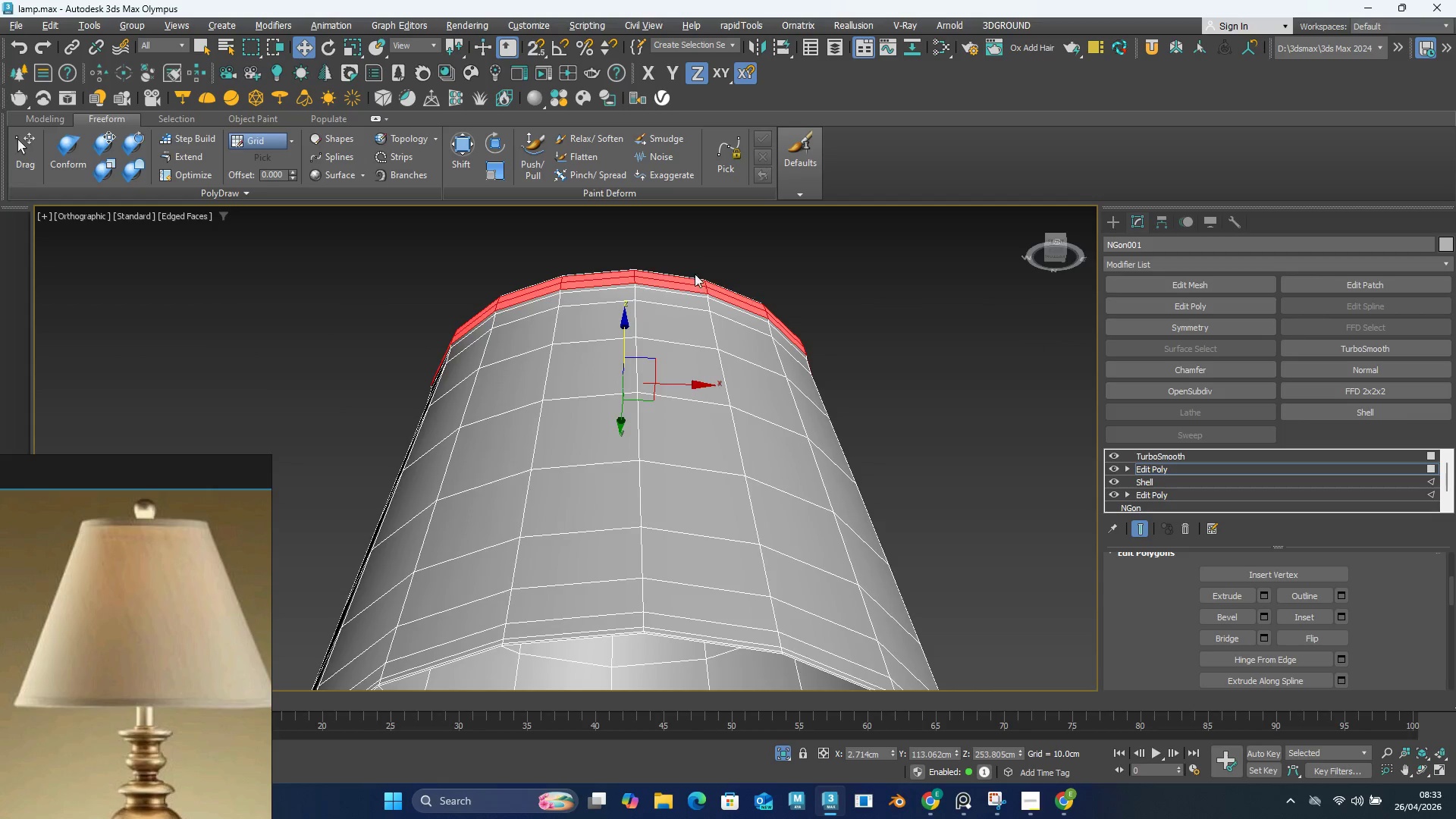 
scroll: coordinate [633, 349], scroll_direction: up, amount: 7.0
 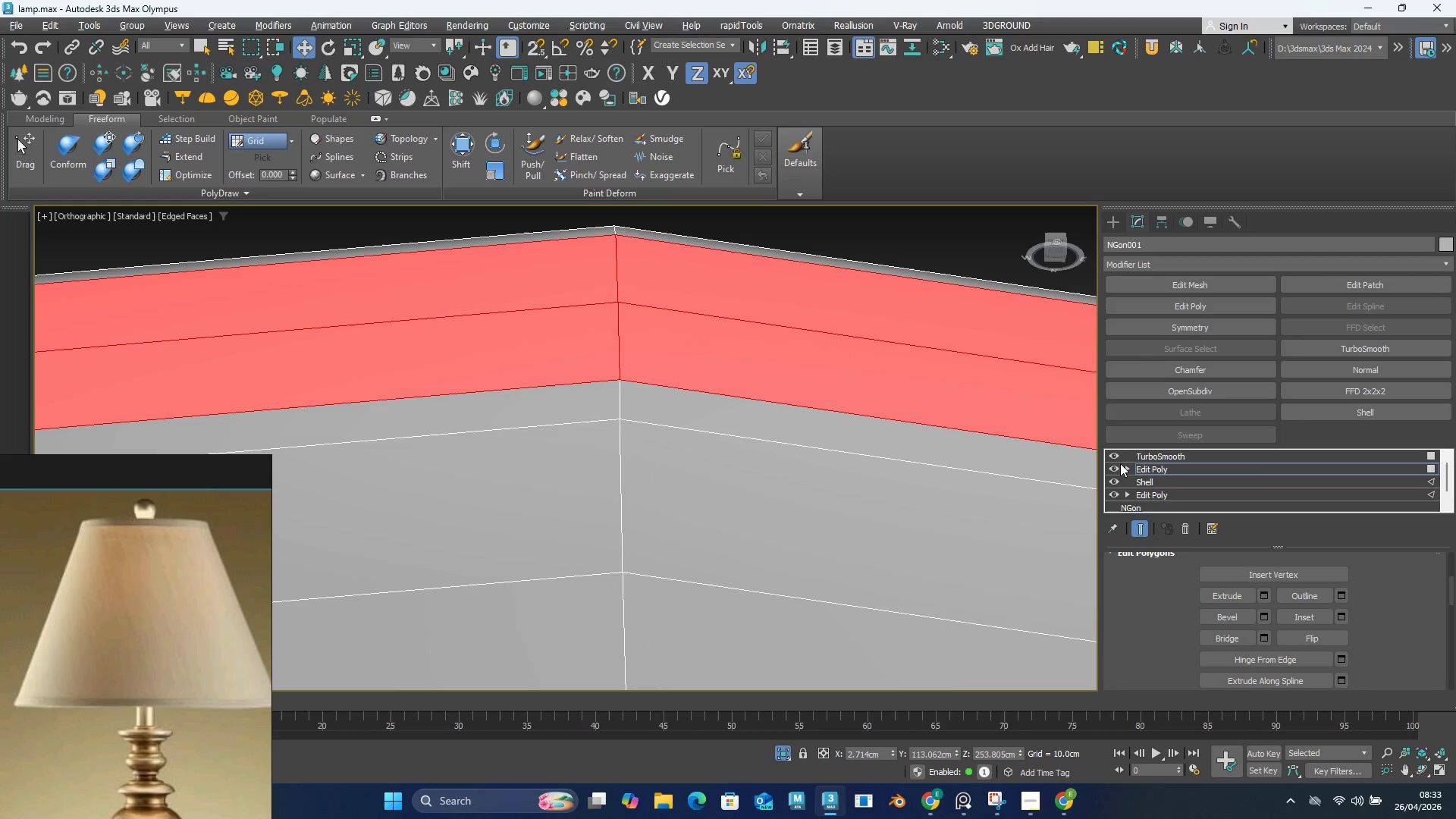 
left_click([1111, 455])
 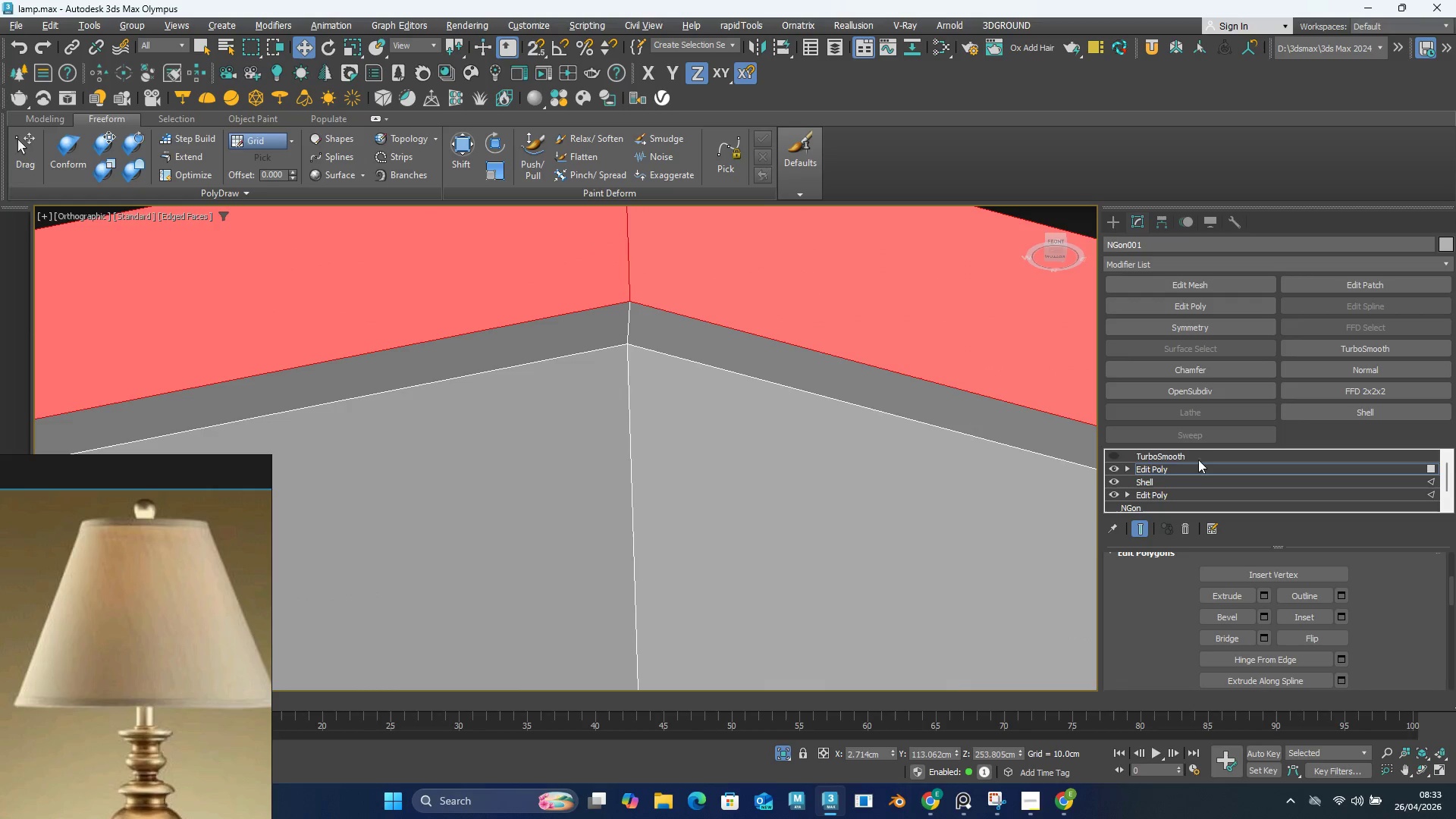 
key(Alt+AltLeft)
 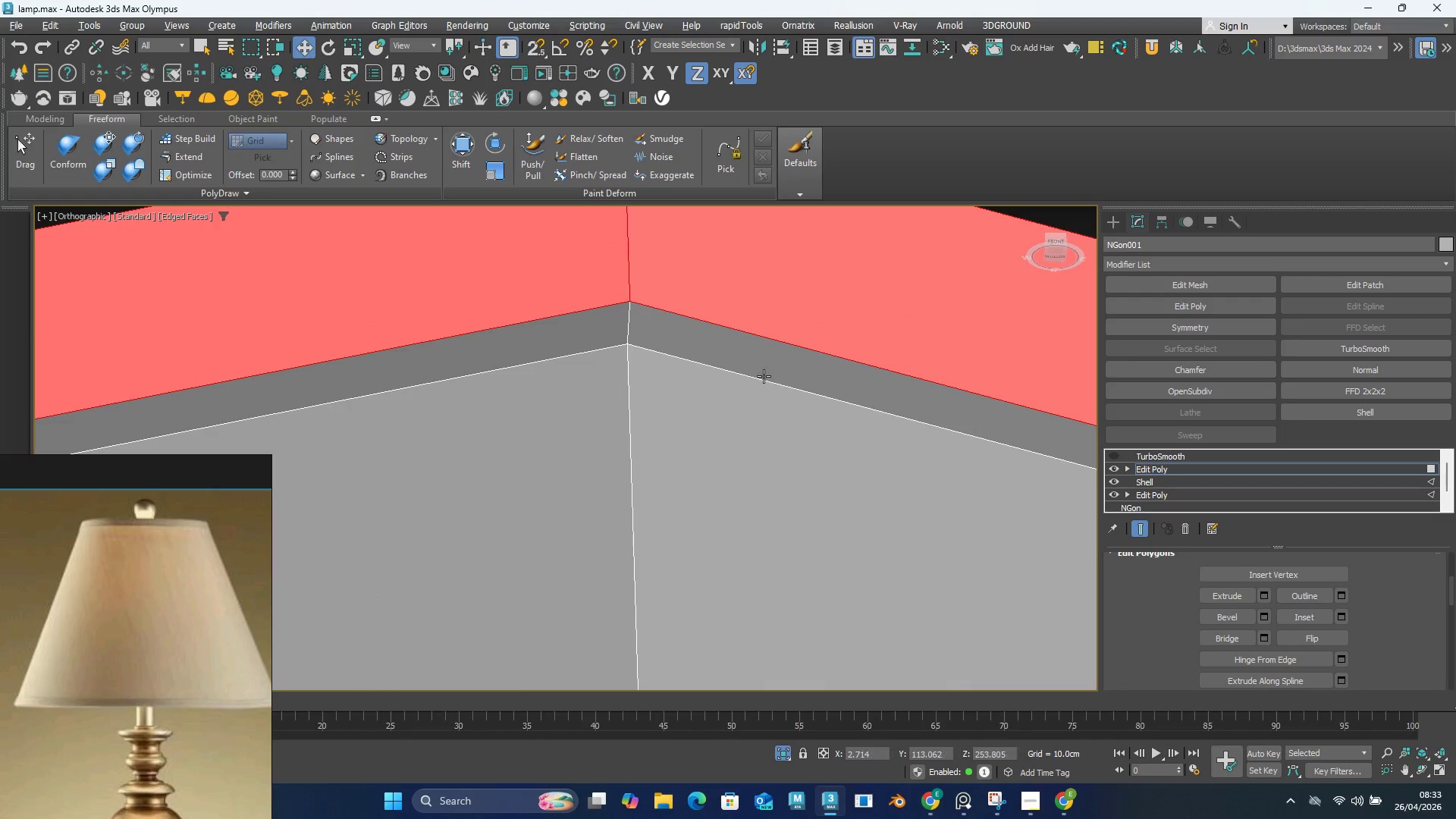 
key(Alt+1)
 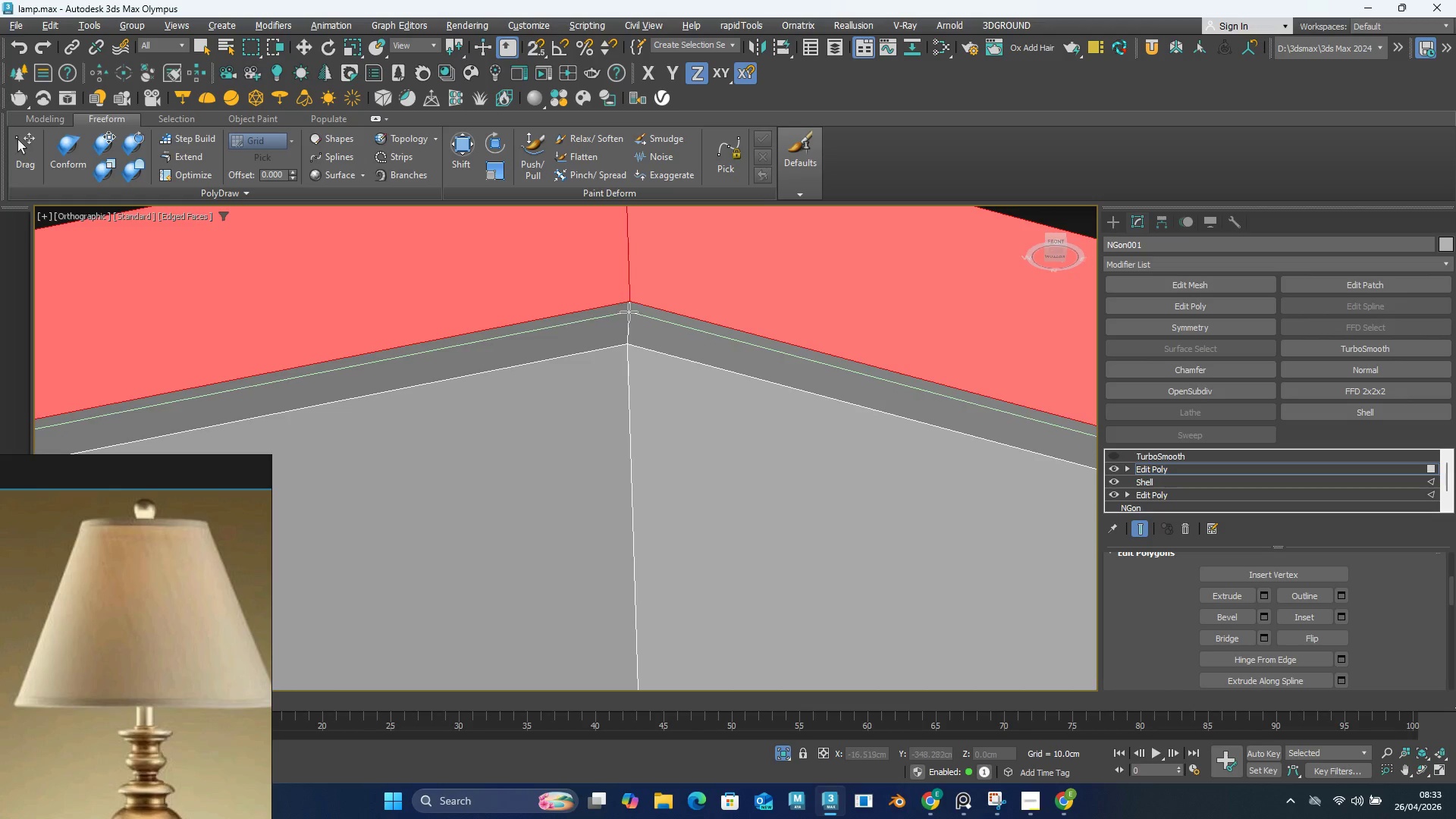 
left_click([629, 305])
 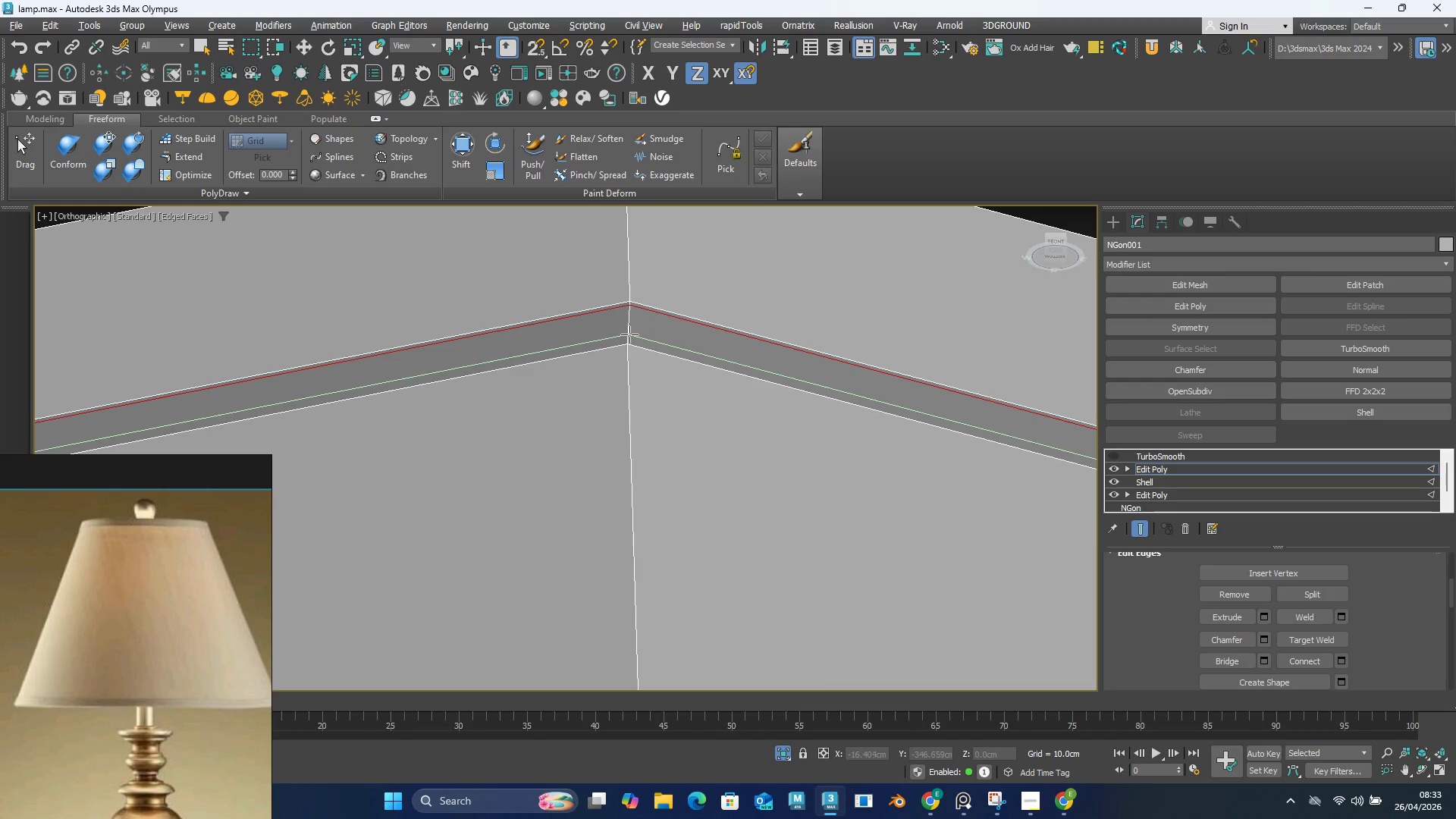 
left_click([629, 335])
 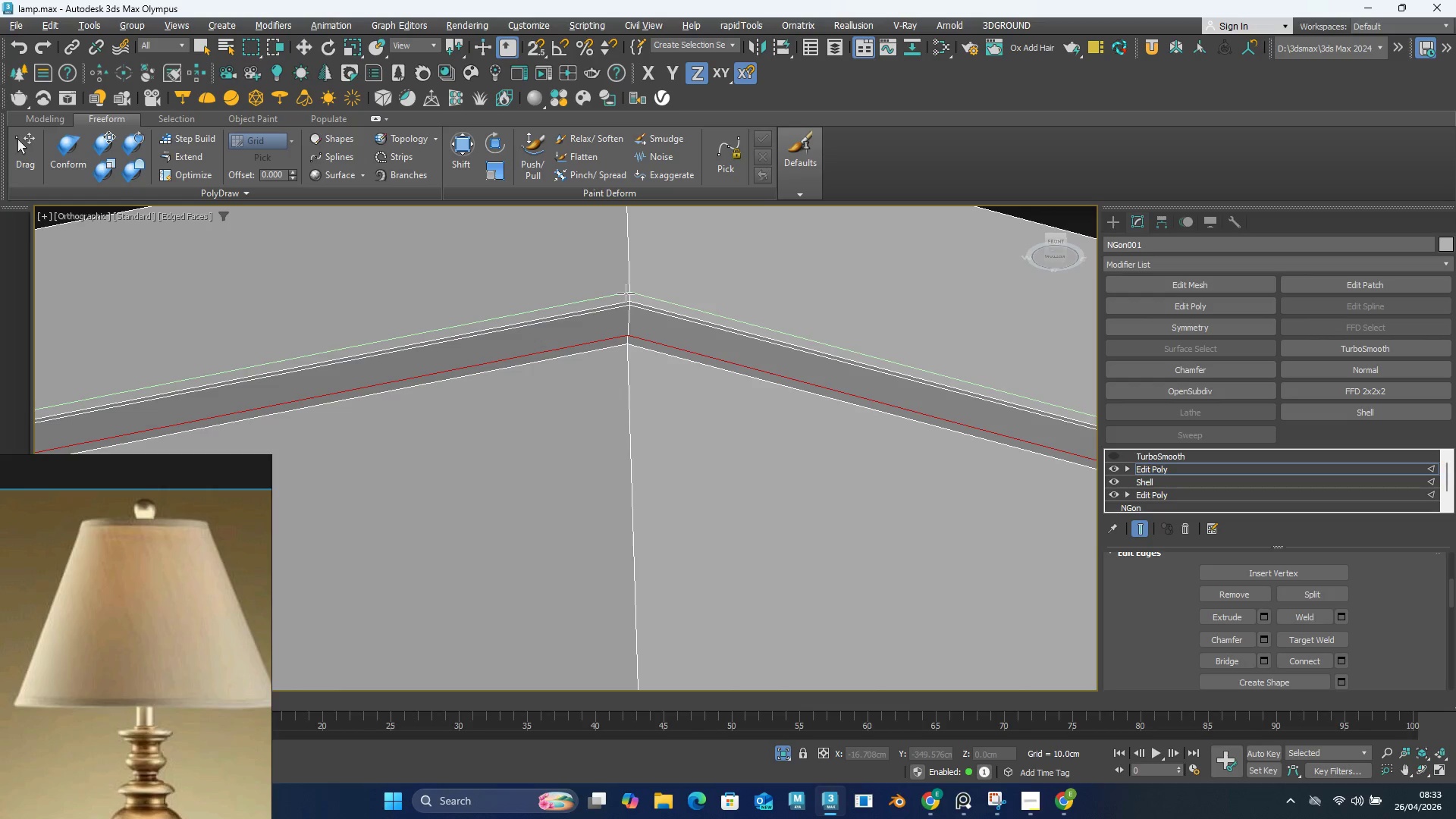 
left_click([626, 293])
 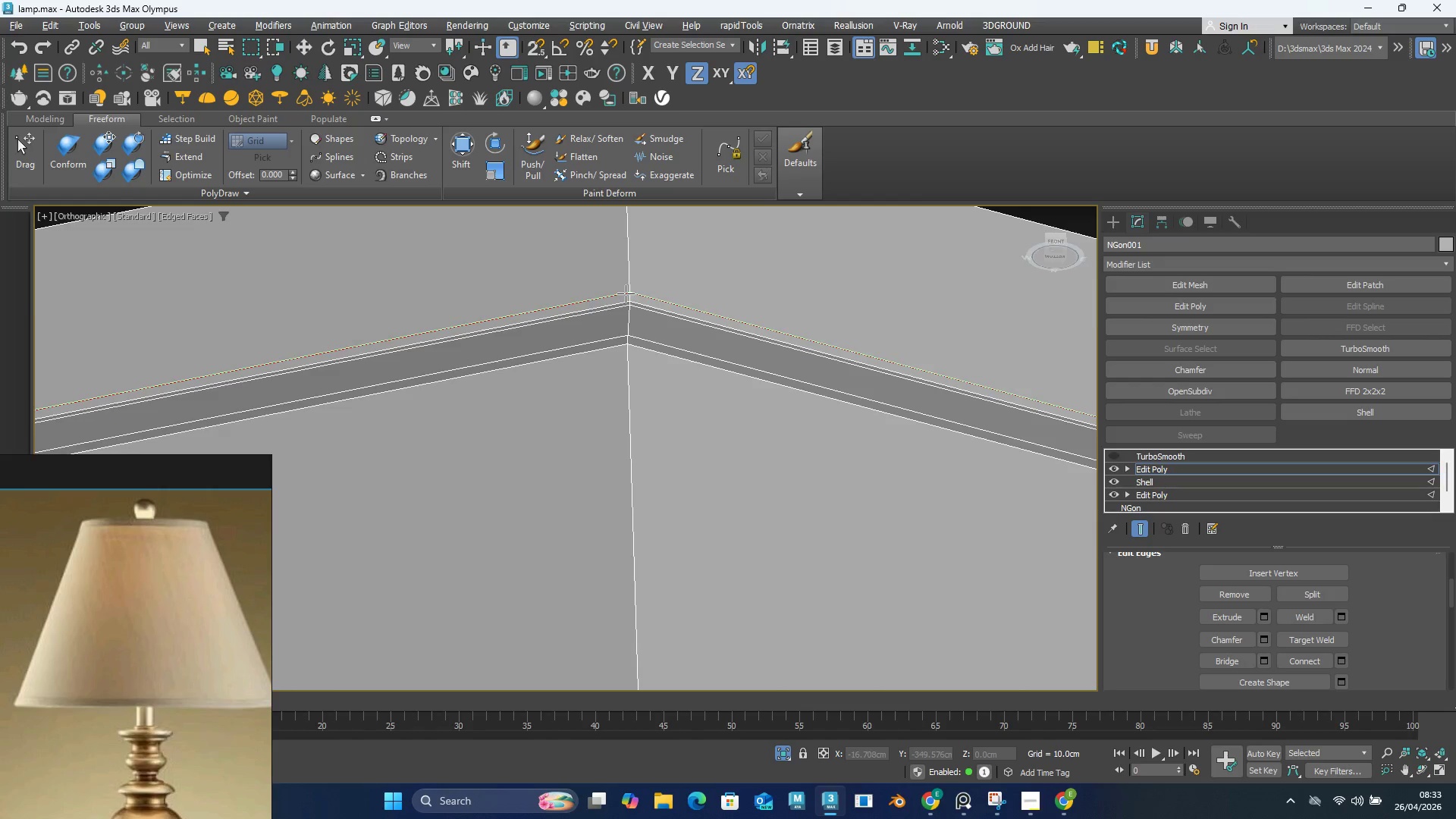 
scroll: coordinate [626, 293], scroll_direction: down, amount: 2.0
 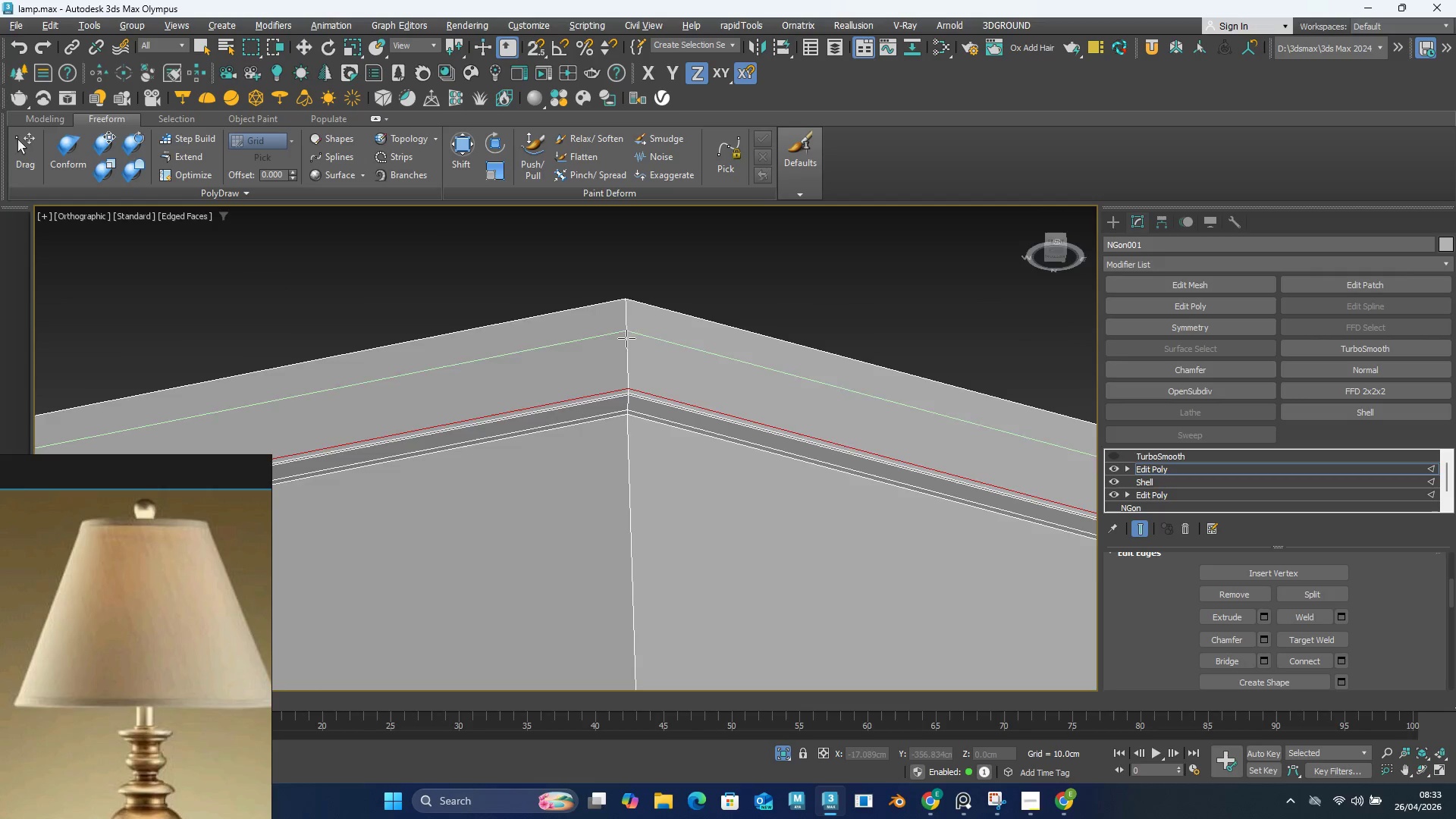 
scroll: coordinate [626, 309], scroll_direction: up, amount: 1.0
 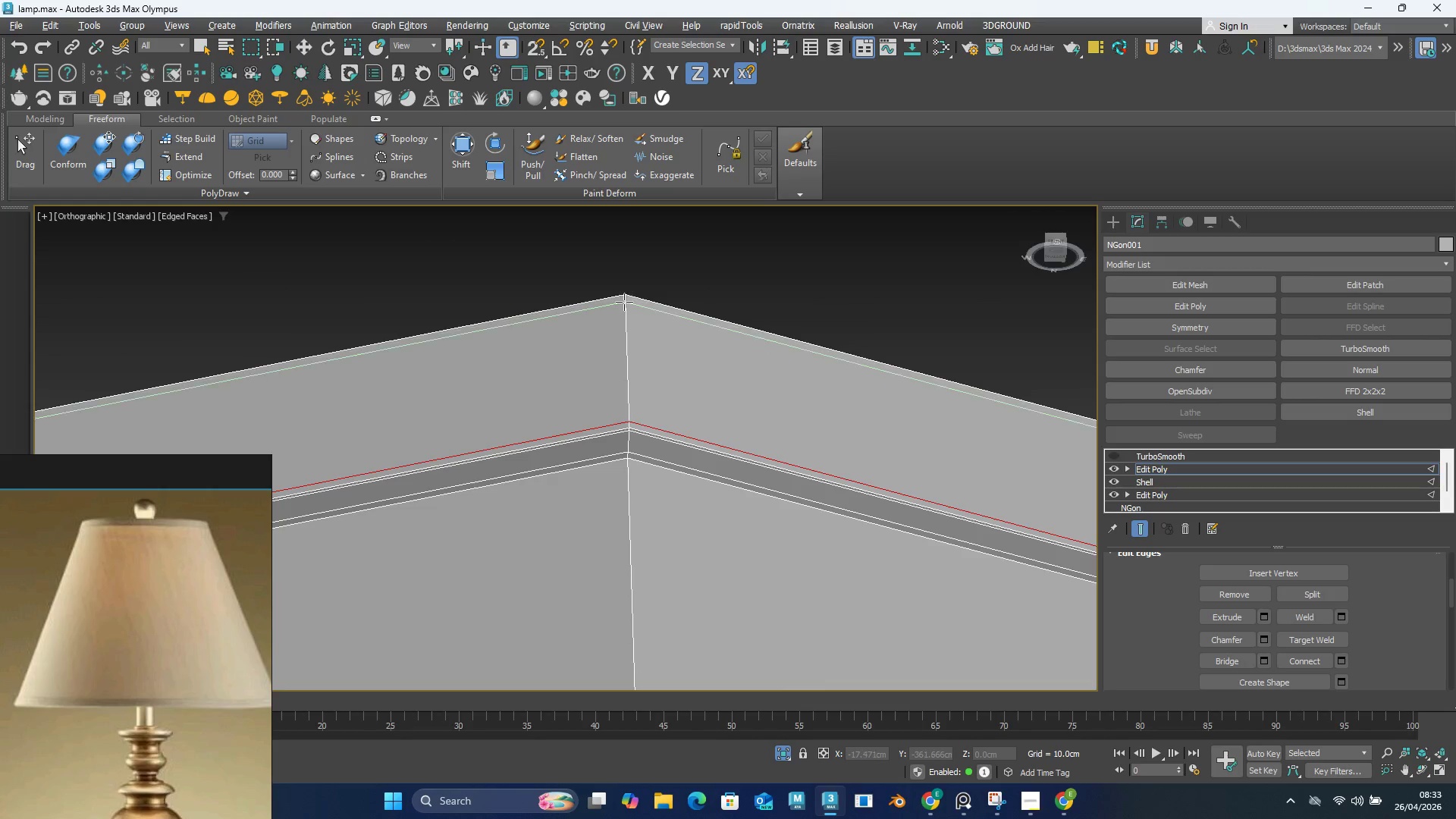 
left_click([624, 303])
 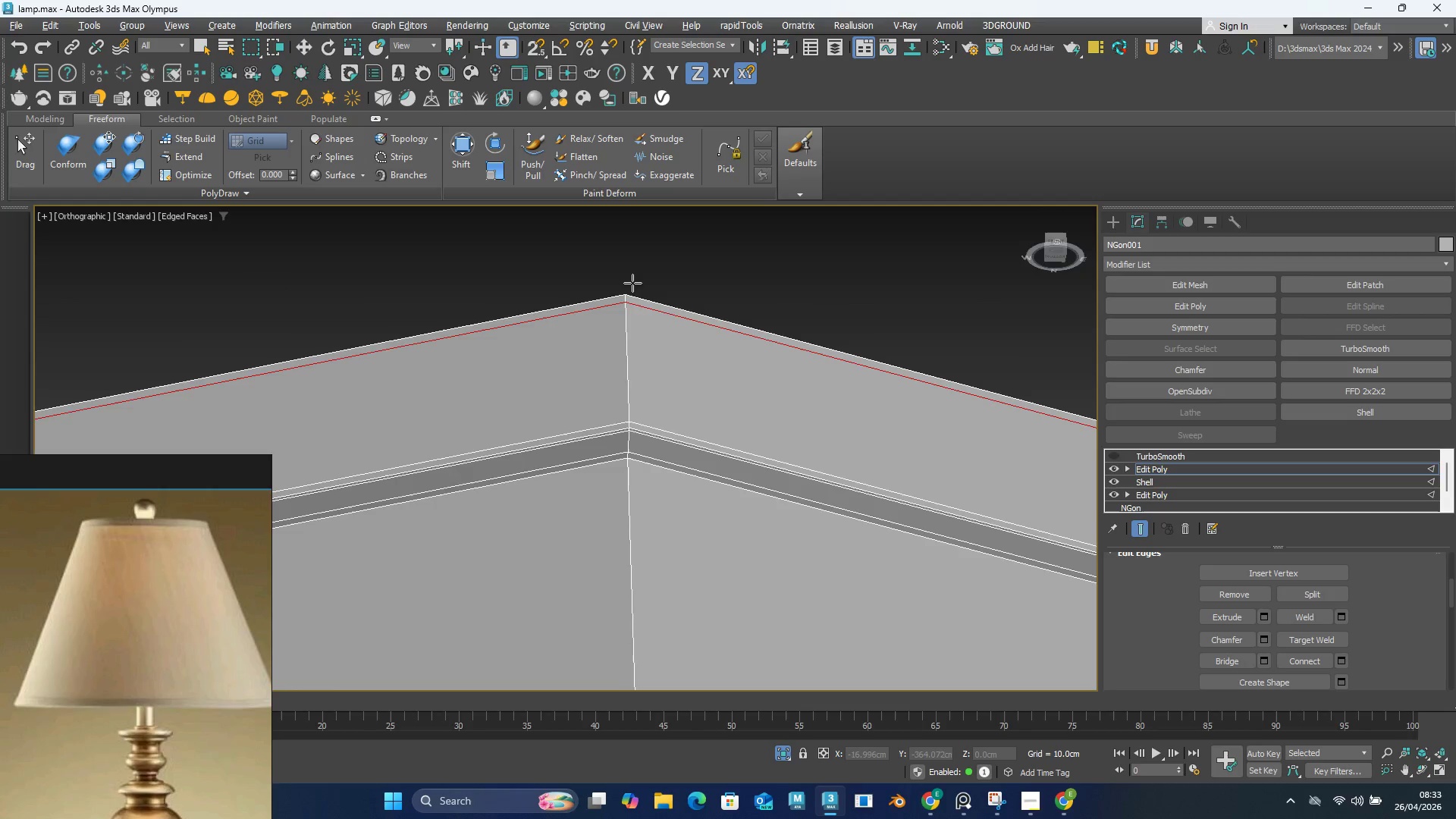 
hold_key(key=AltLeft, duration=0.75)
hold_key(key=AltLeft, duration=0.91)
scroll: coordinate [384, 546], scroll_direction: up, amount: 1.0
 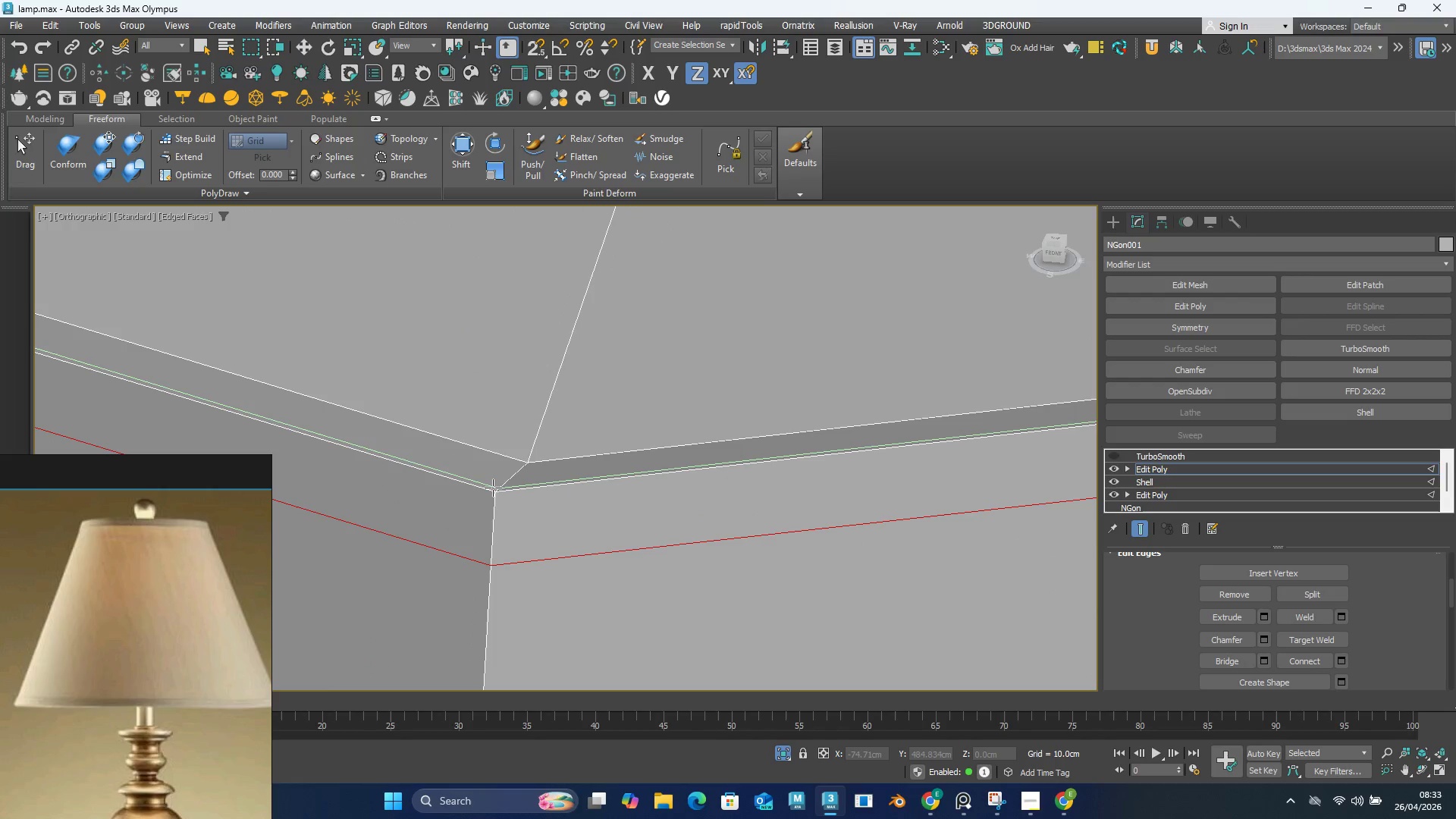 
left_click([496, 486])
 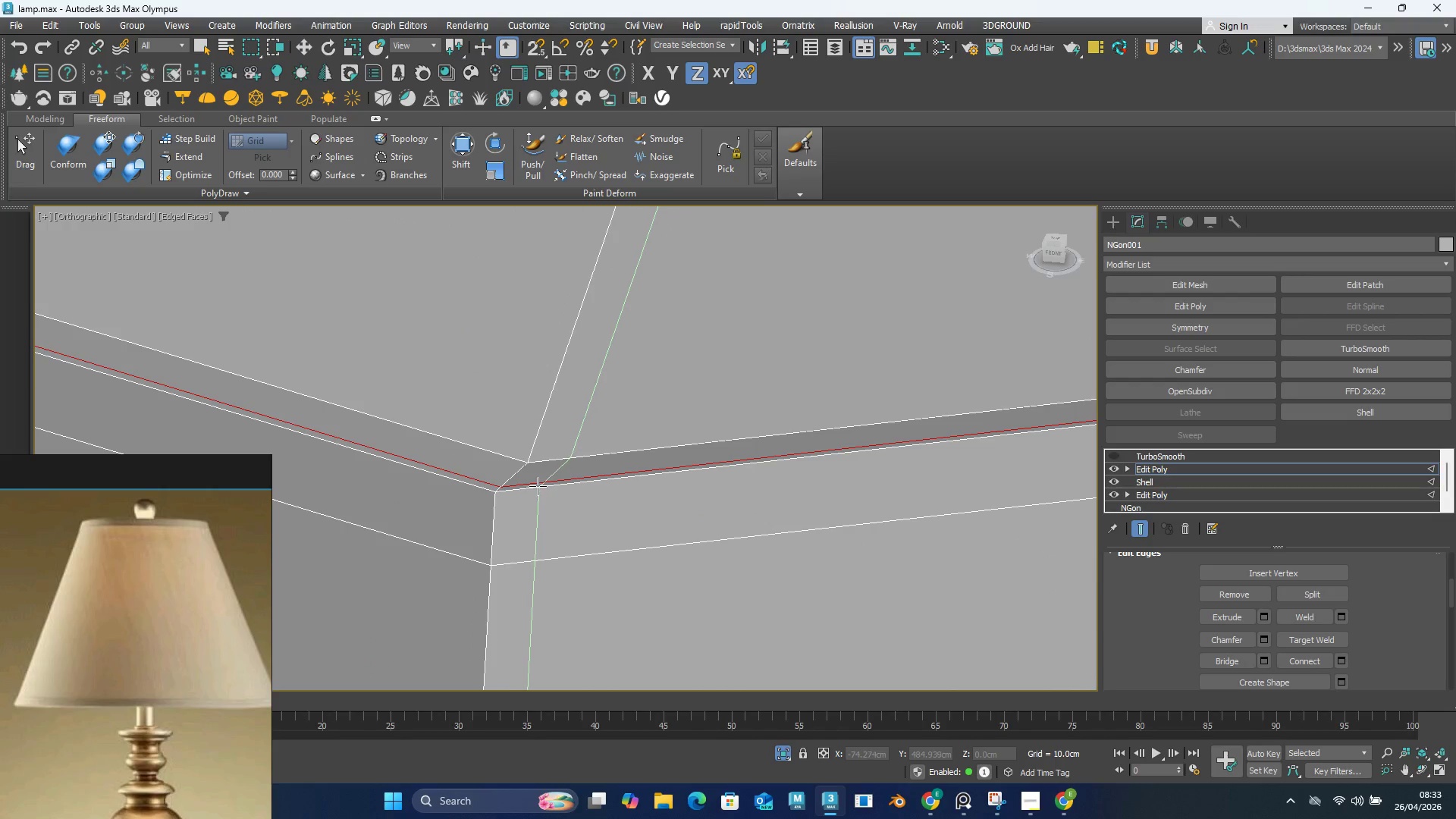 
right_click([538, 486])
 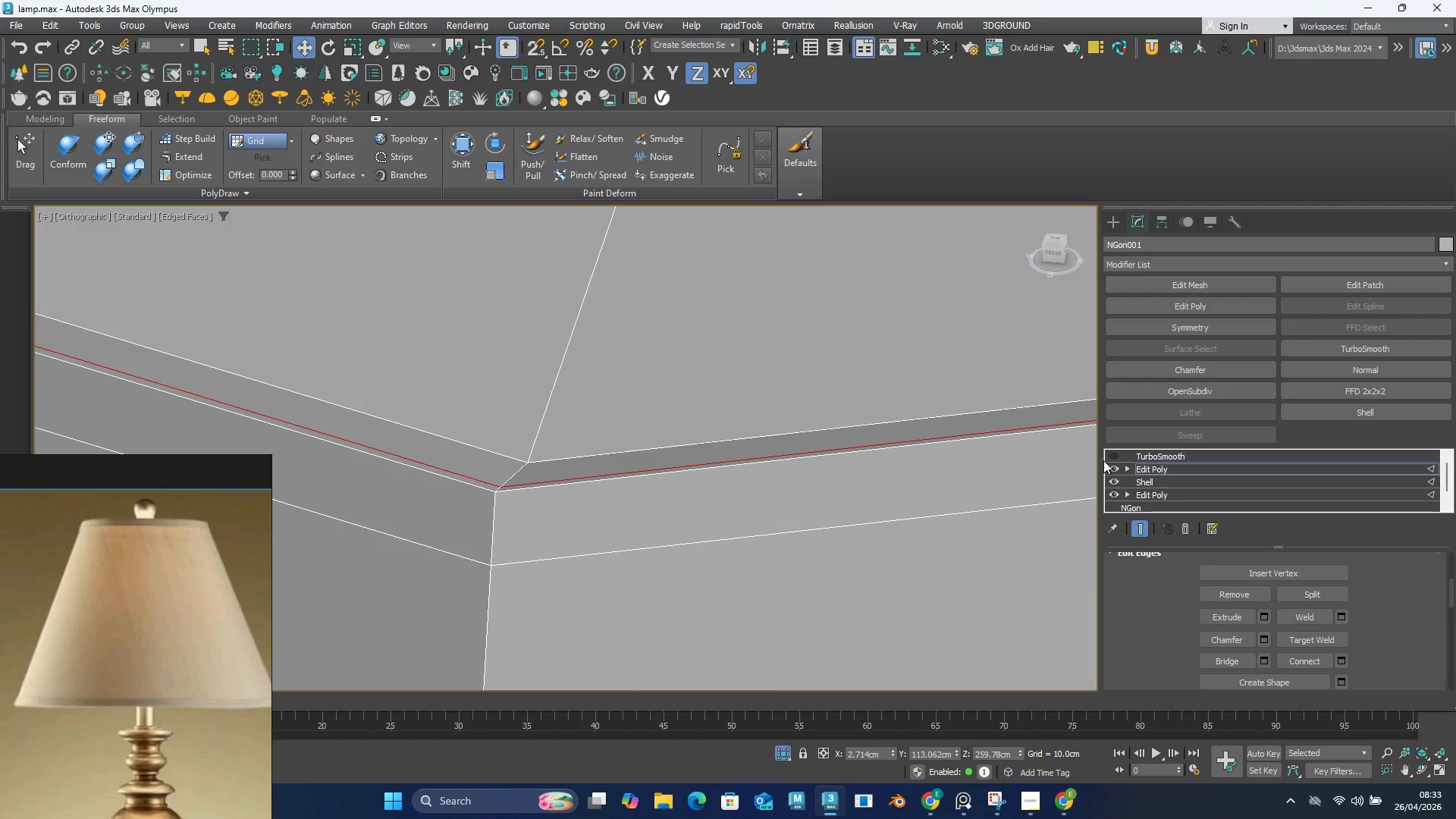 
left_click([1113, 458])
 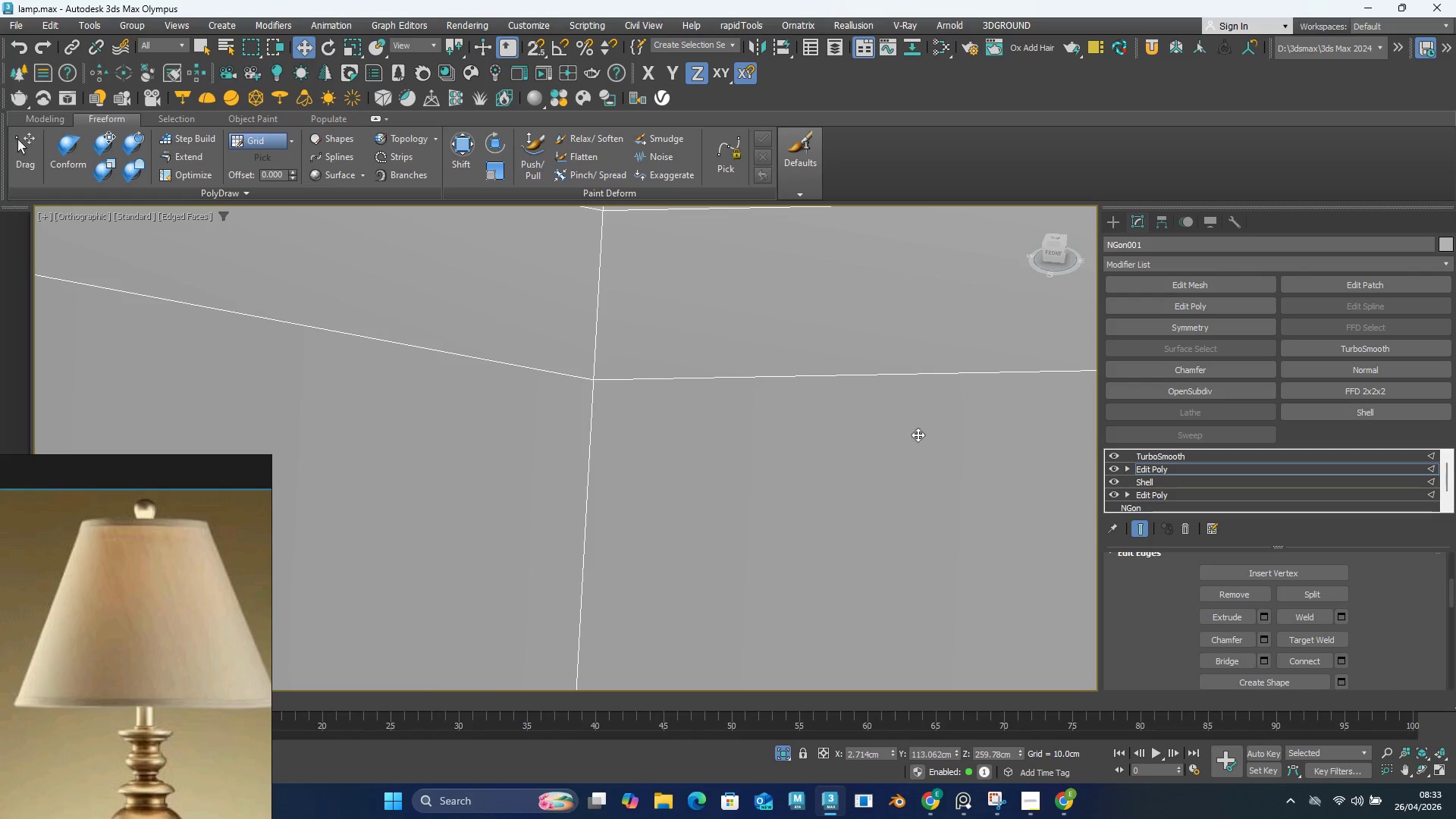 
scroll: coordinate [811, 411], scroll_direction: down, amount: 8.0
 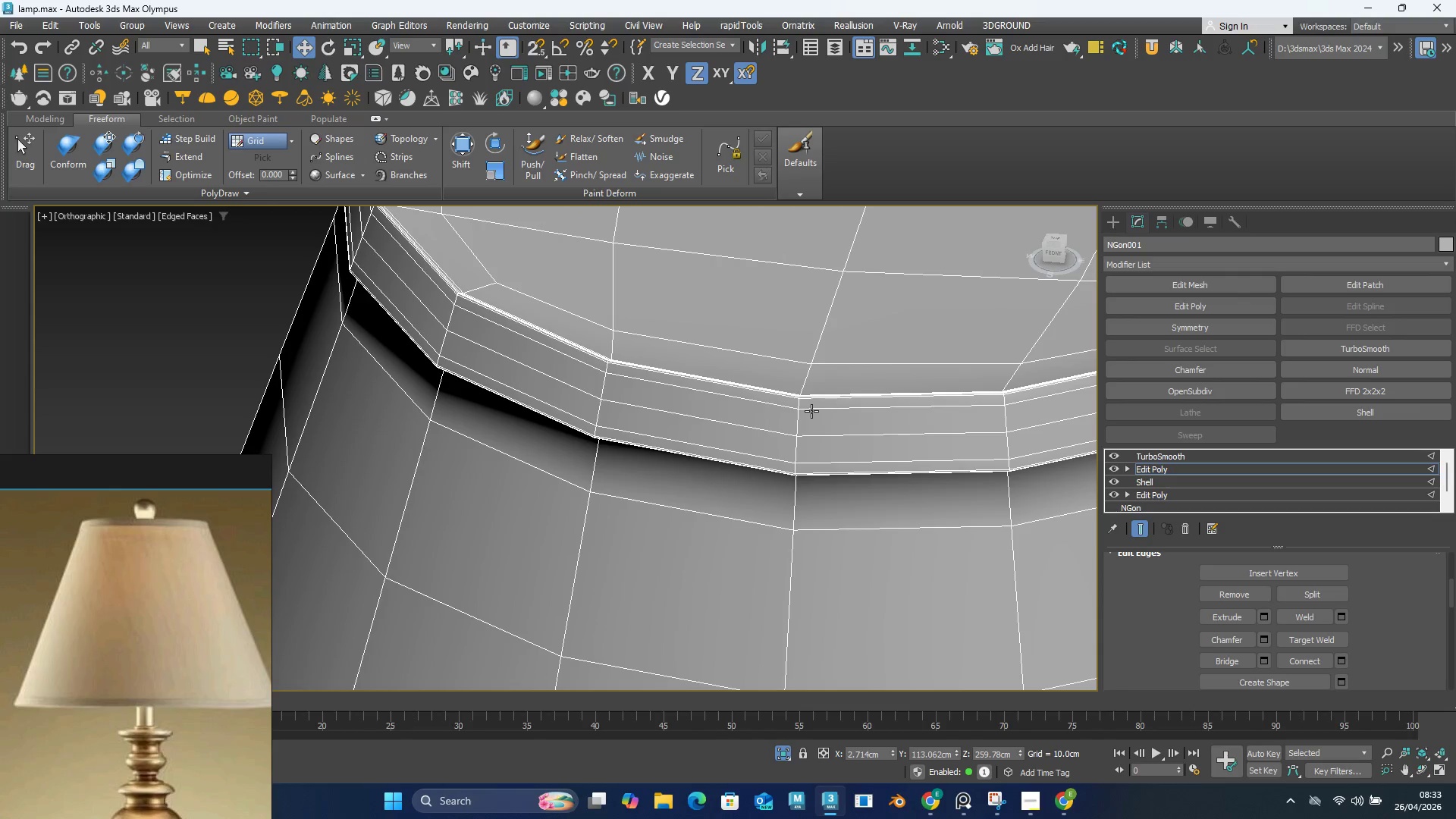 
hold_key(key=AltLeft, duration=0.73)
scroll: coordinate [794, 450], scroll_direction: up, amount: 1.0
 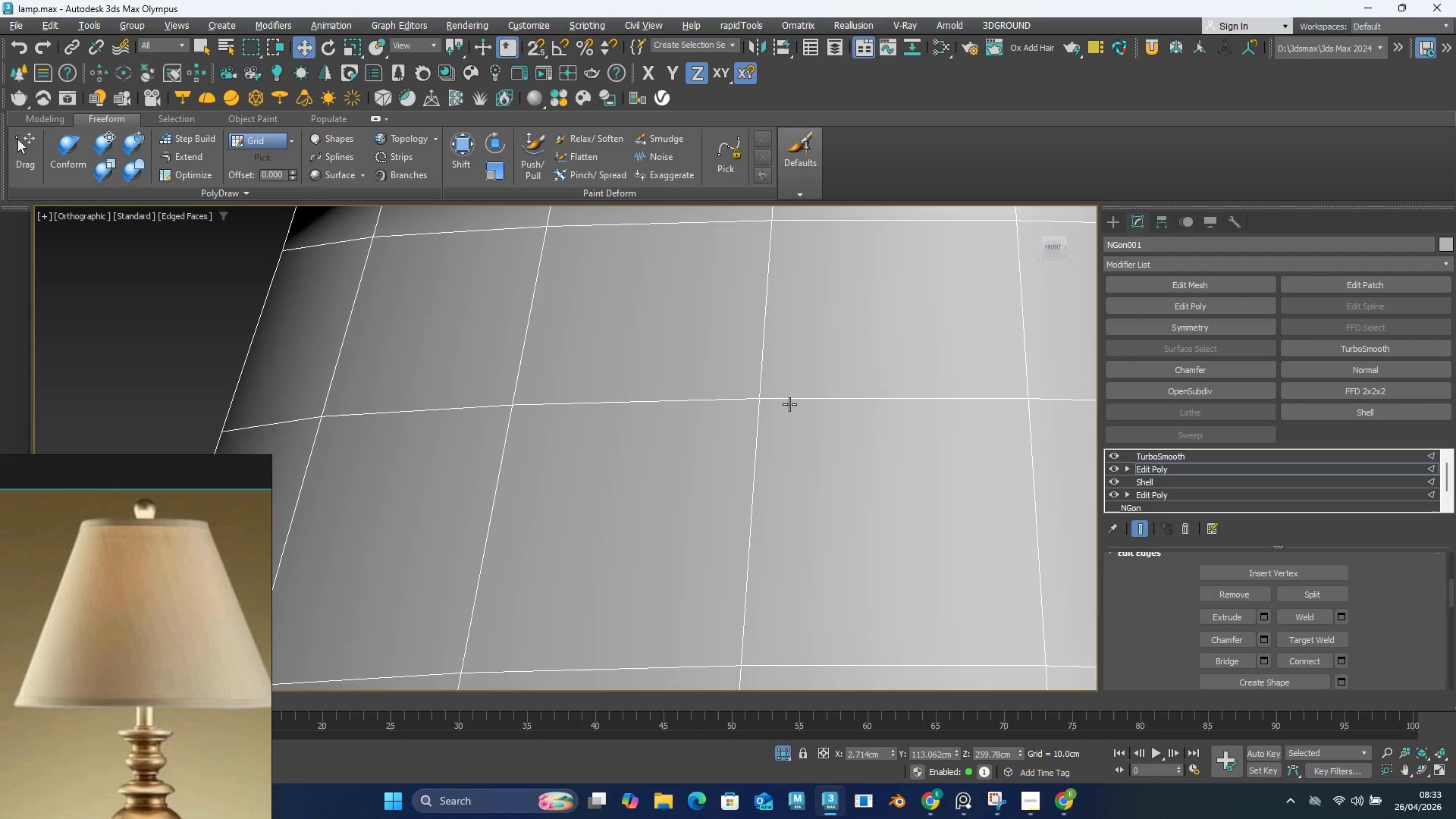 
hold_key(key=AltLeft, duration=1.33)
scroll: coordinate [791, 384], scroll_direction: down, amount: 3.0
 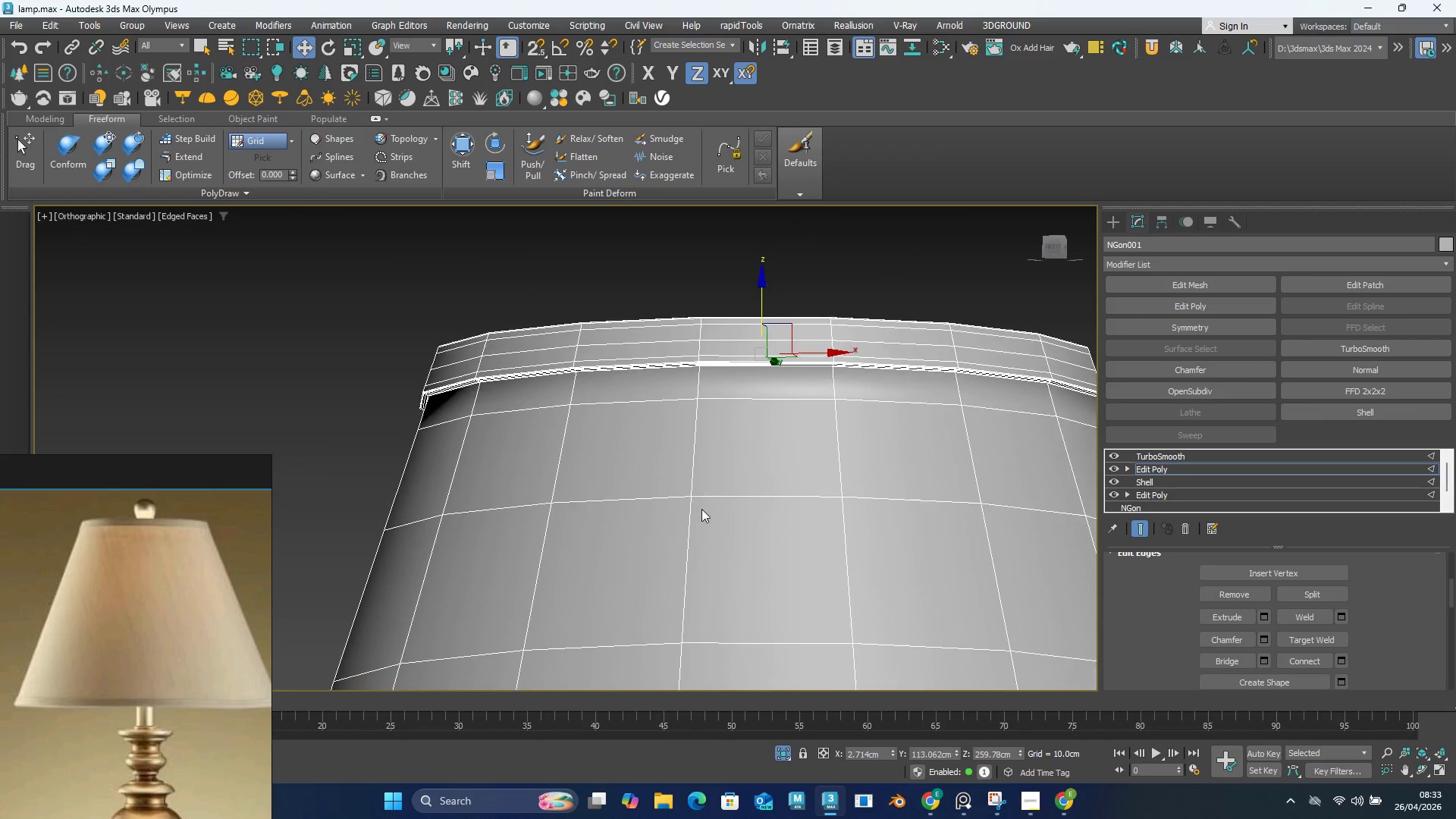 
scroll: coordinate [782, 224], scroll_direction: up, amount: 3.0
 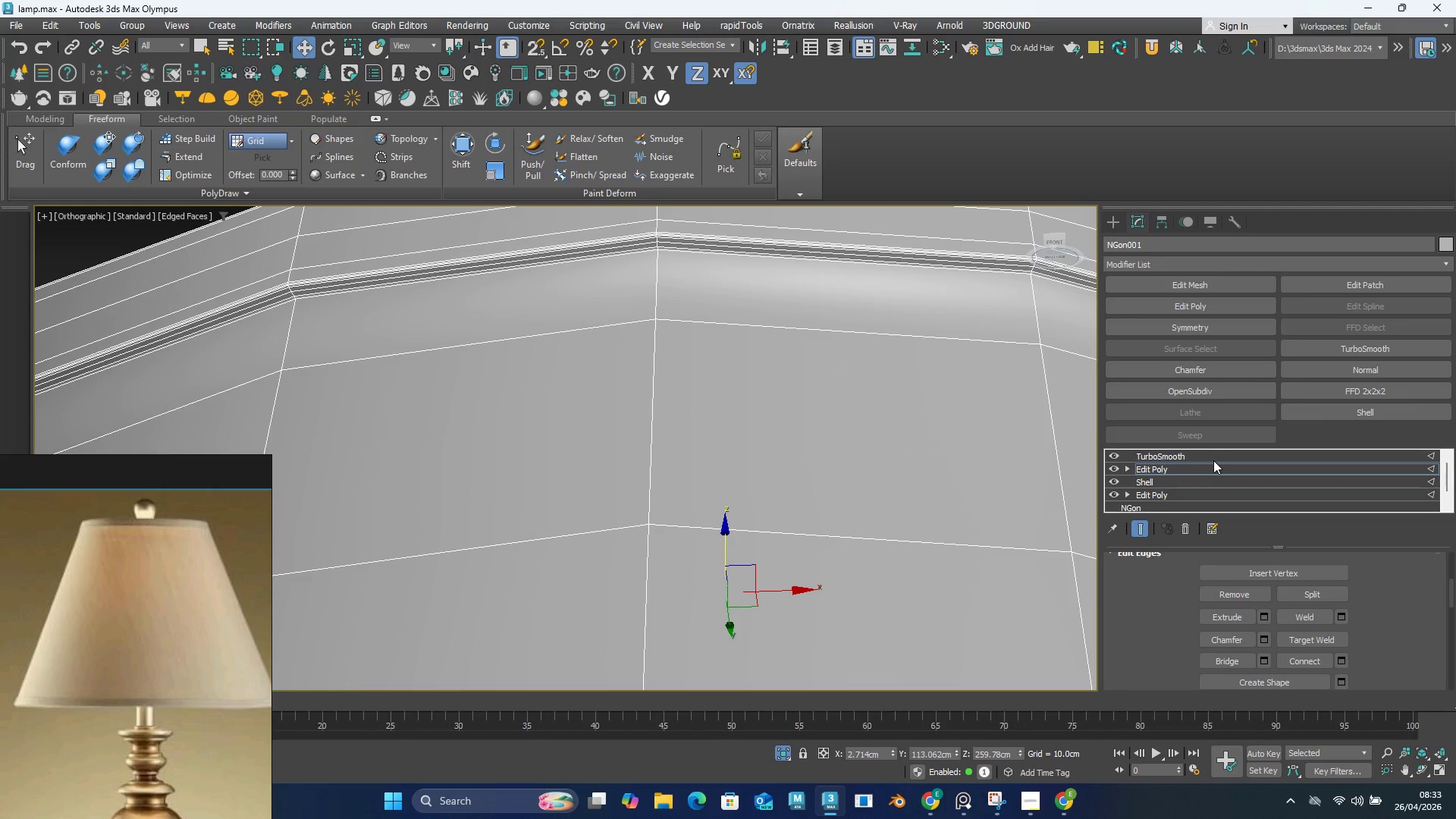 
left_click([1213, 459])
 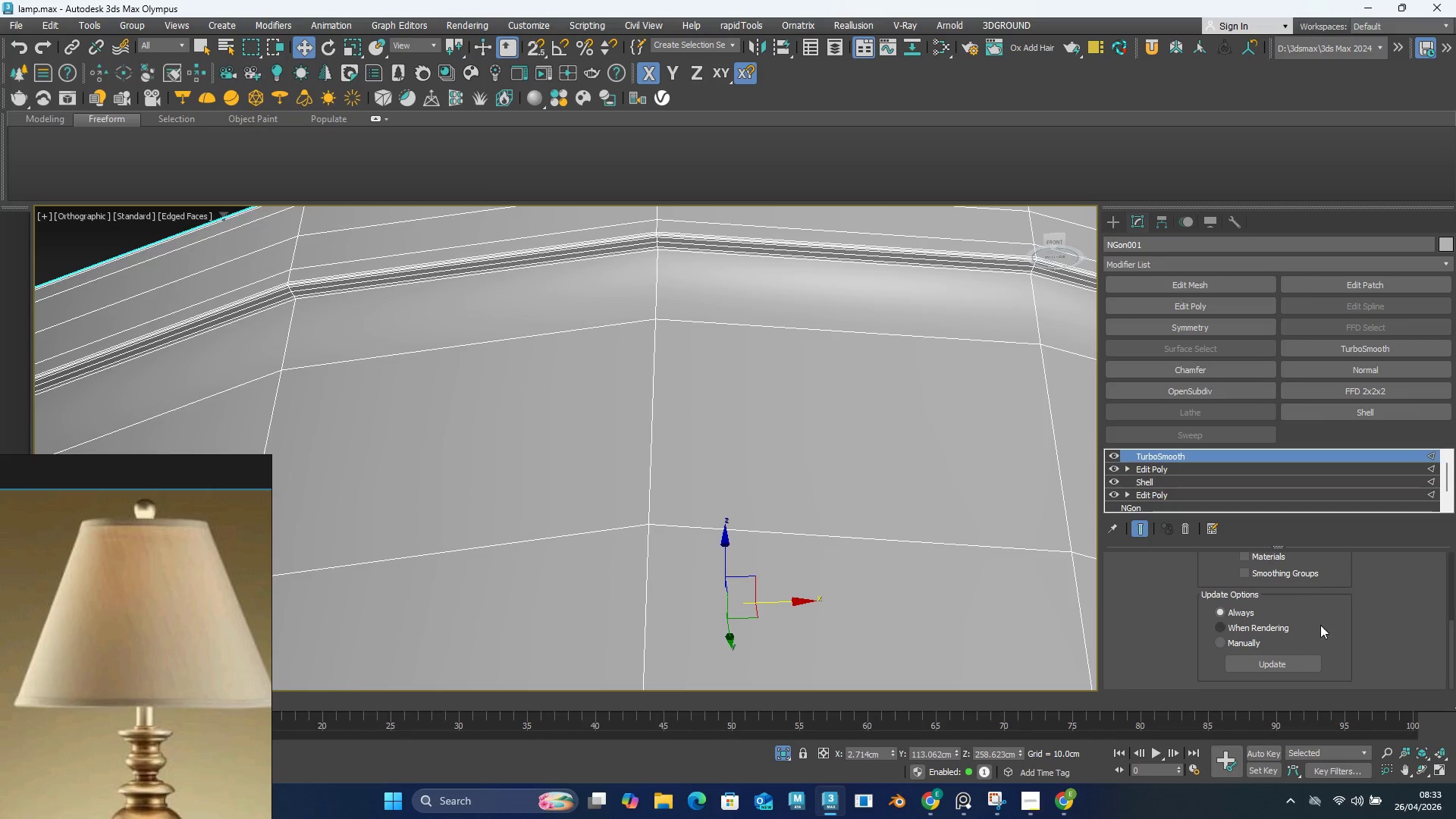 
scroll: coordinate [1335, 575], scroll_direction: up, amount: 7.0
 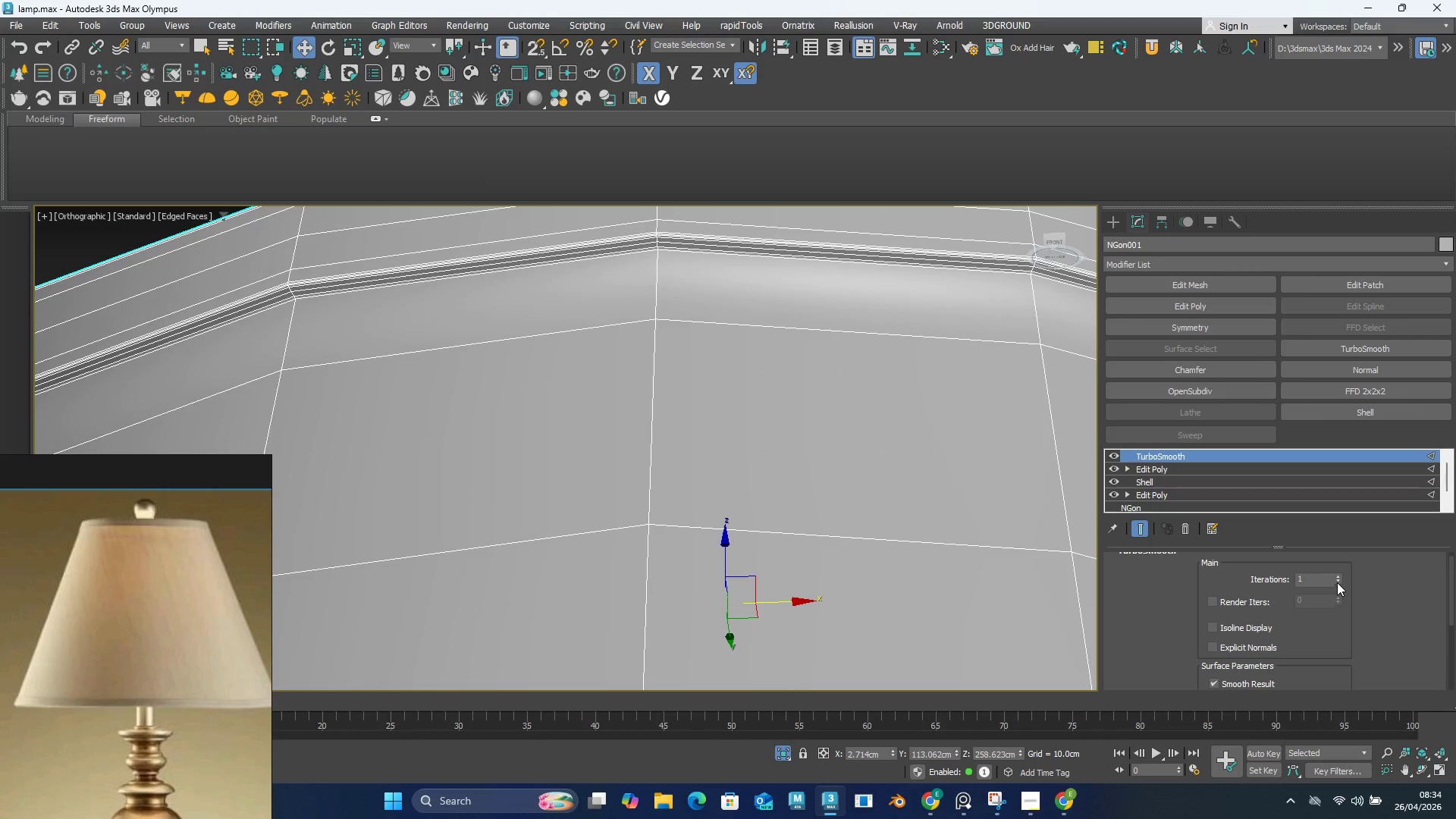 
left_click([1336, 576])
 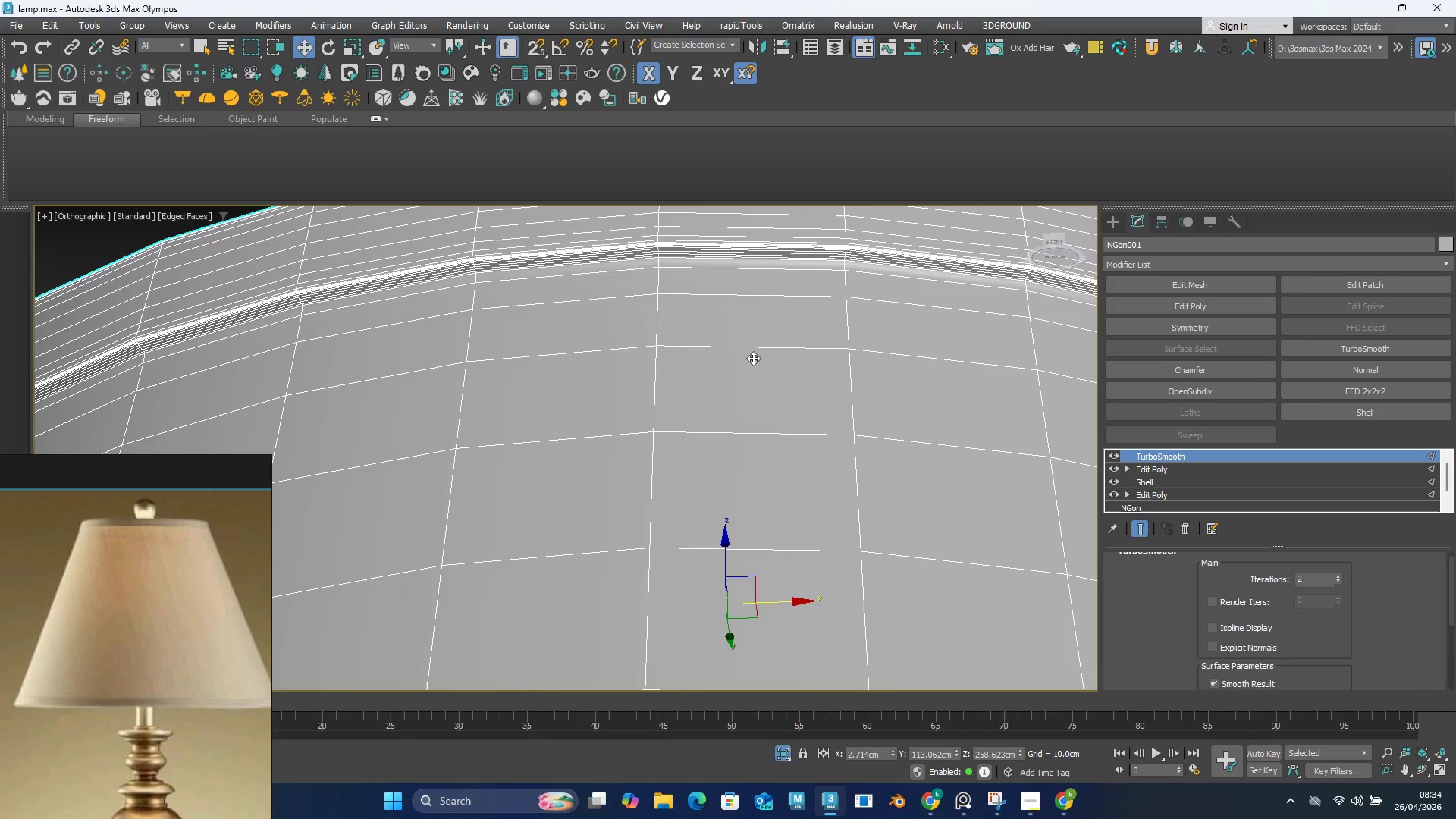 
scroll: coordinate [750, 354], scroll_direction: down, amount: 3.0
 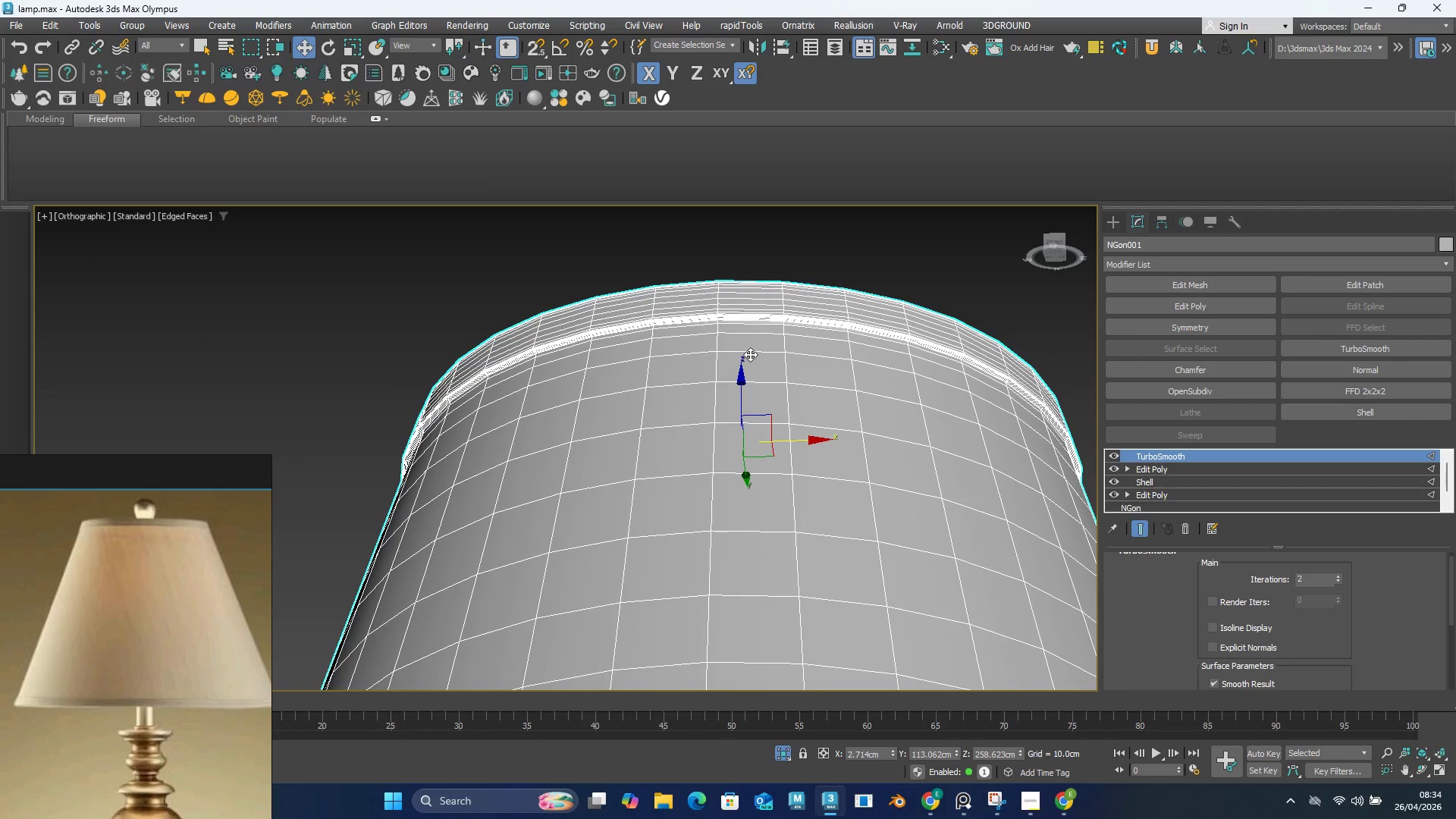 
key(F4)
 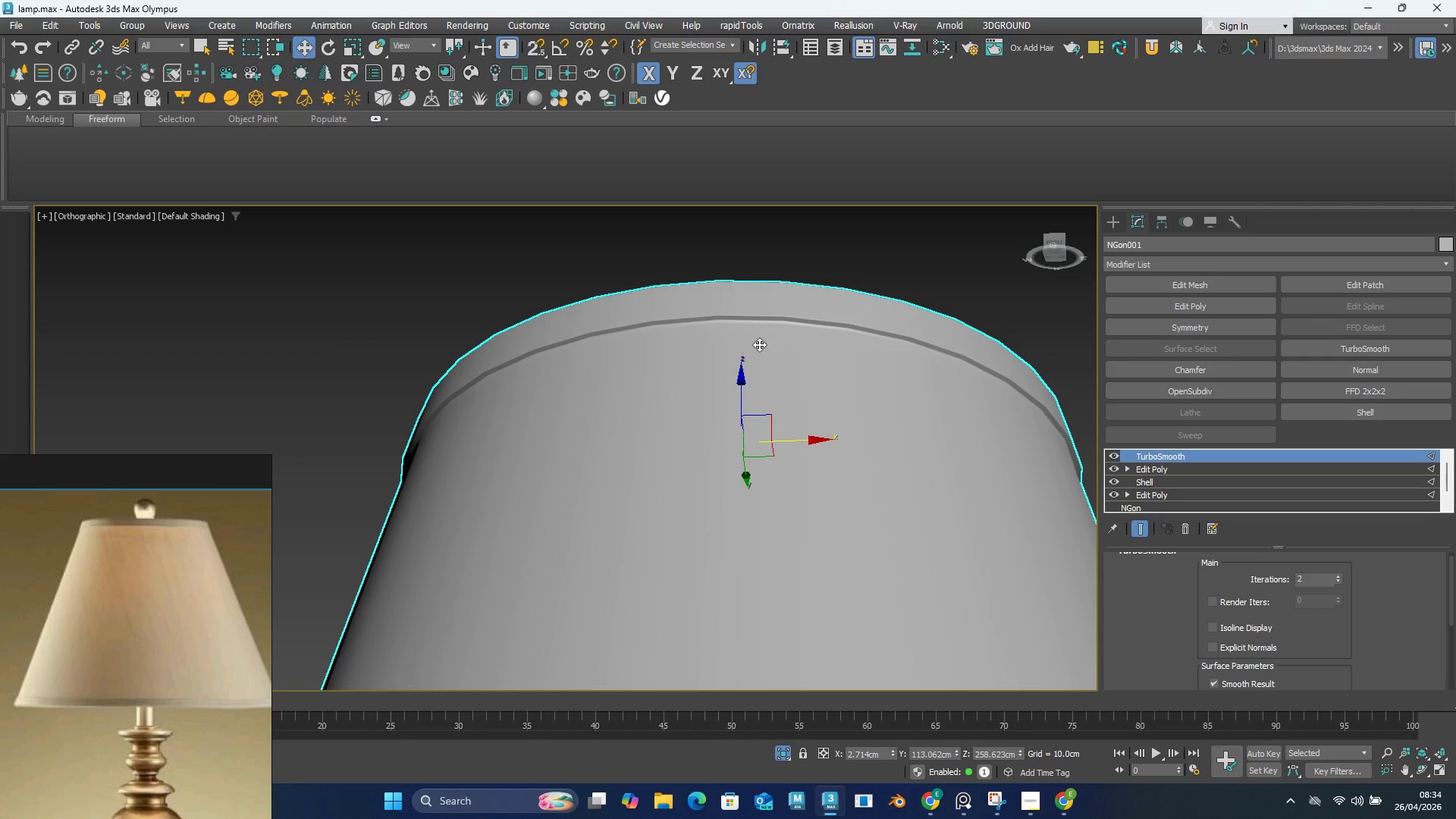 
scroll: coordinate [759, 344], scroll_direction: down, amount: 3.0
 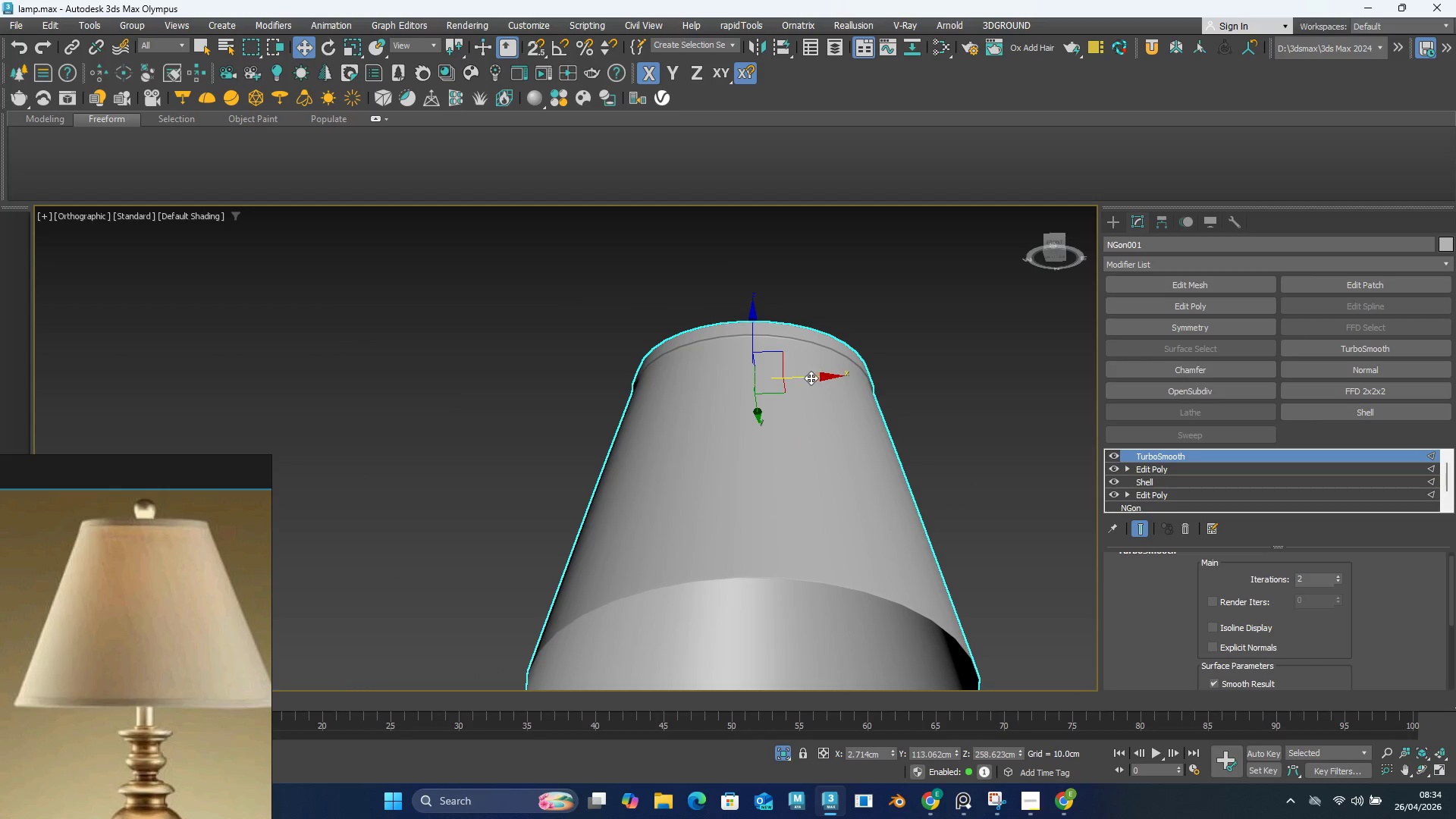 
hold_key(key=AltLeft, duration=1.5)
 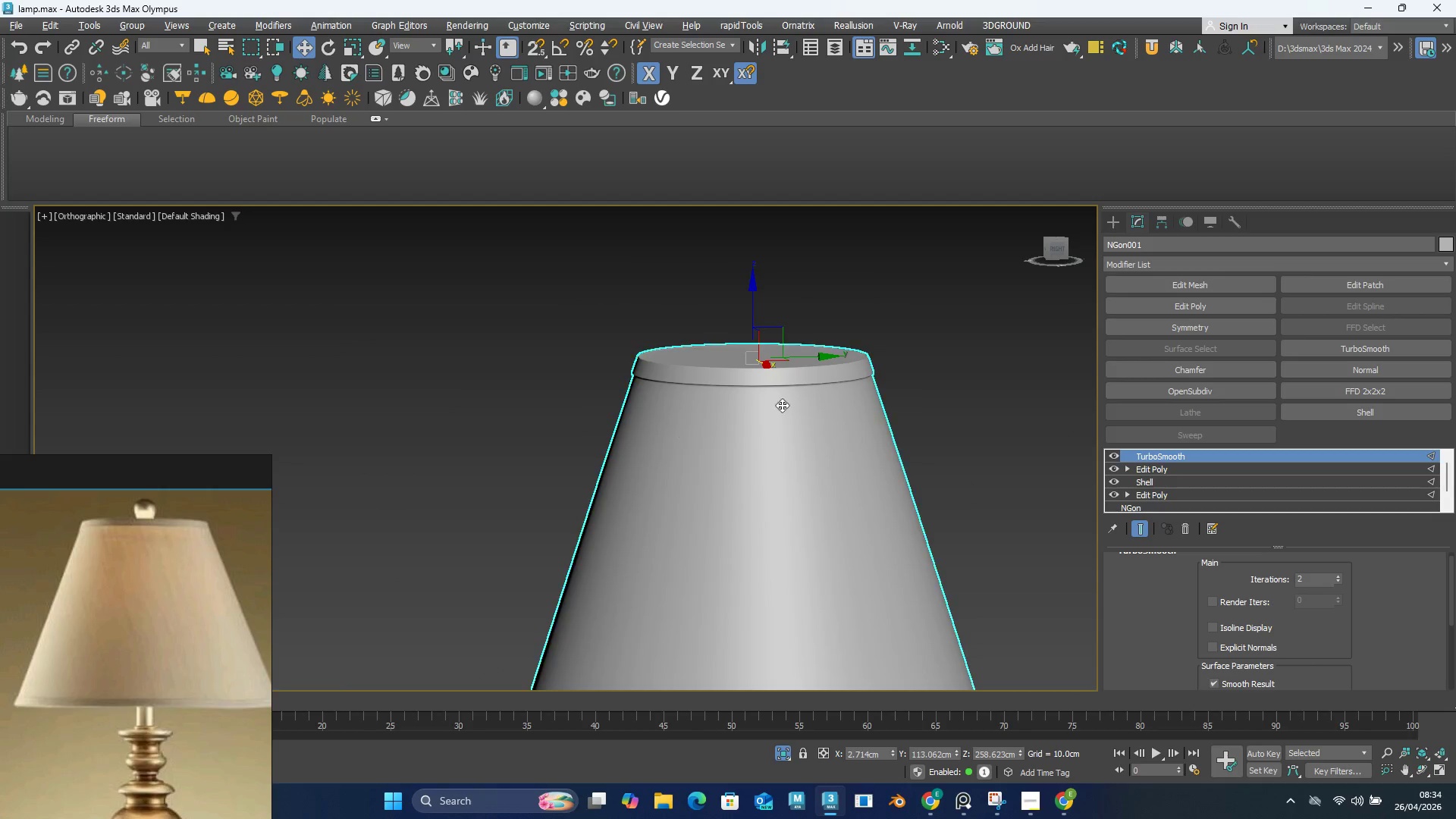 
hold_key(key=AltLeft, duration=0.55)
 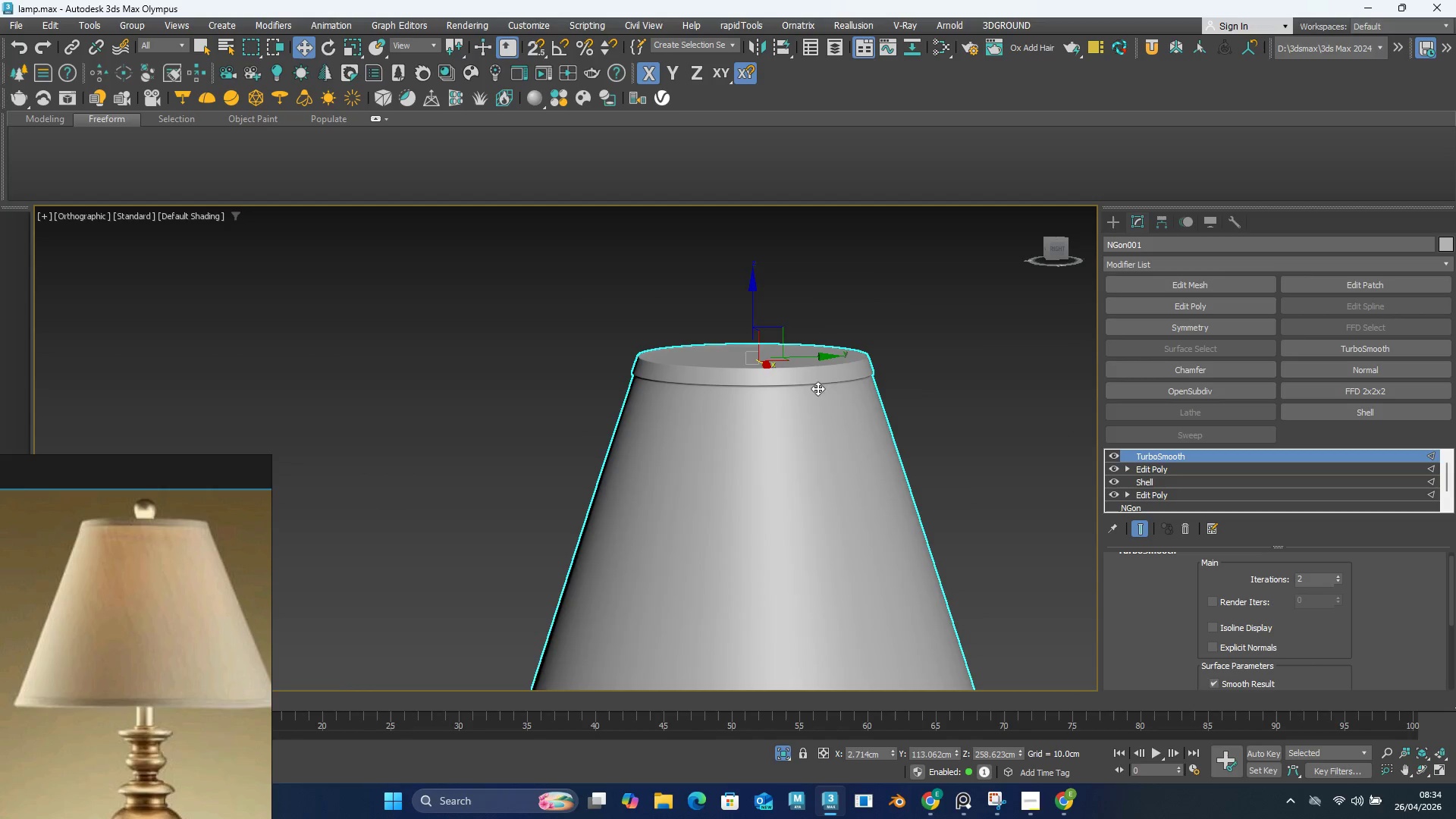 
scroll: coordinate [888, 383], scroll_direction: up, amount: 4.0
 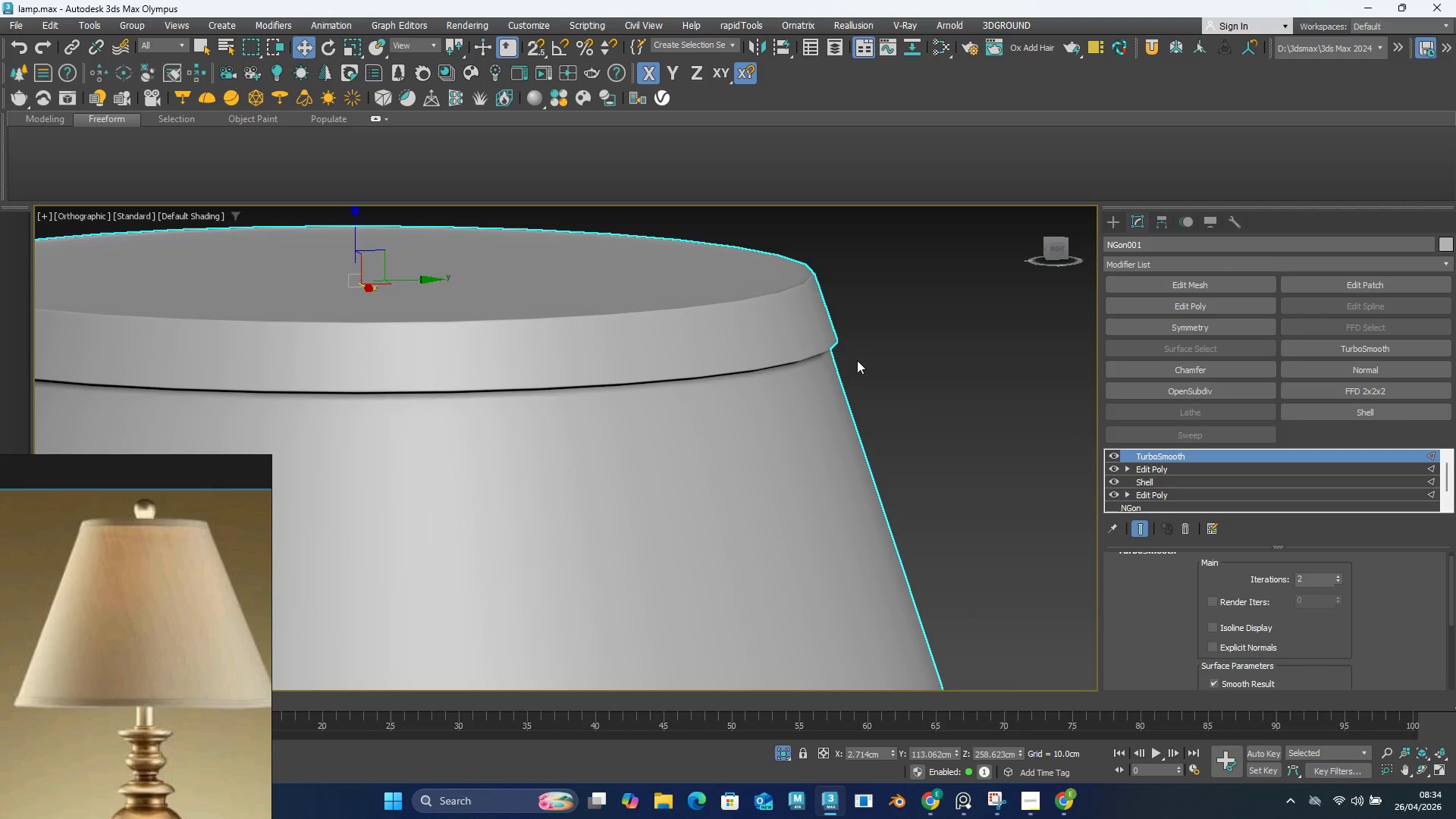 
hold_key(key=AltLeft, duration=0.78)
scroll: coordinate [824, 374], scroll_direction: down, amount: 5.0
 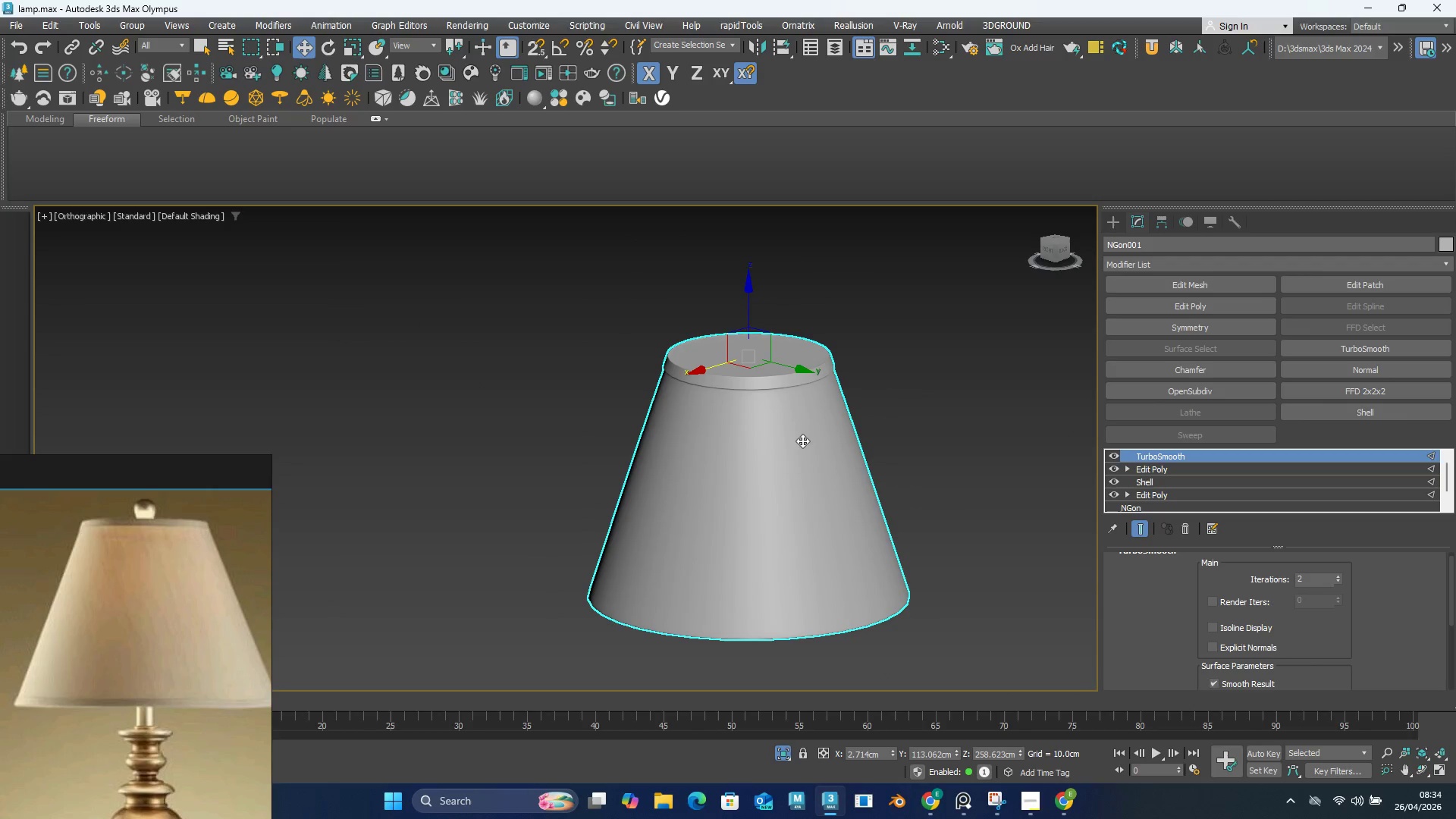 
hold_key(key=AltLeft, duration=1.02)
 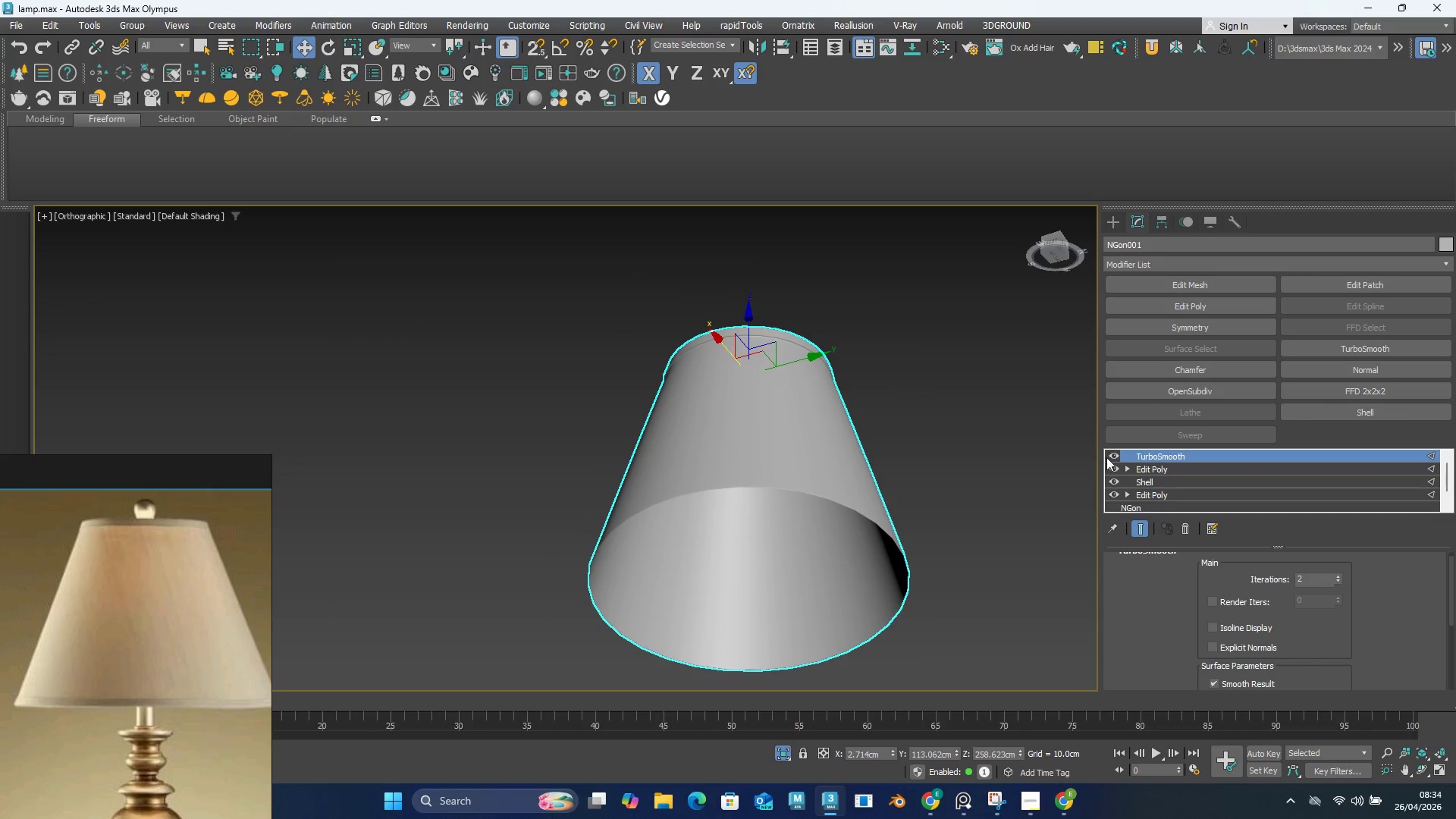 
hold_key(key=AltLeft, duration=17.53)
left_click([1112, 456])
 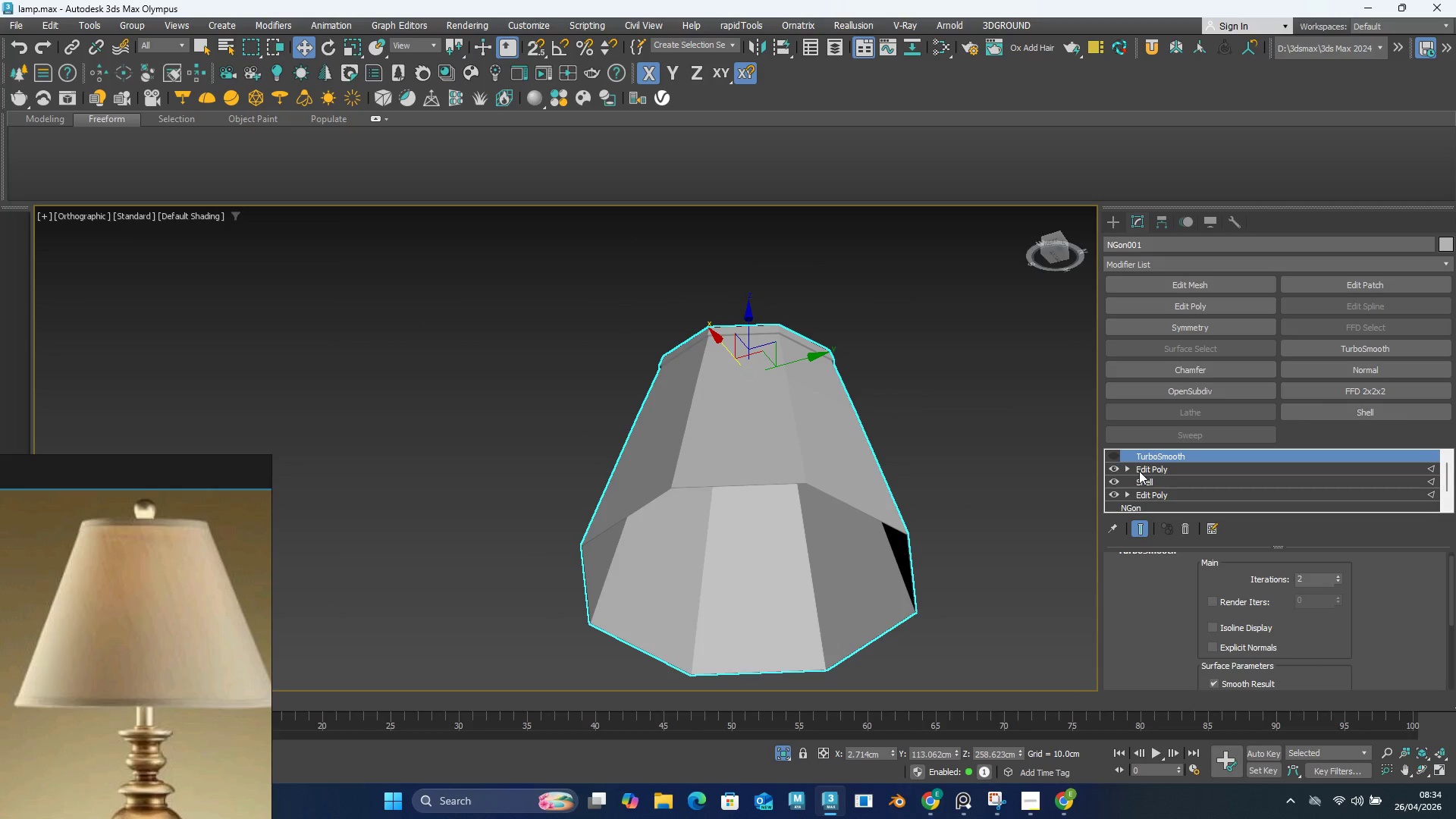 
left_click([1139, 471])
 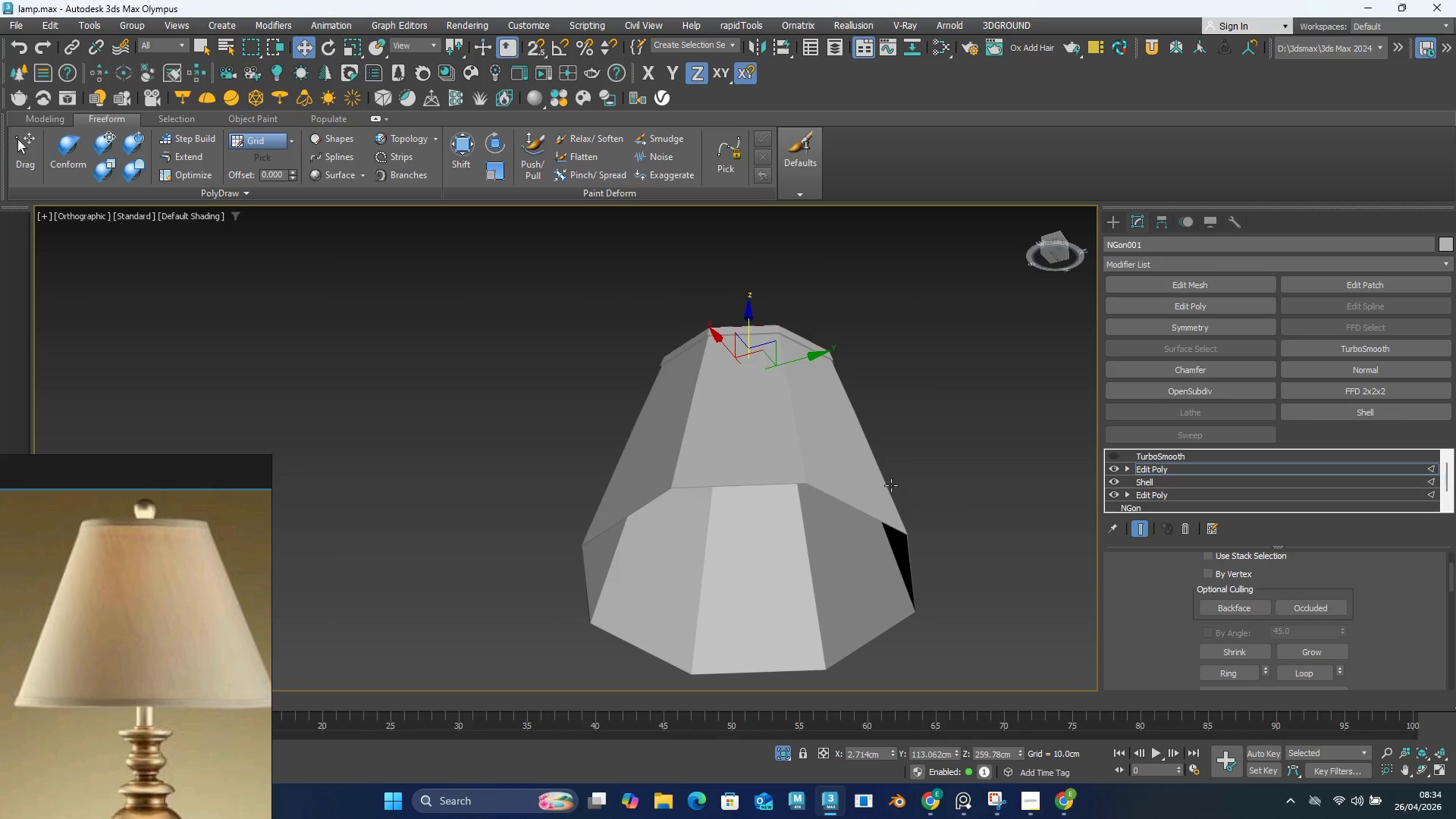 
key(F4)
 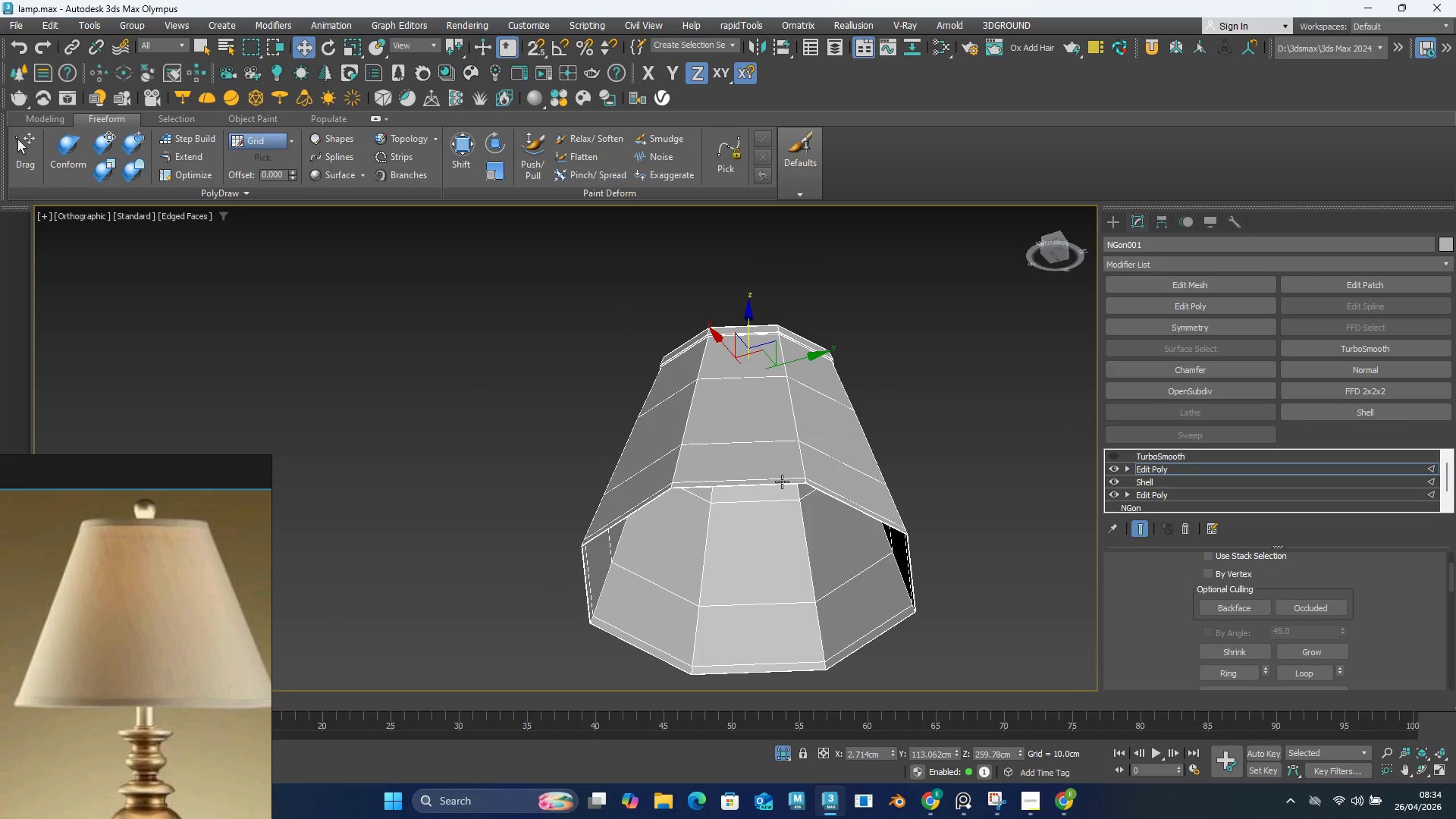 
scroll: coordinate [780, 482], scroll_direction: up, amount: 5.0
 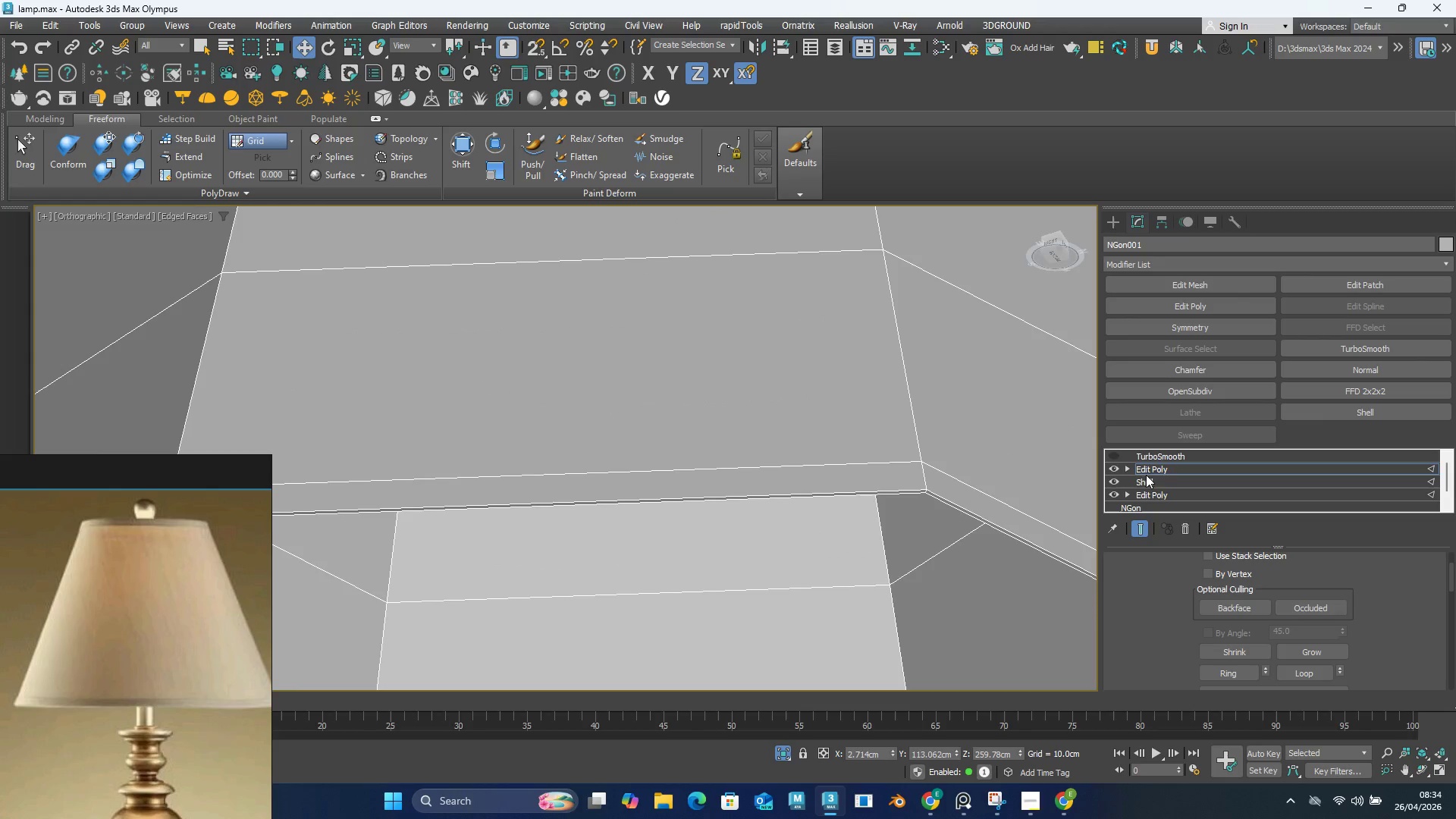 
left_click([1149, 472])
 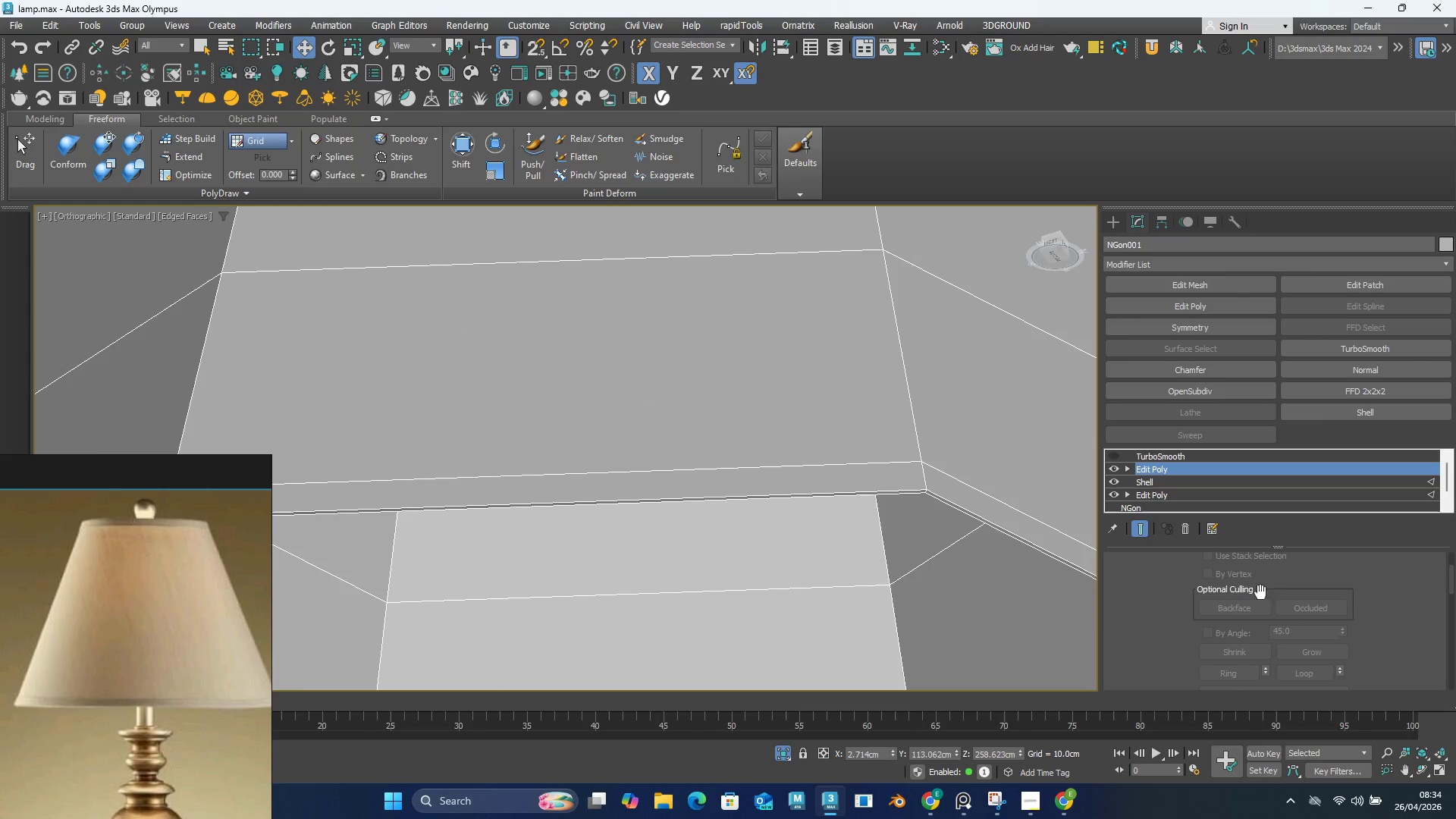 
scroll: coordinate [1270, 616], scroll_direction: up, amount: 1.0
 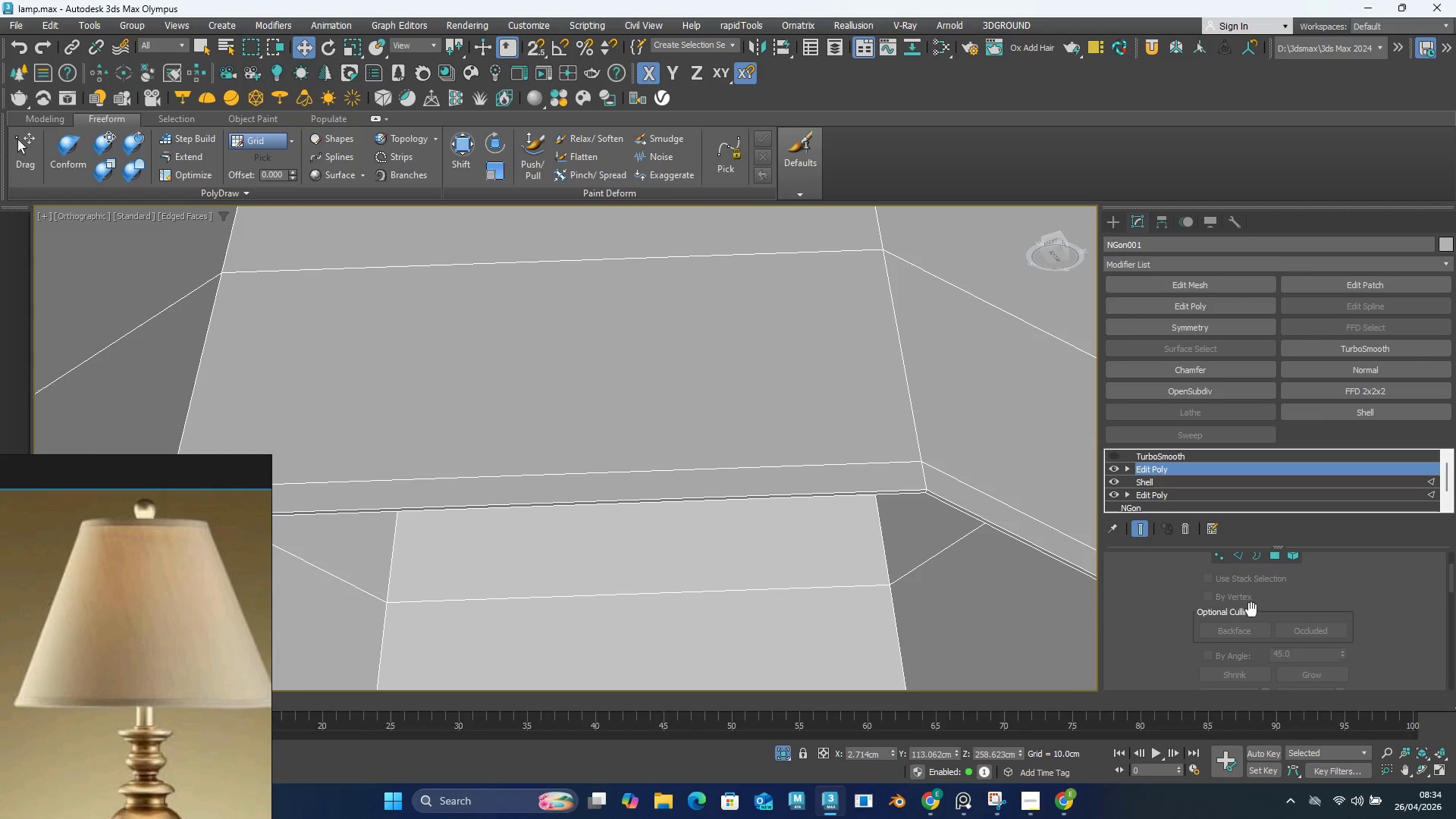 
key(4)
 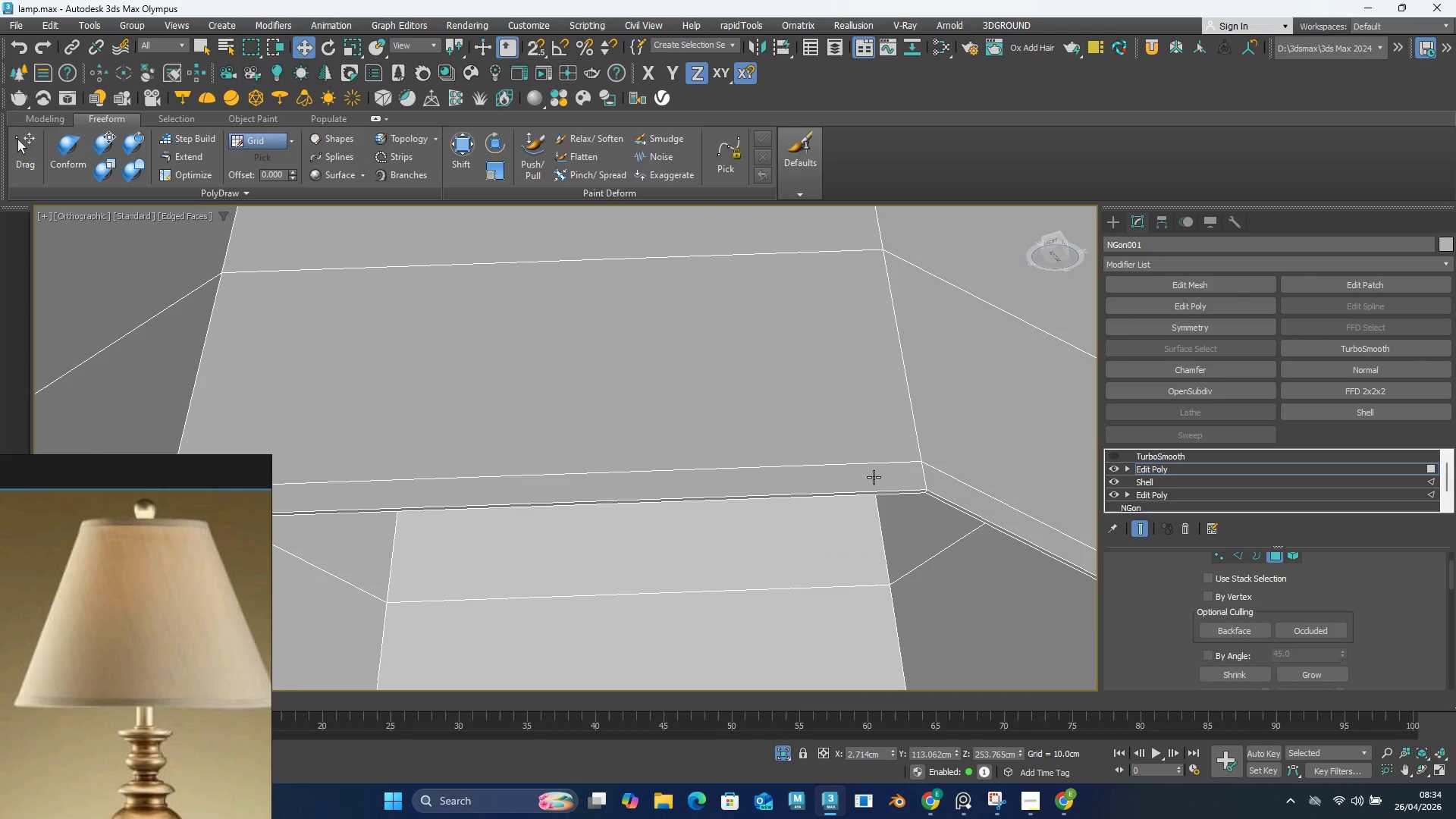 
left_click([874, 477])
 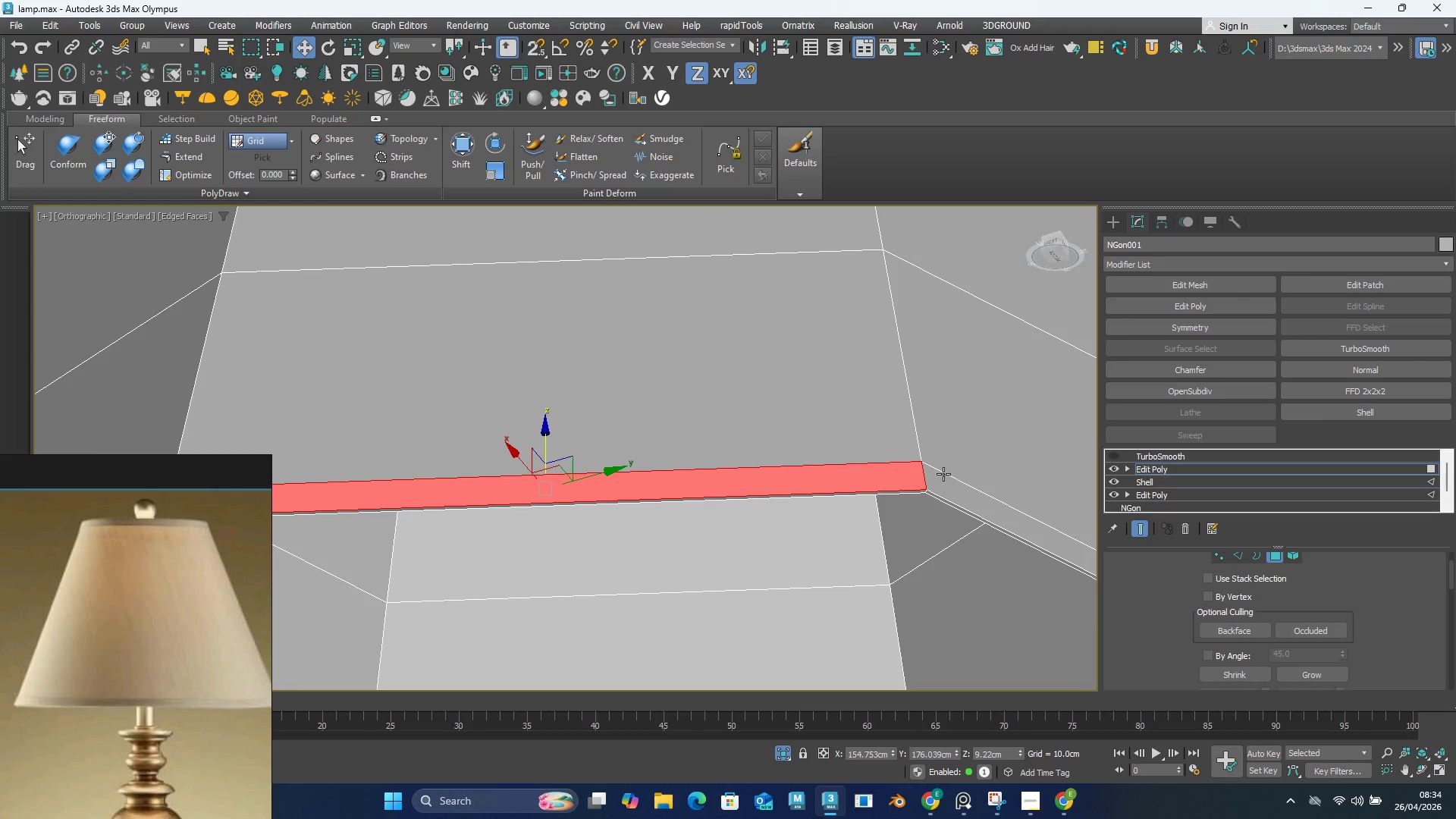 
hold_key(key=ControlLeft, duration=0.95)
left_click([944, 479])
 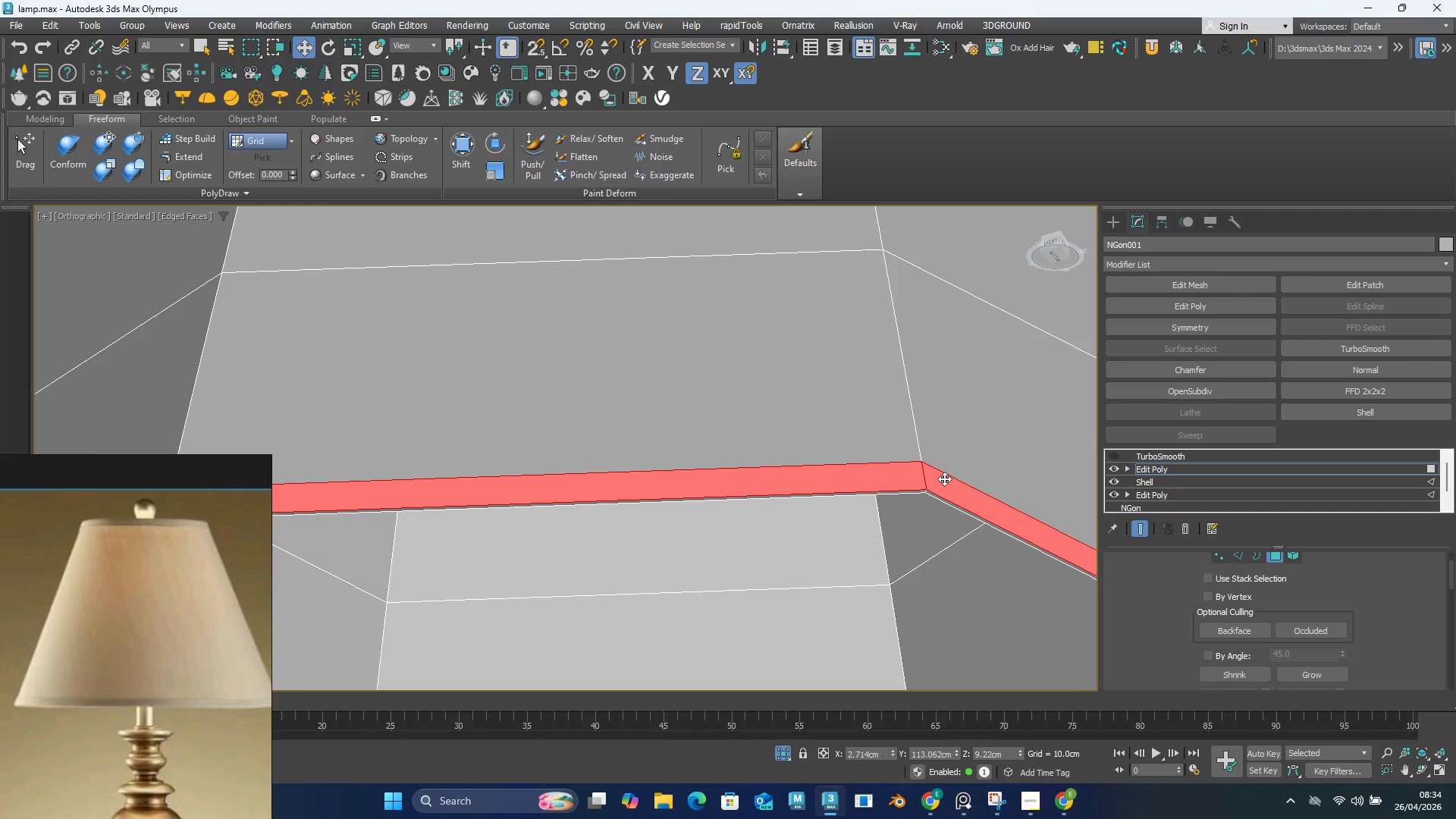 
double_click([944, 479])
 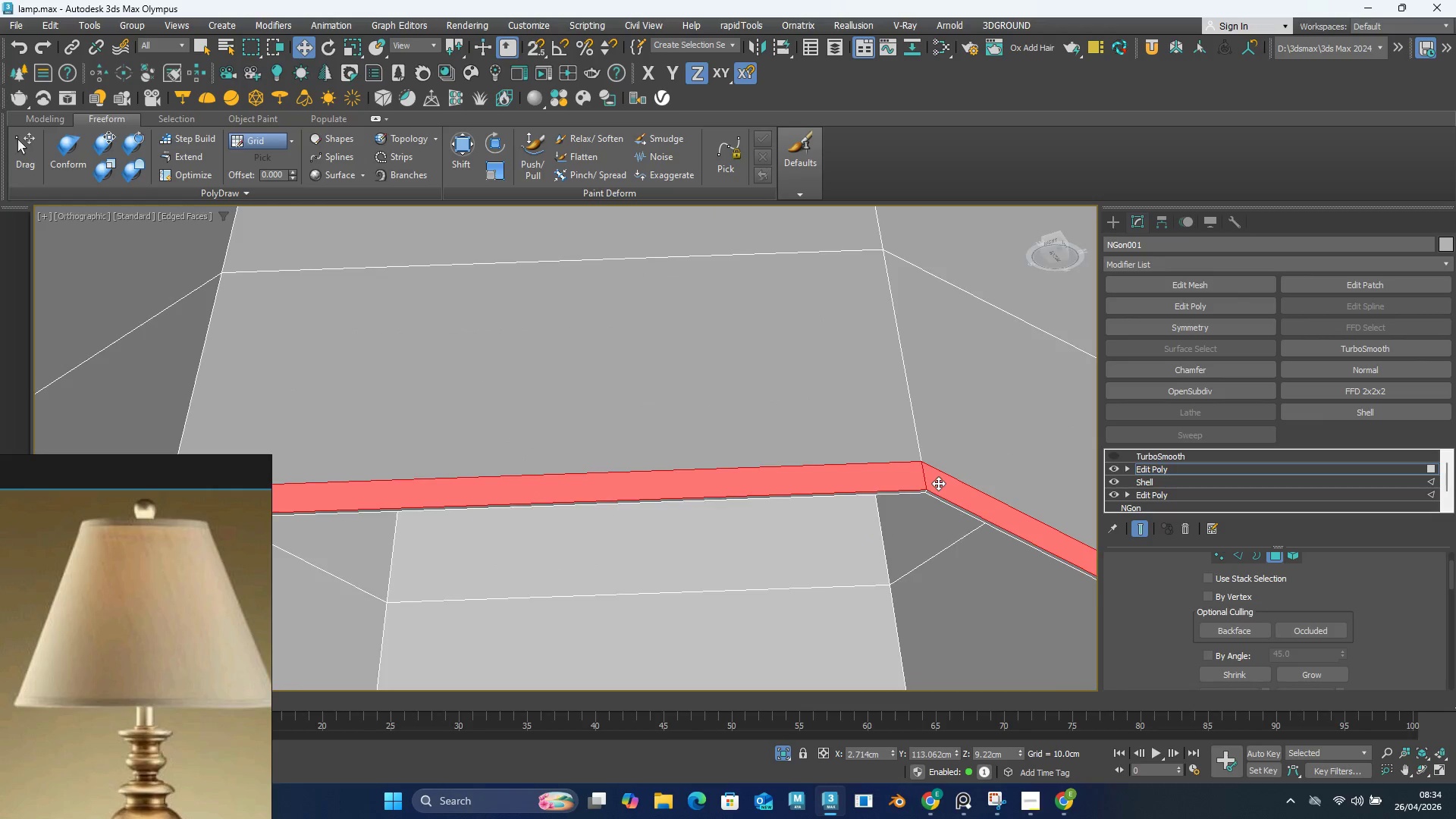 
scroll: coordinate [938, 485], scroll_direction: up, amount: 5.0
 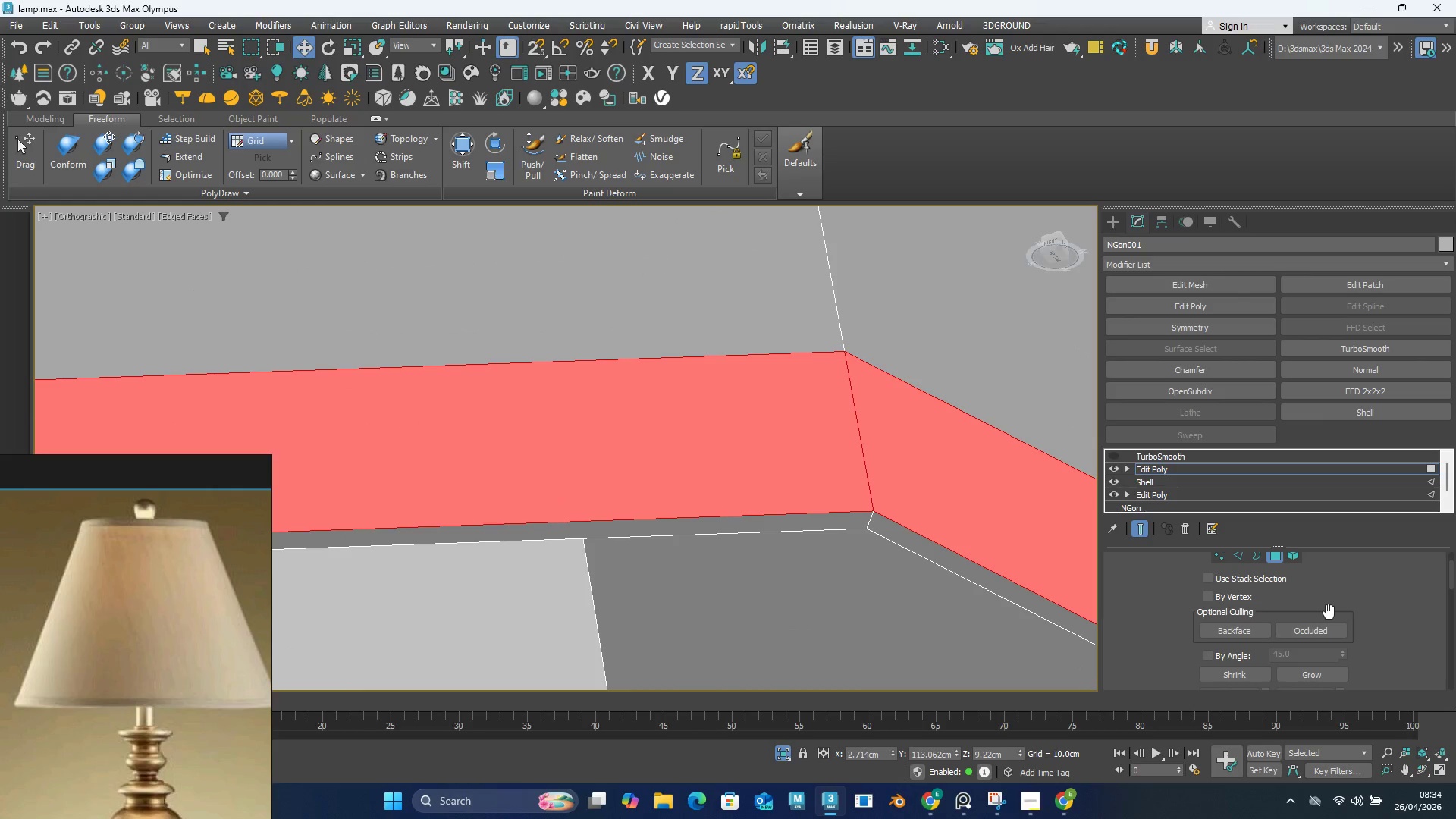 
scroll: coordinate [1307, 610], scroll_direction: down, amount: 12.0
 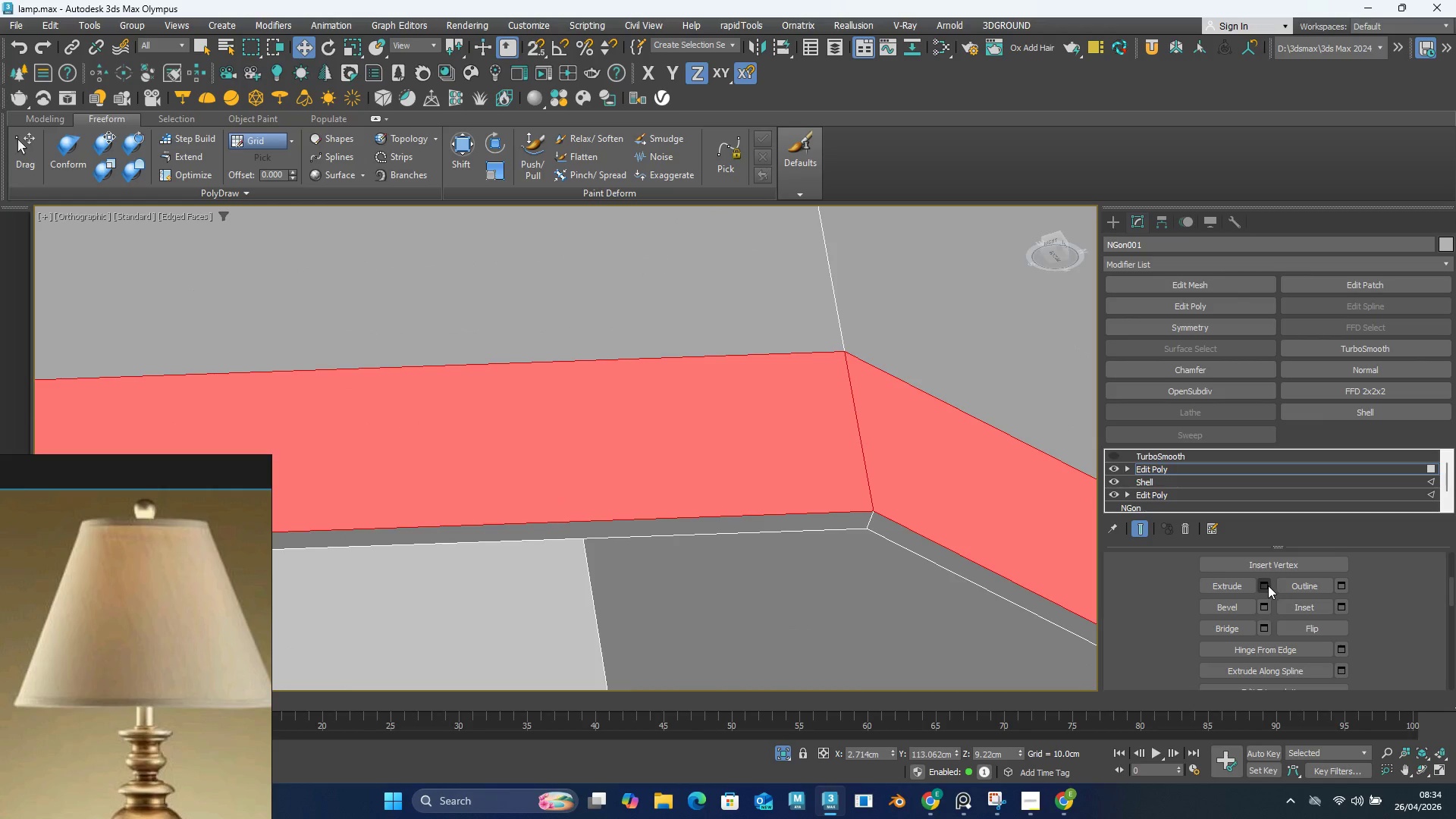 
left_click([1268, 585])
 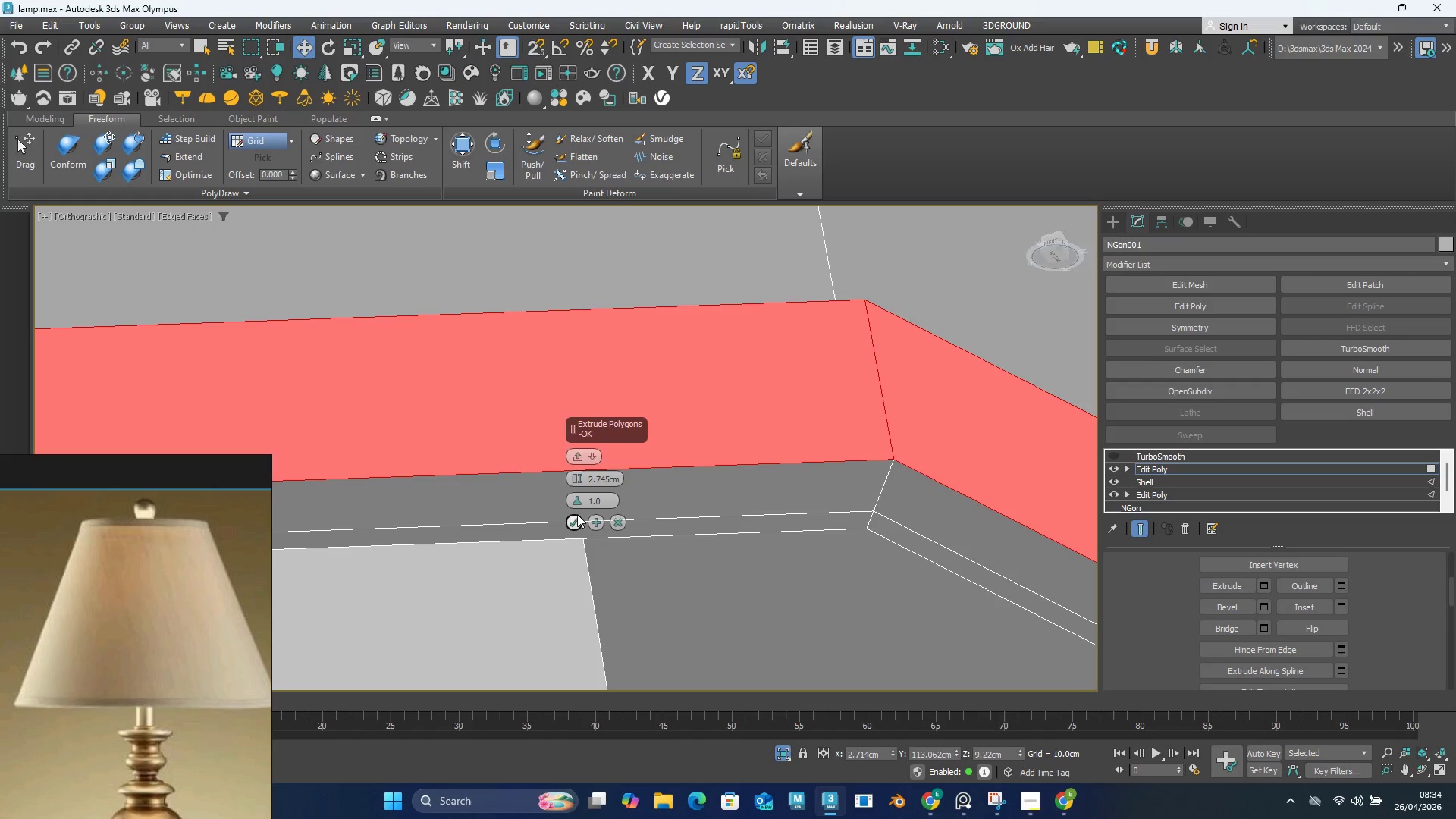 
left_click([571, 520])
 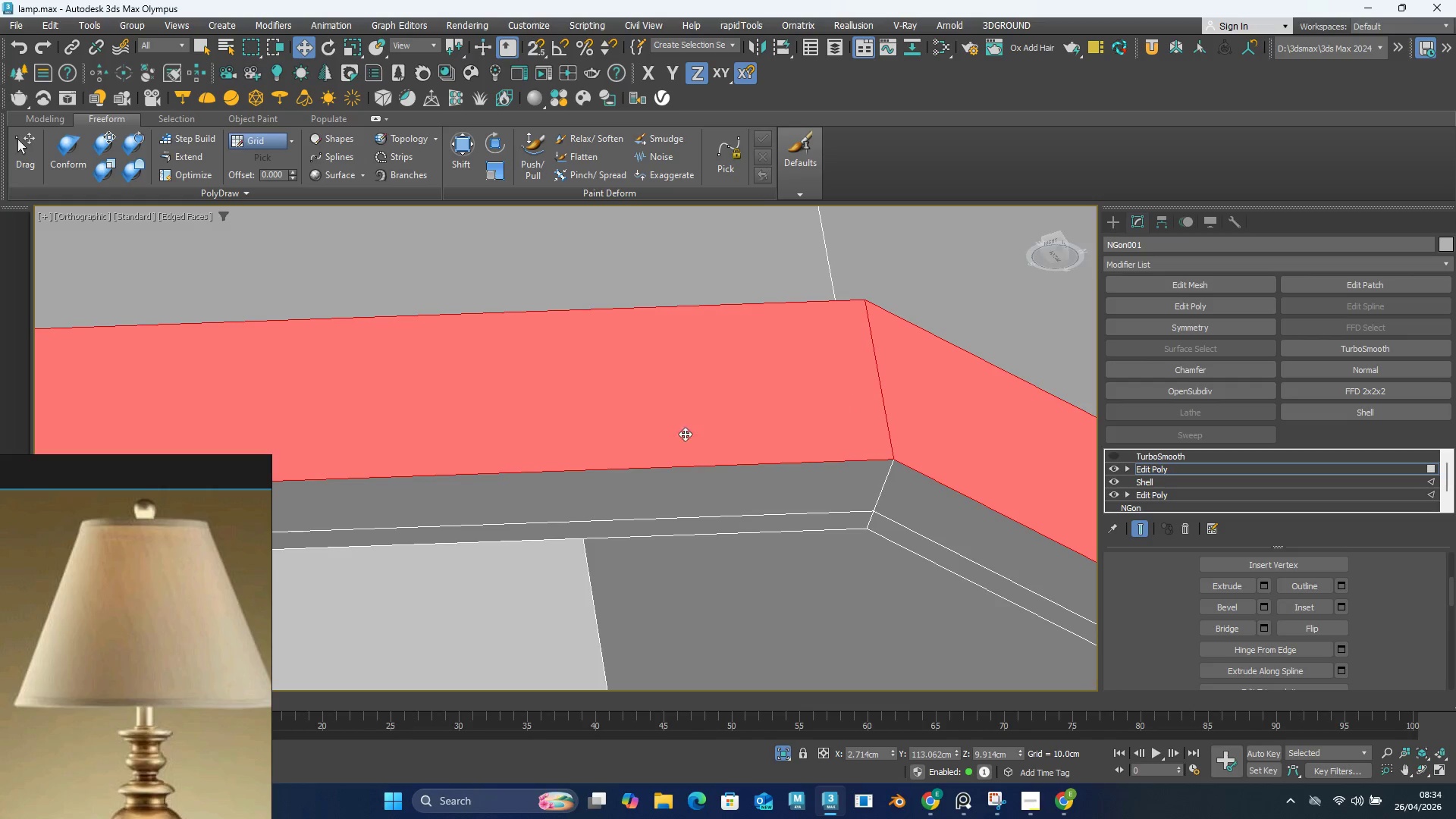 
scroll: coordinate [762, 435], scroll_direction: down, amount: 4.0
 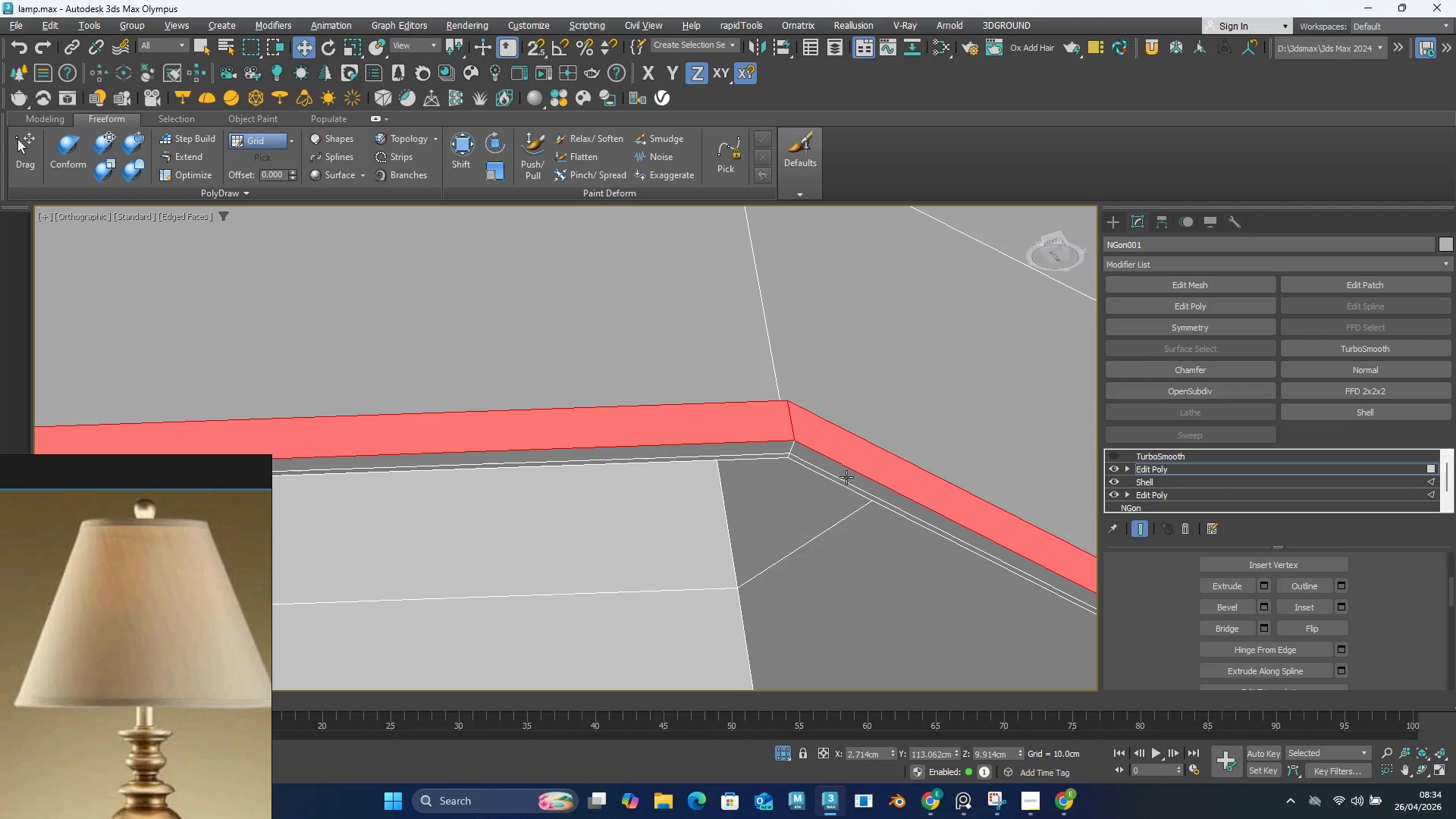 
key(Alt+AltLeft)
 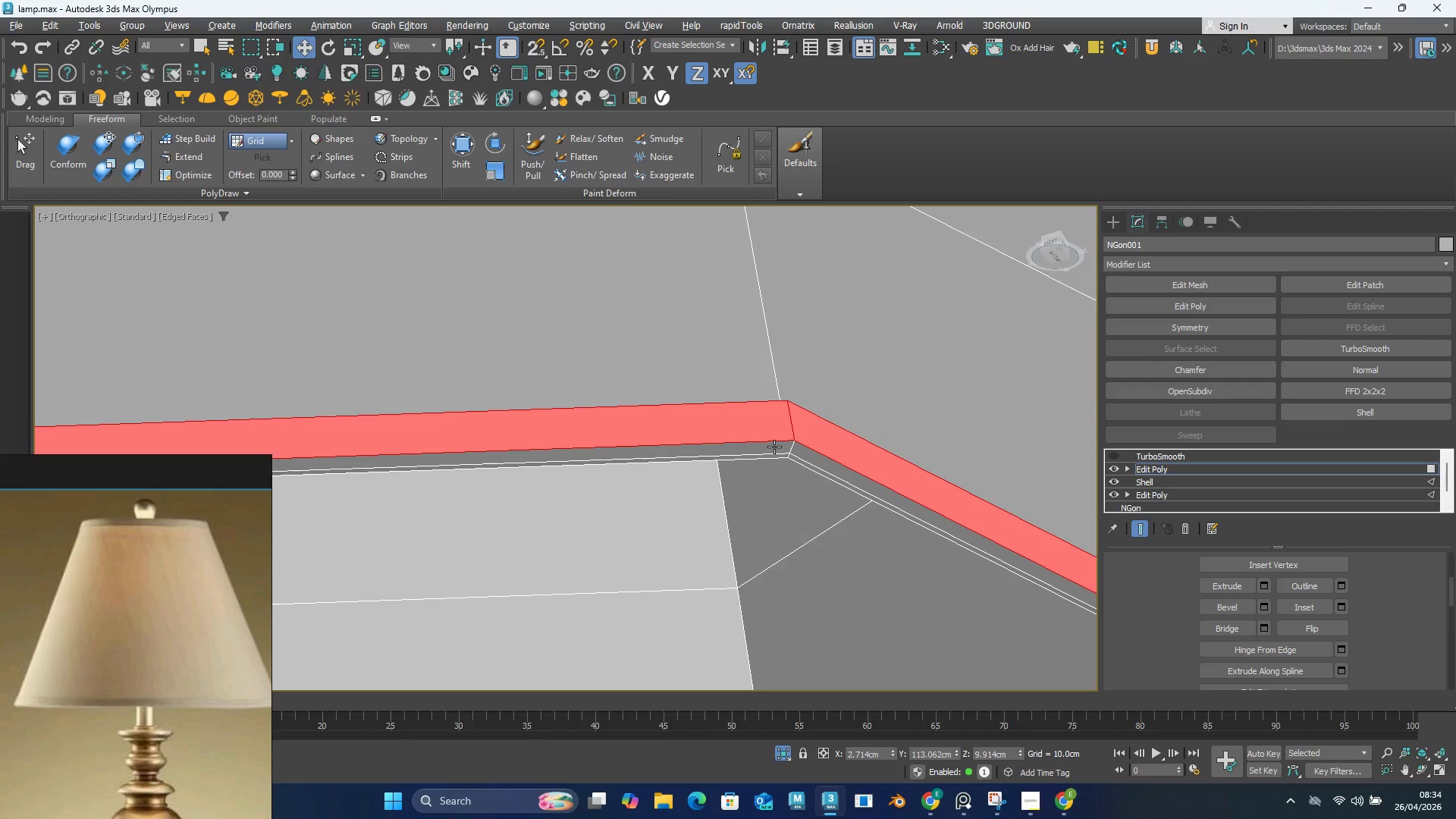 
key(Alt+F1)
 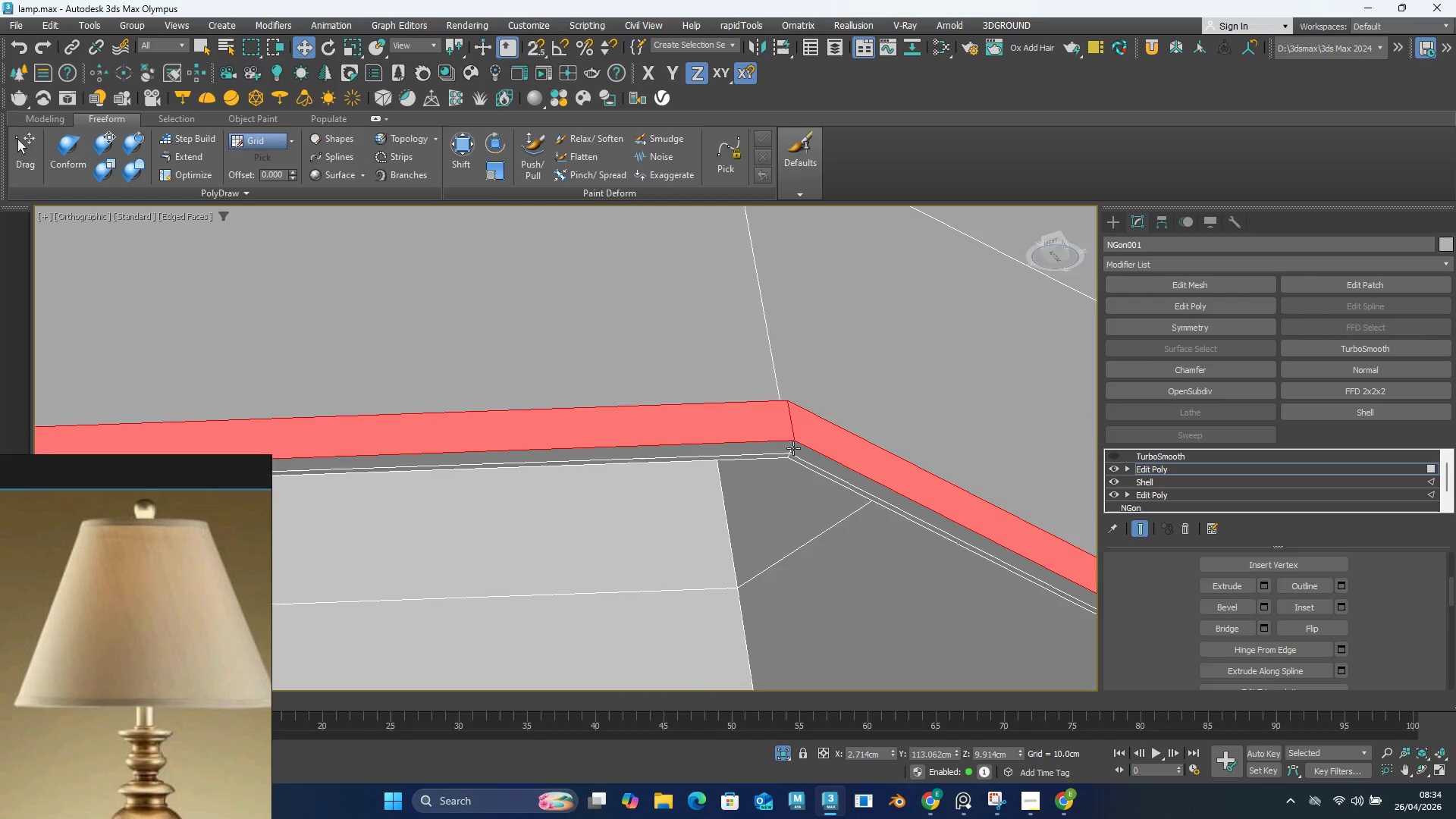 
scroll: coordinate [793, 448], scroll_direction: up, amount: 5.0
 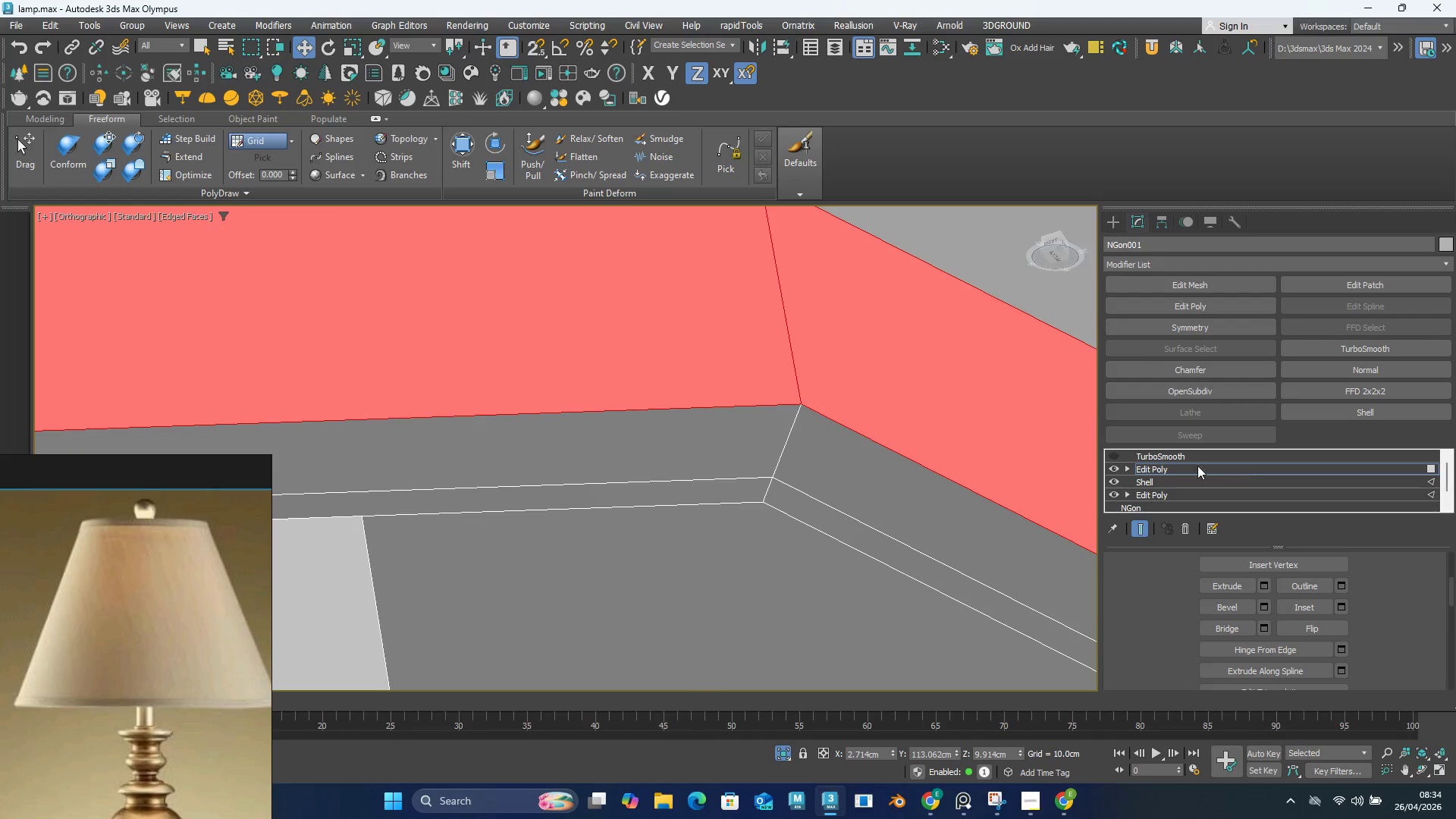 
left_click([1170, 469])
 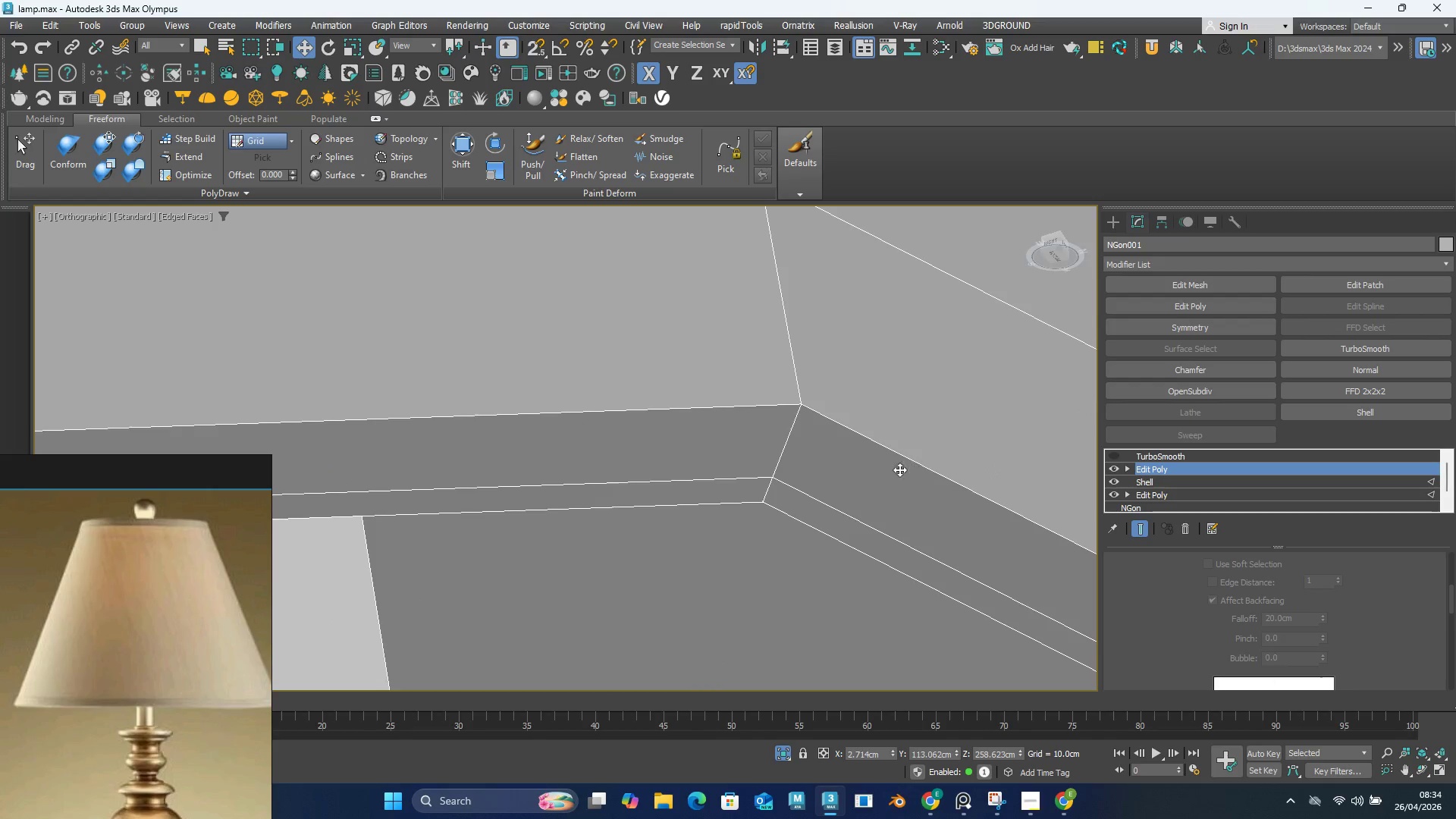 
key(Alt+AltLeft)
 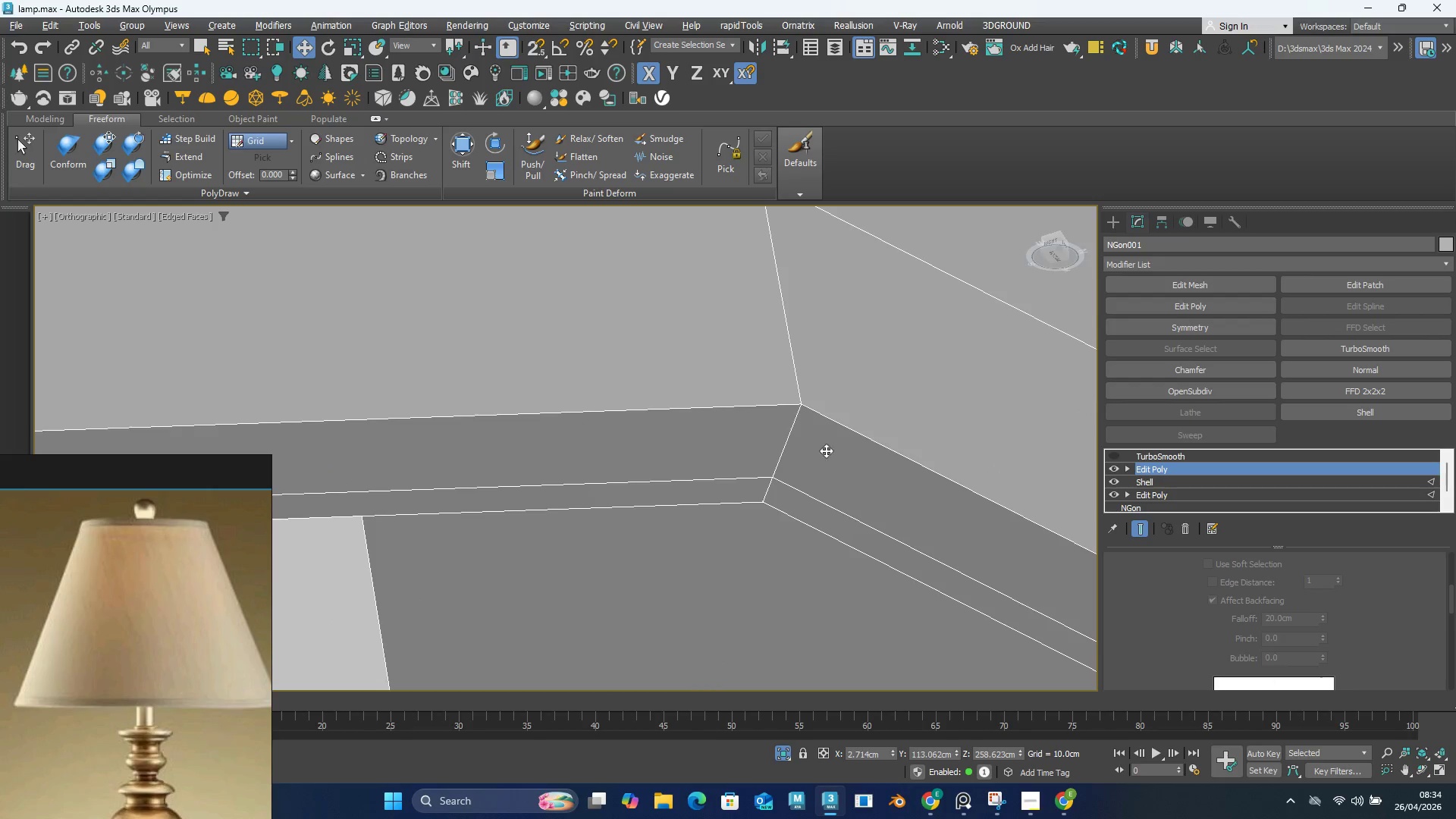 
key(Alt+F1)
 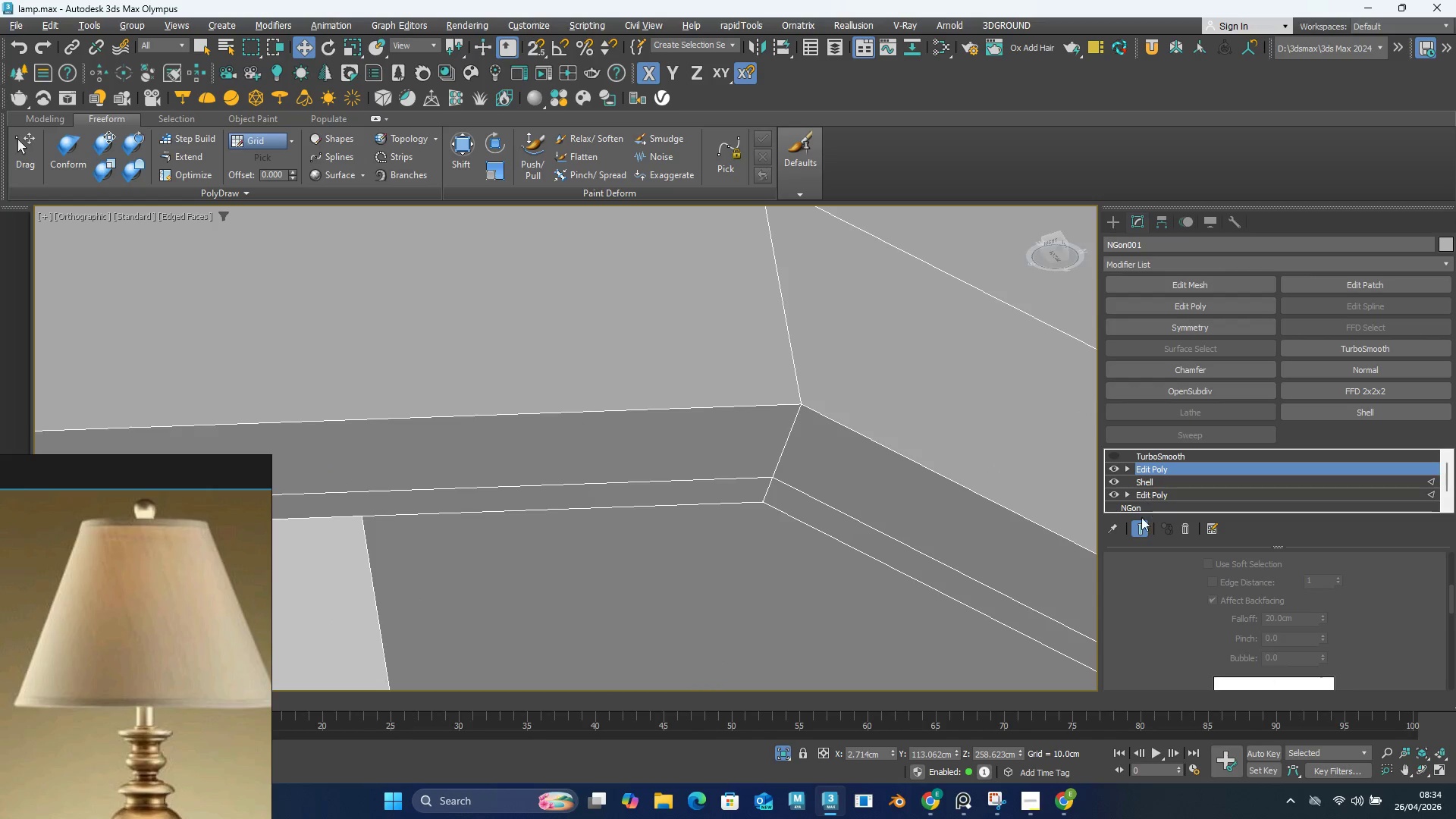 
key(1)
 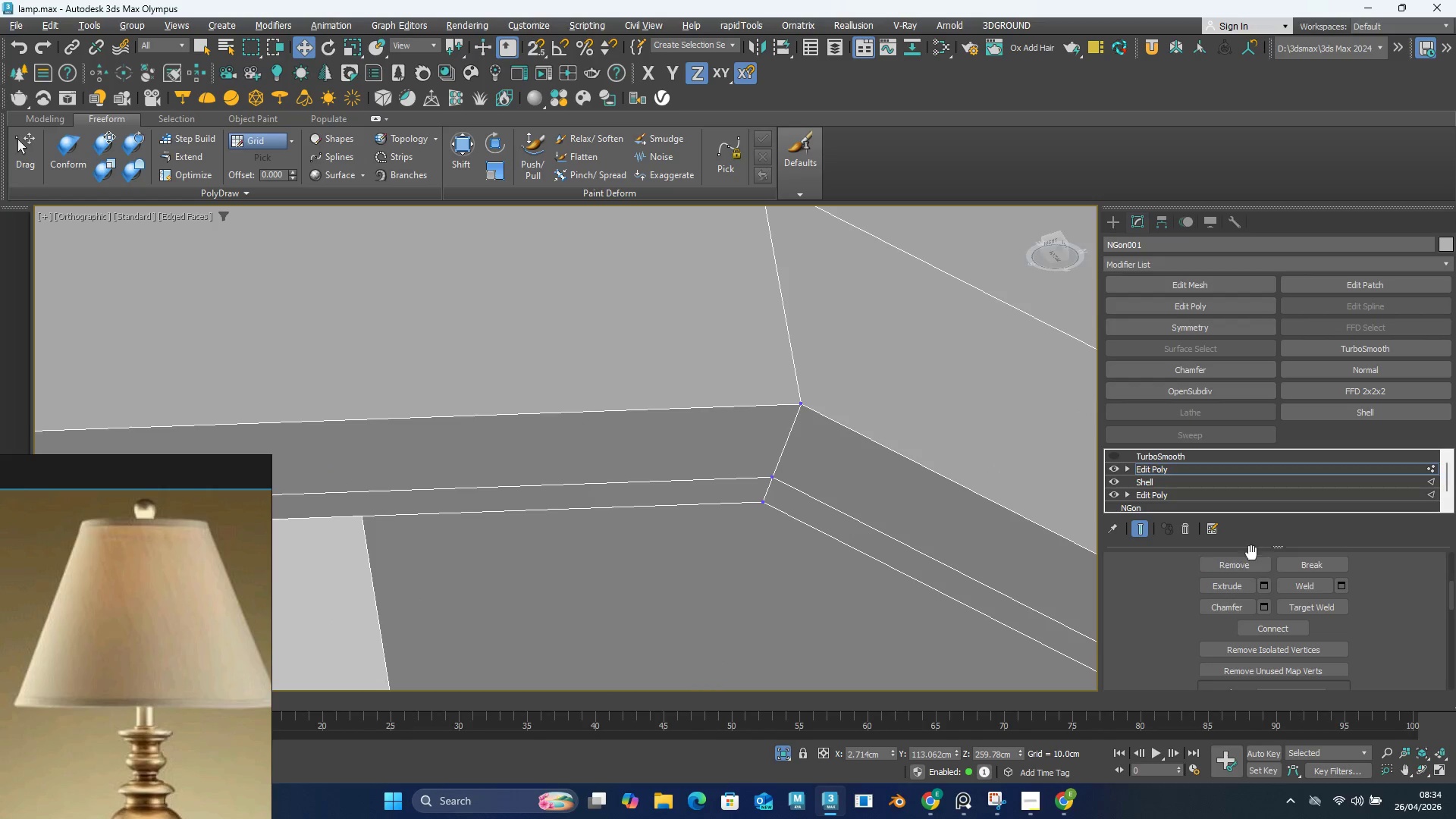 
key(Alt+AltLeft)
 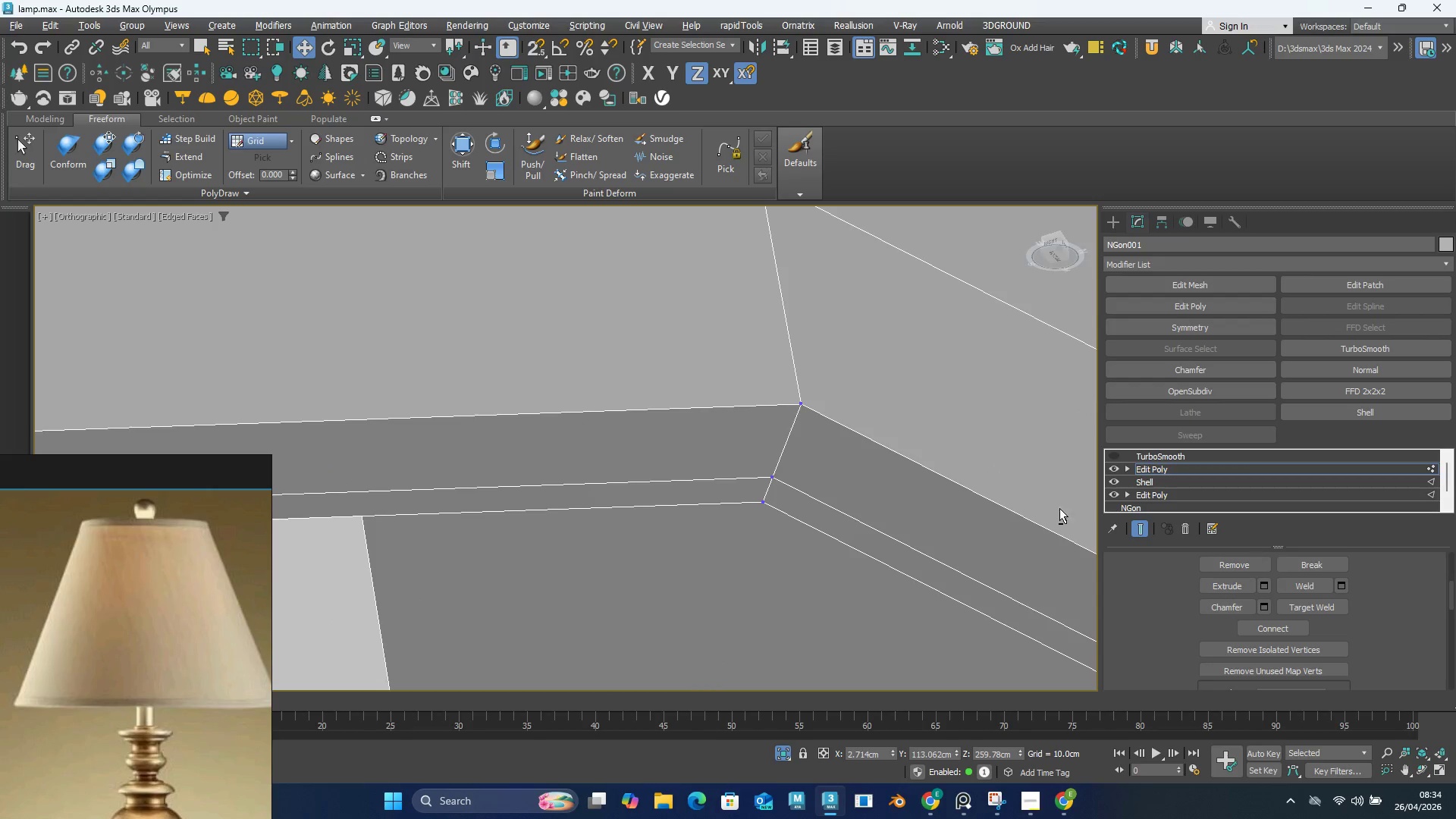 
key(Alt+F1)
 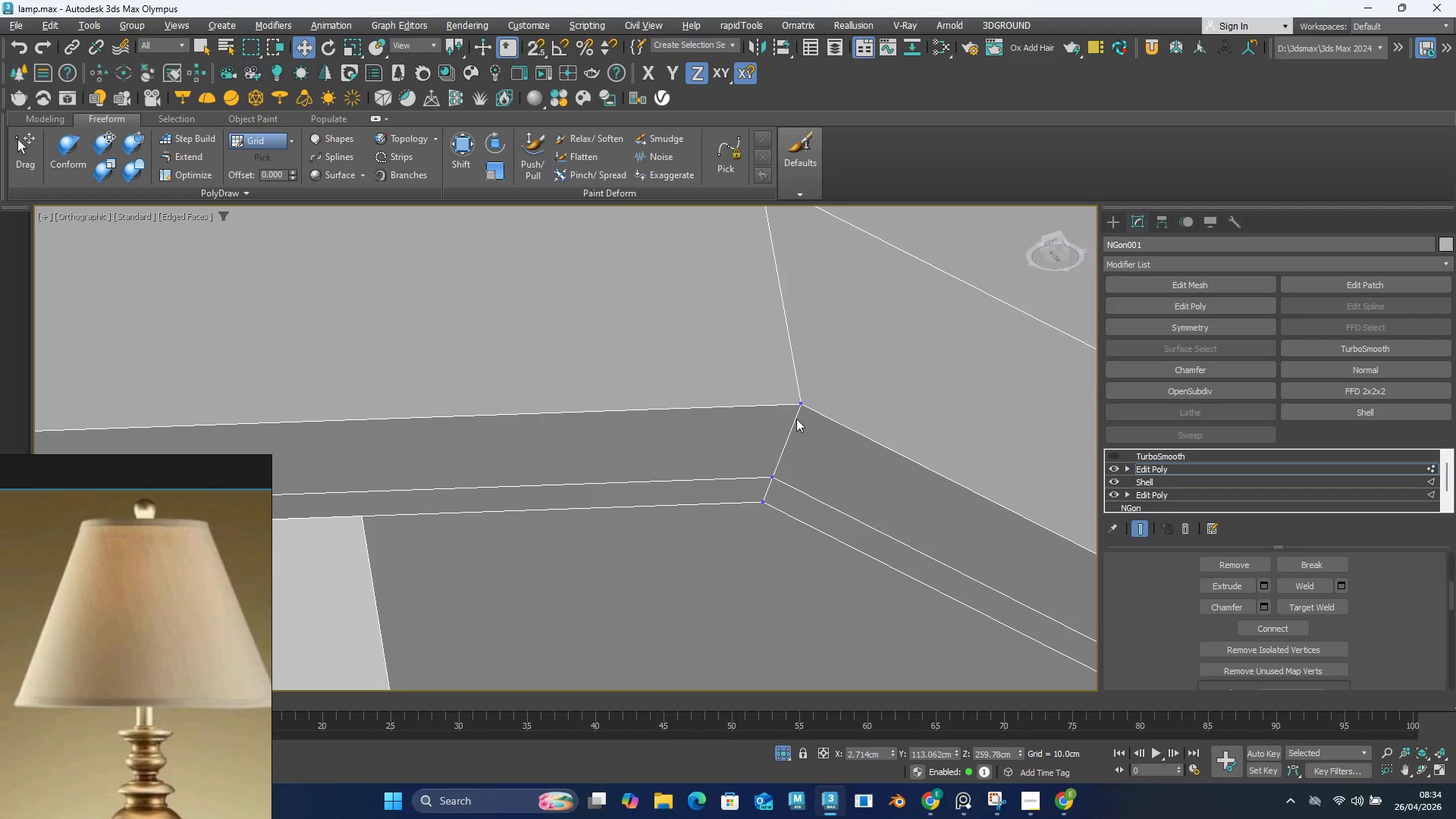 
key(Alt+1)
 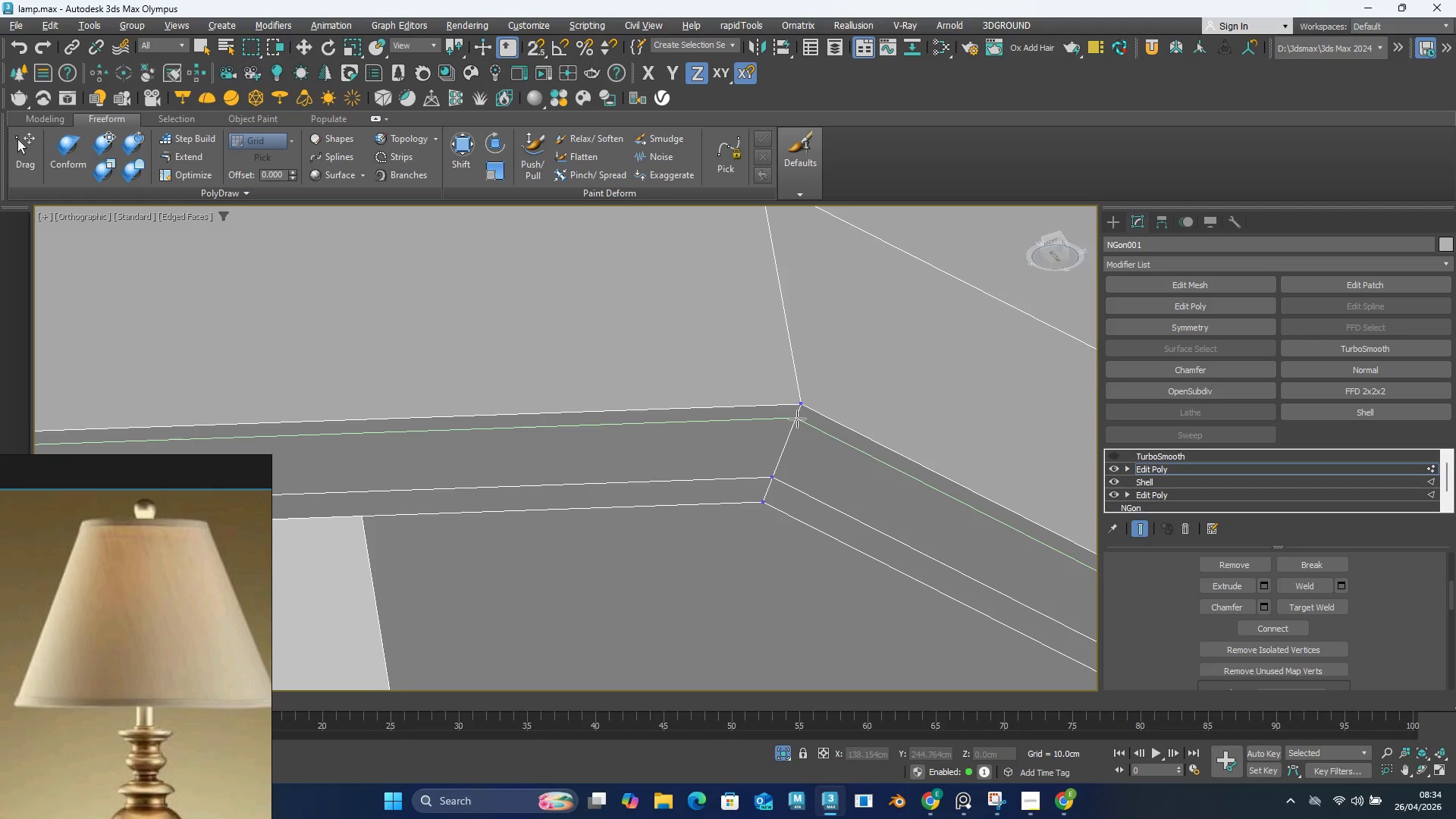 
left_click([799, 416])
 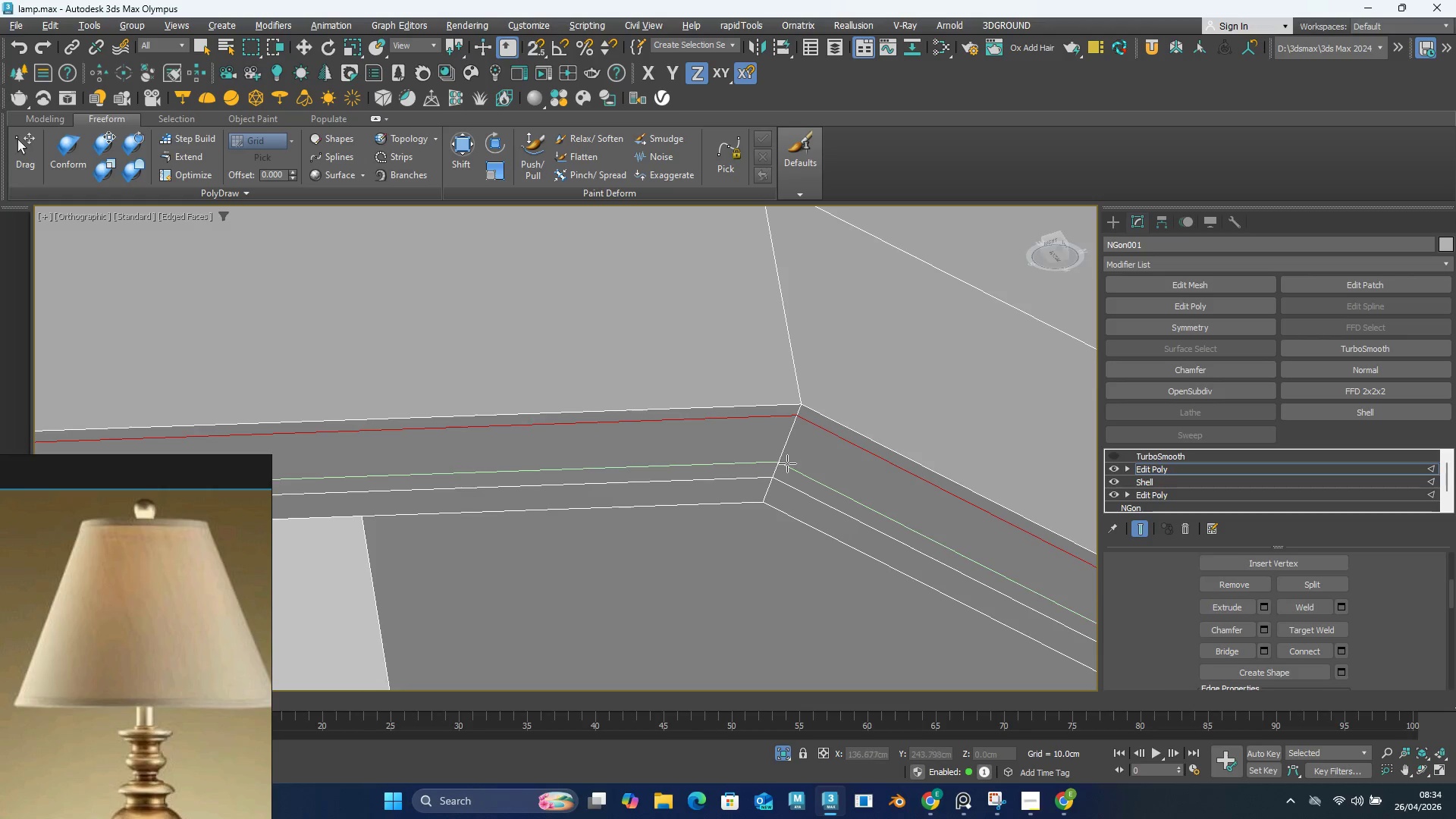 
hold_key(key=AltLeft, duration=0.61)
 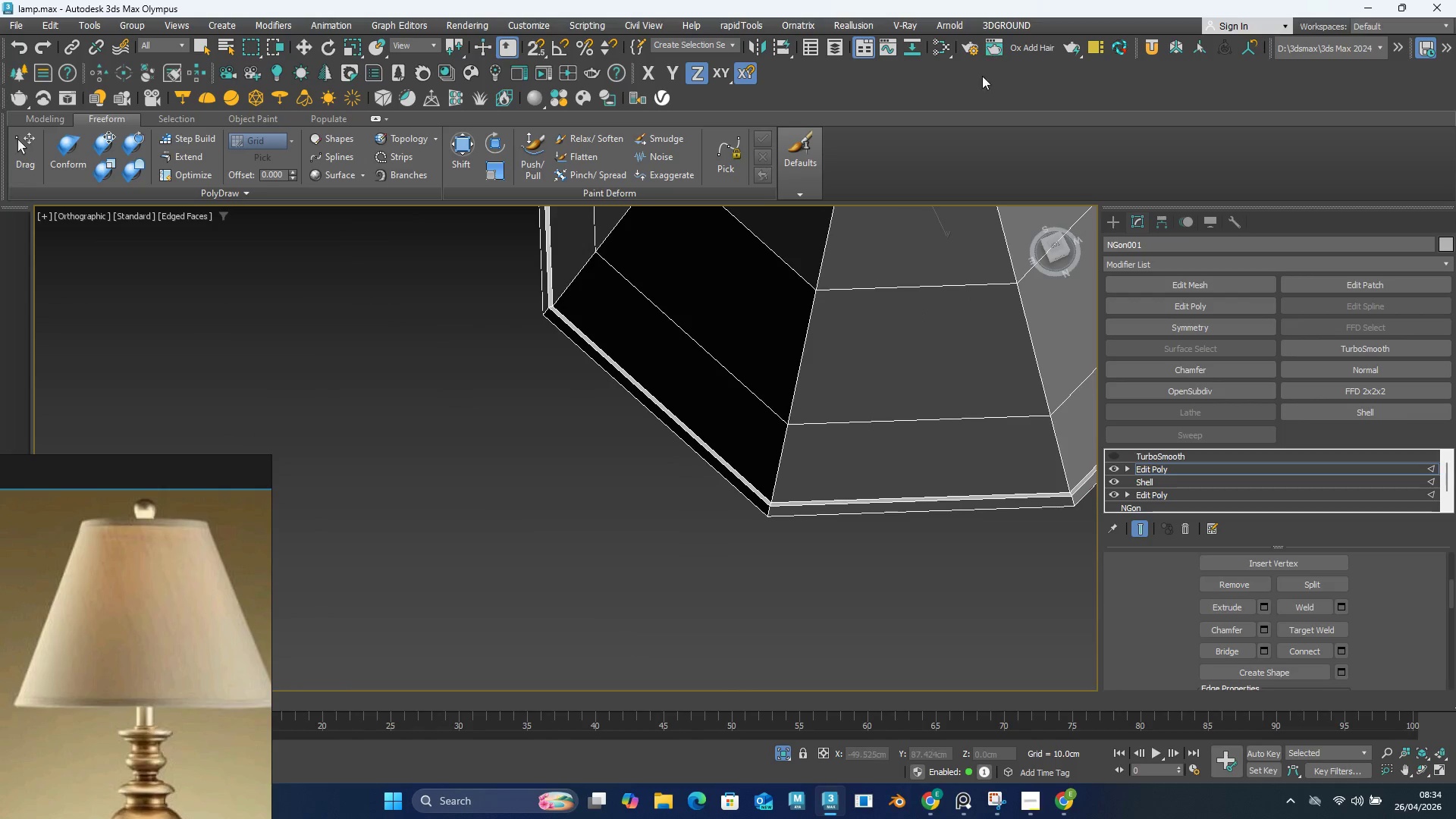 
scroll: coordinate [742, 576], scroll_direction: down, amount: 10.0
 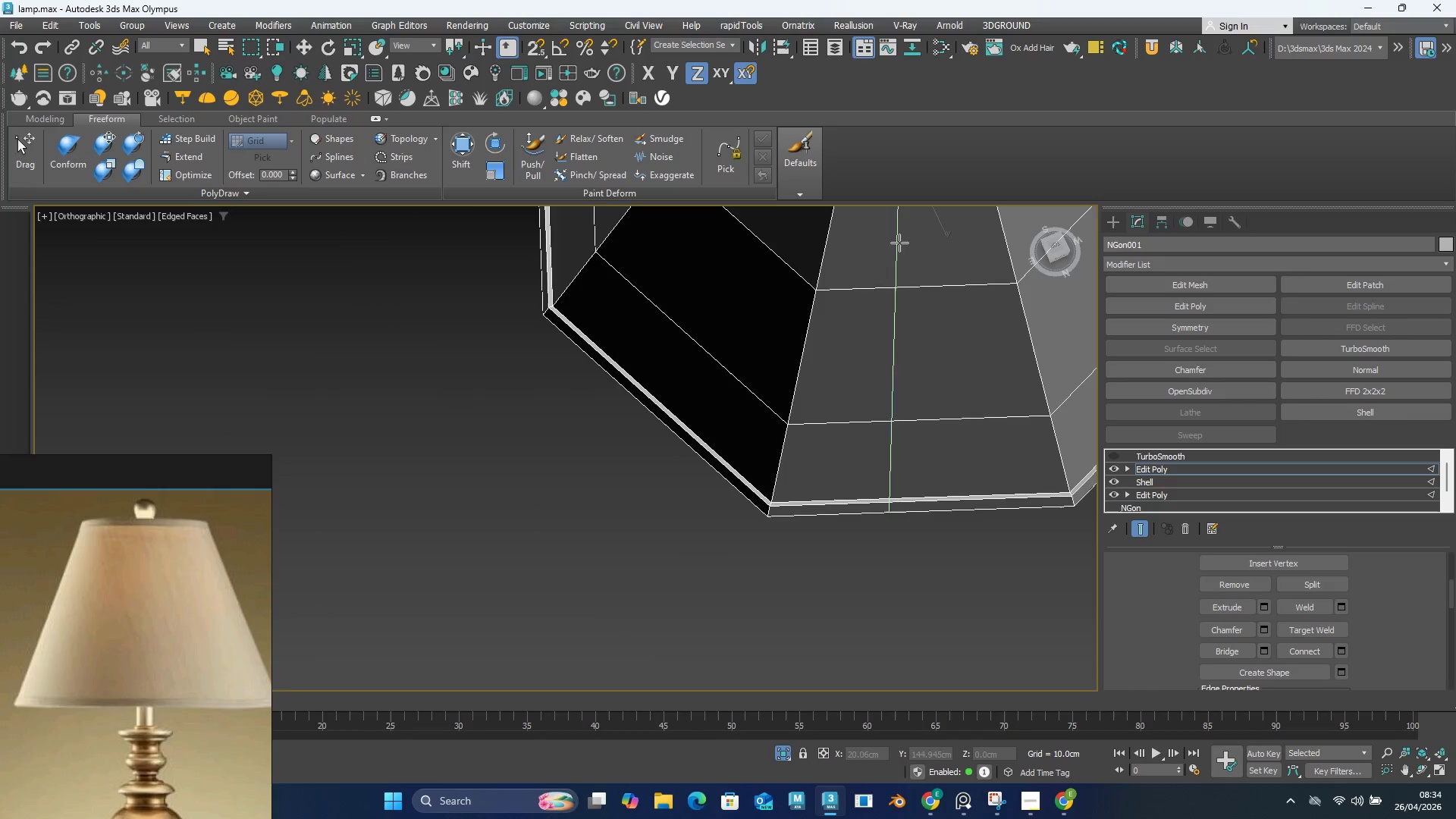 
scroll: coordinate [927, 365], scroll_direction: none, amount: 0.0
 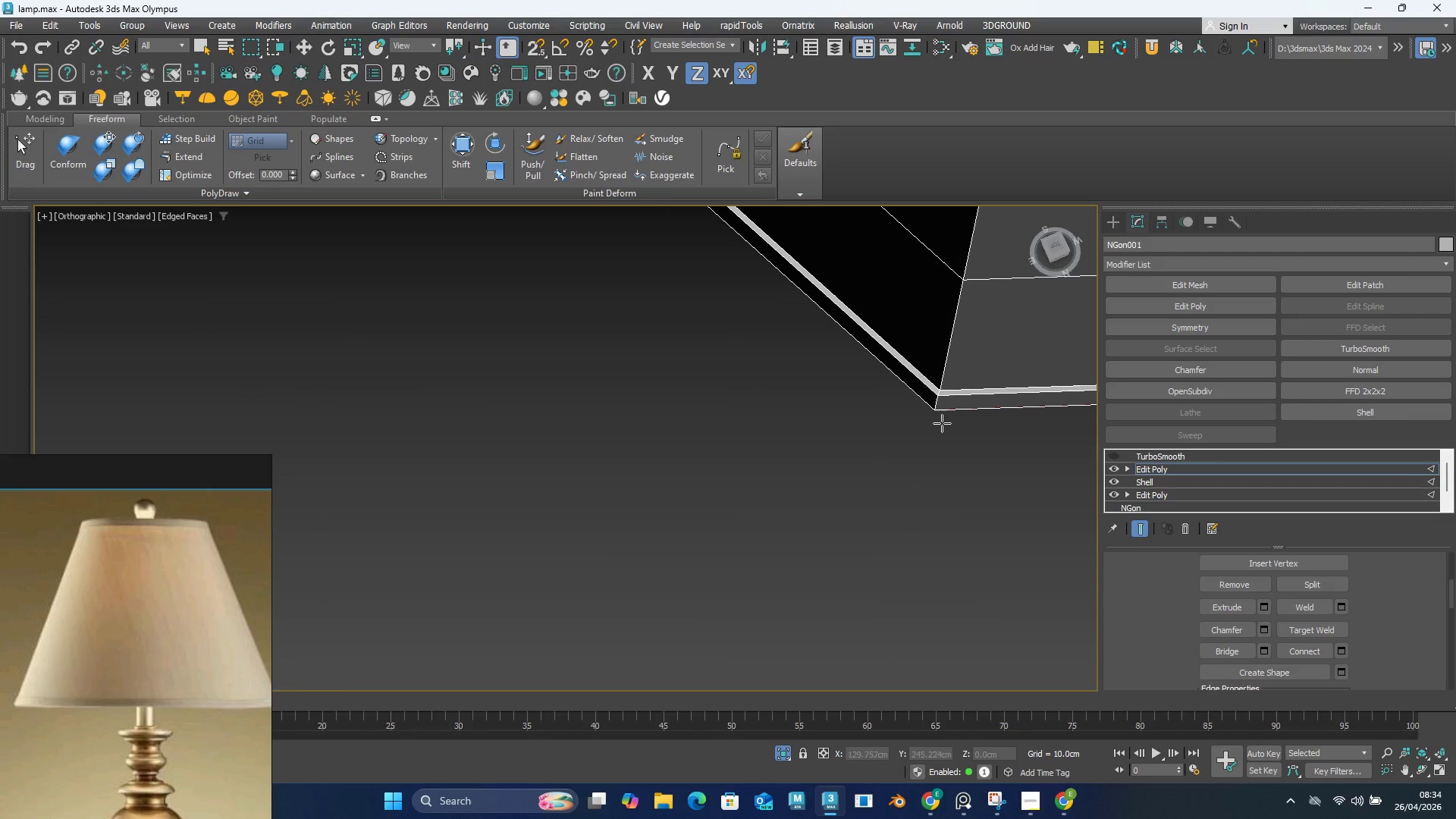 
scroll: coordinate [849, 363], scroll_direction: up, amount: 9.0
 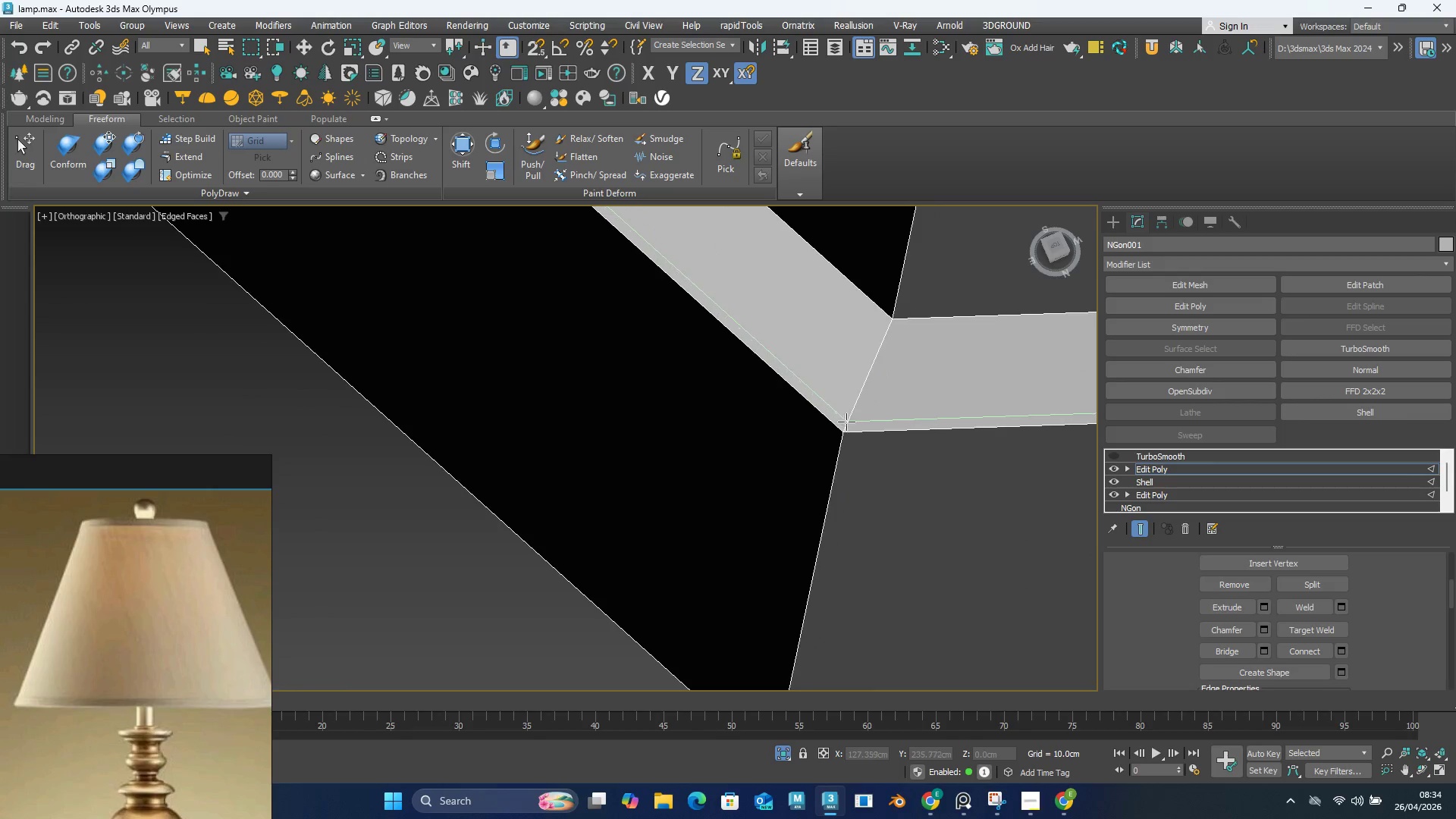 
left_click([845, 421])
 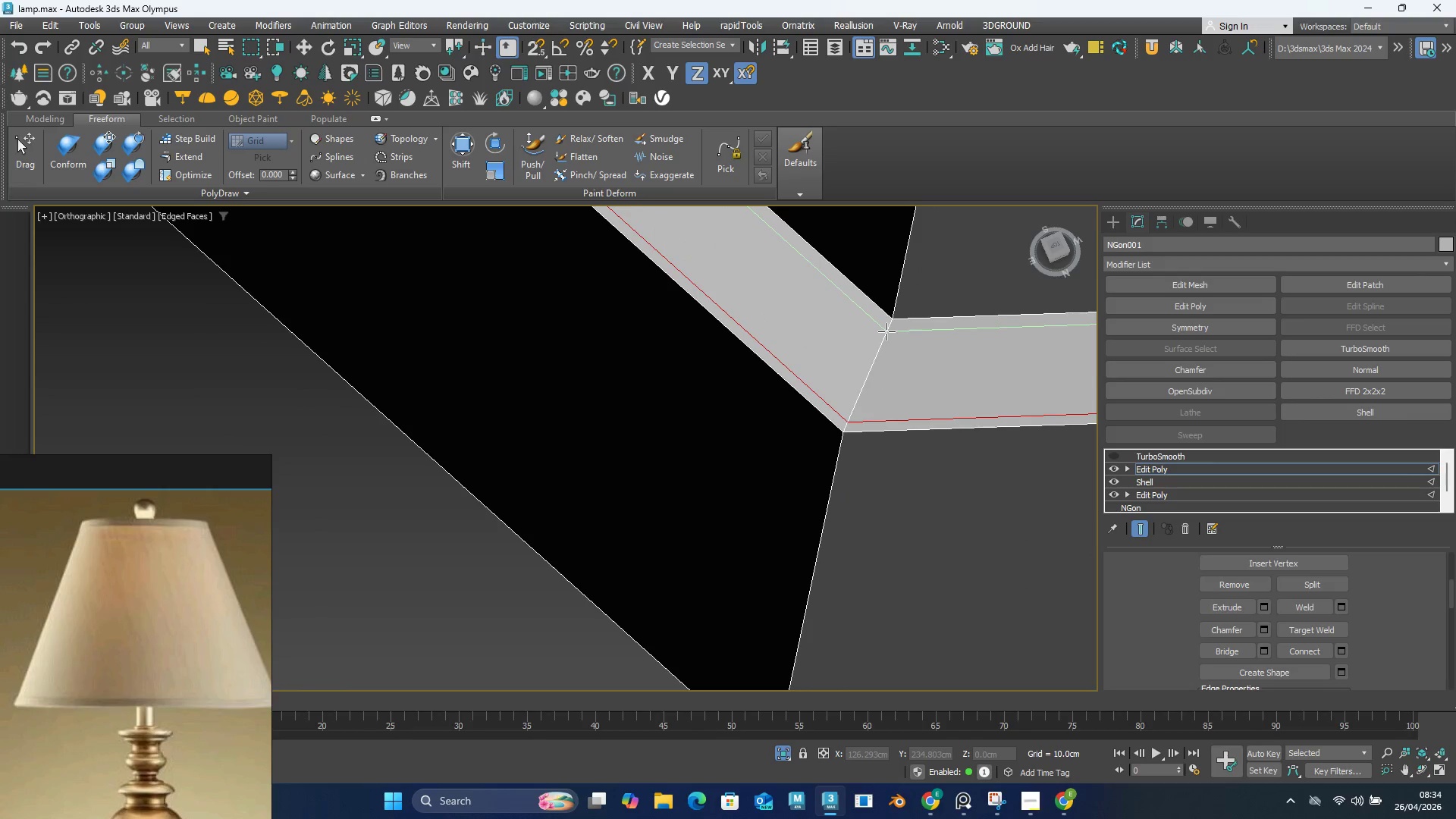 
left_click([887, 328])
 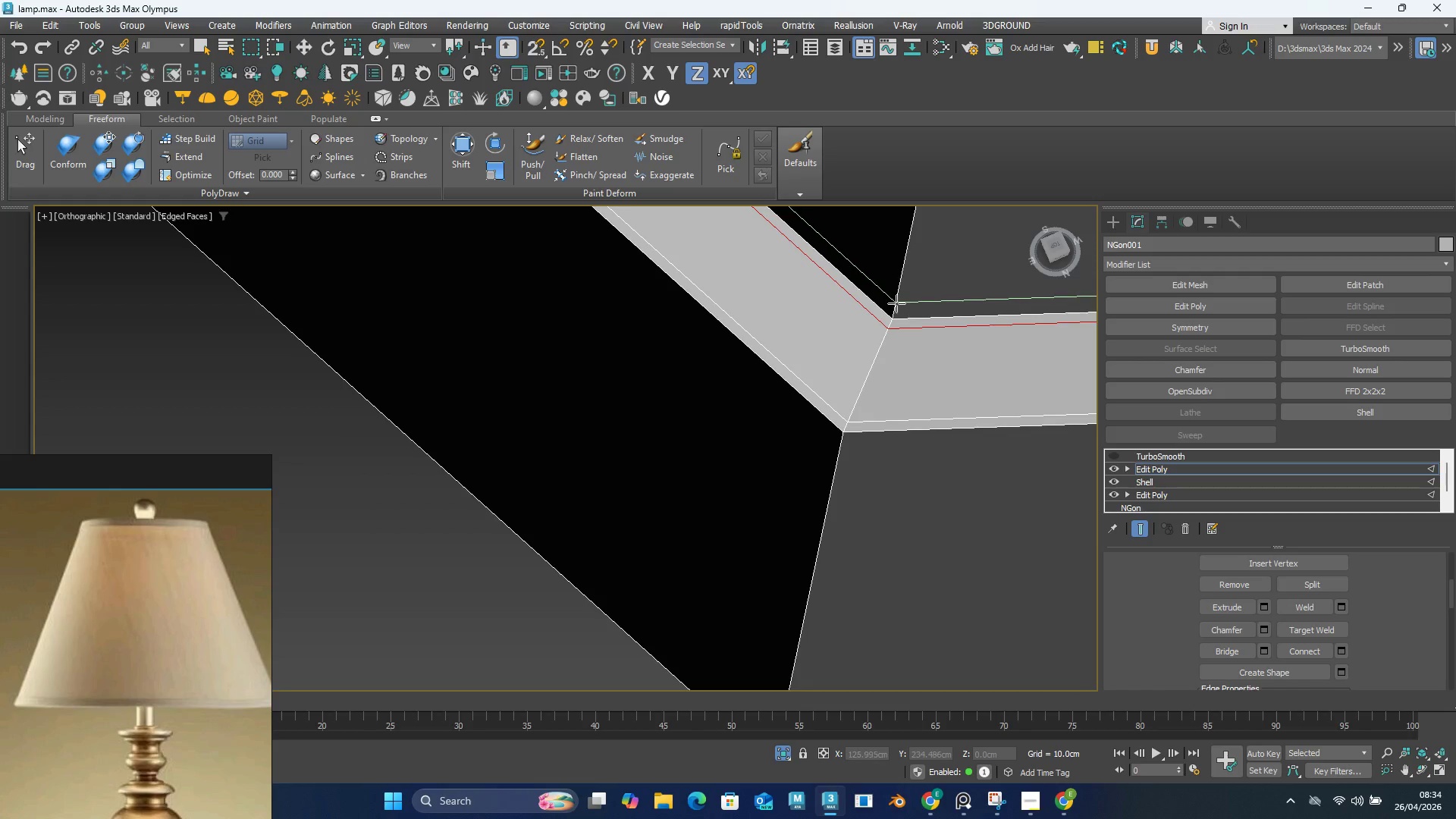 
left_click([896, 303])
 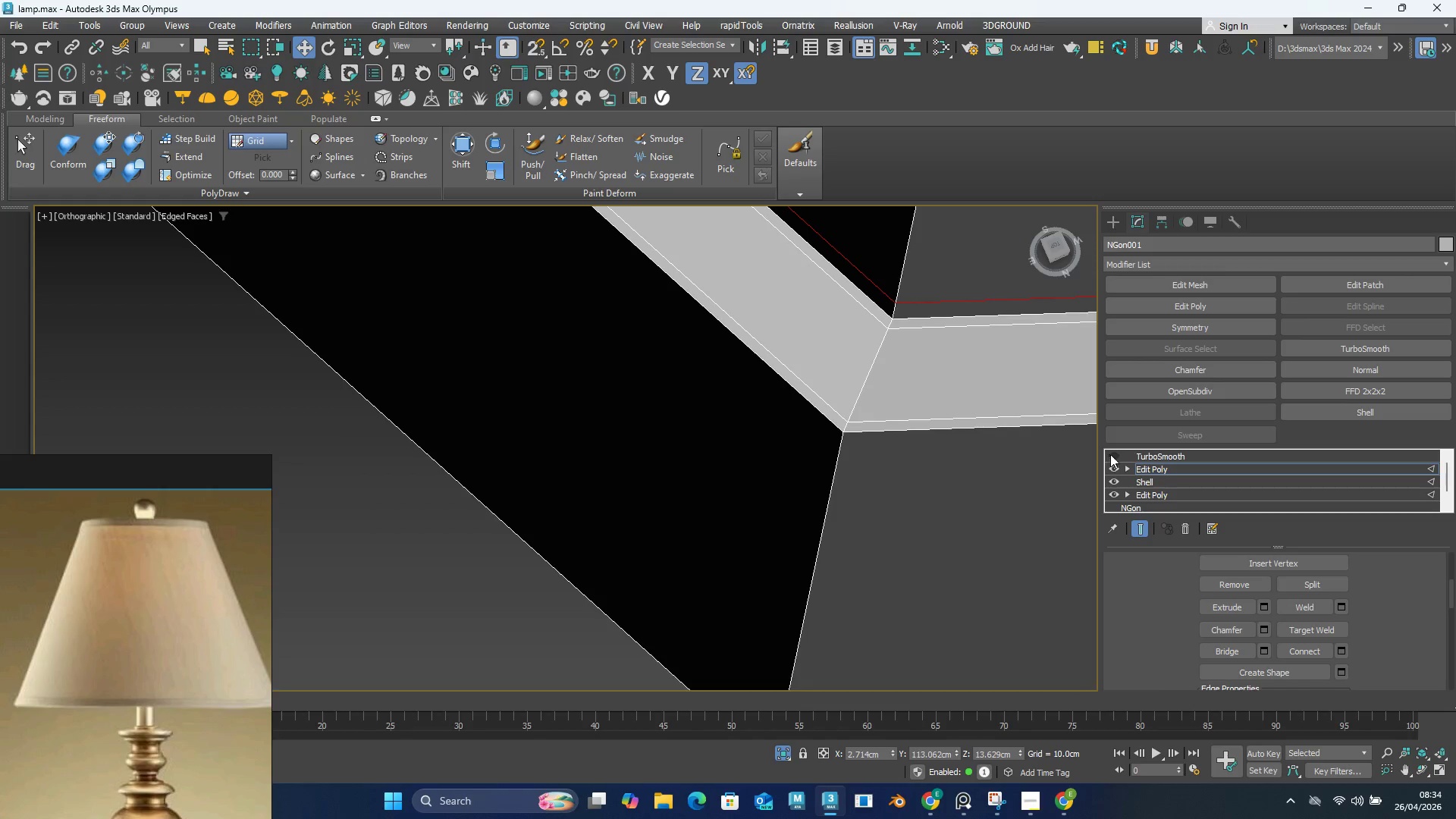 
hold_key(key=AltLeft, duration=0.59)
 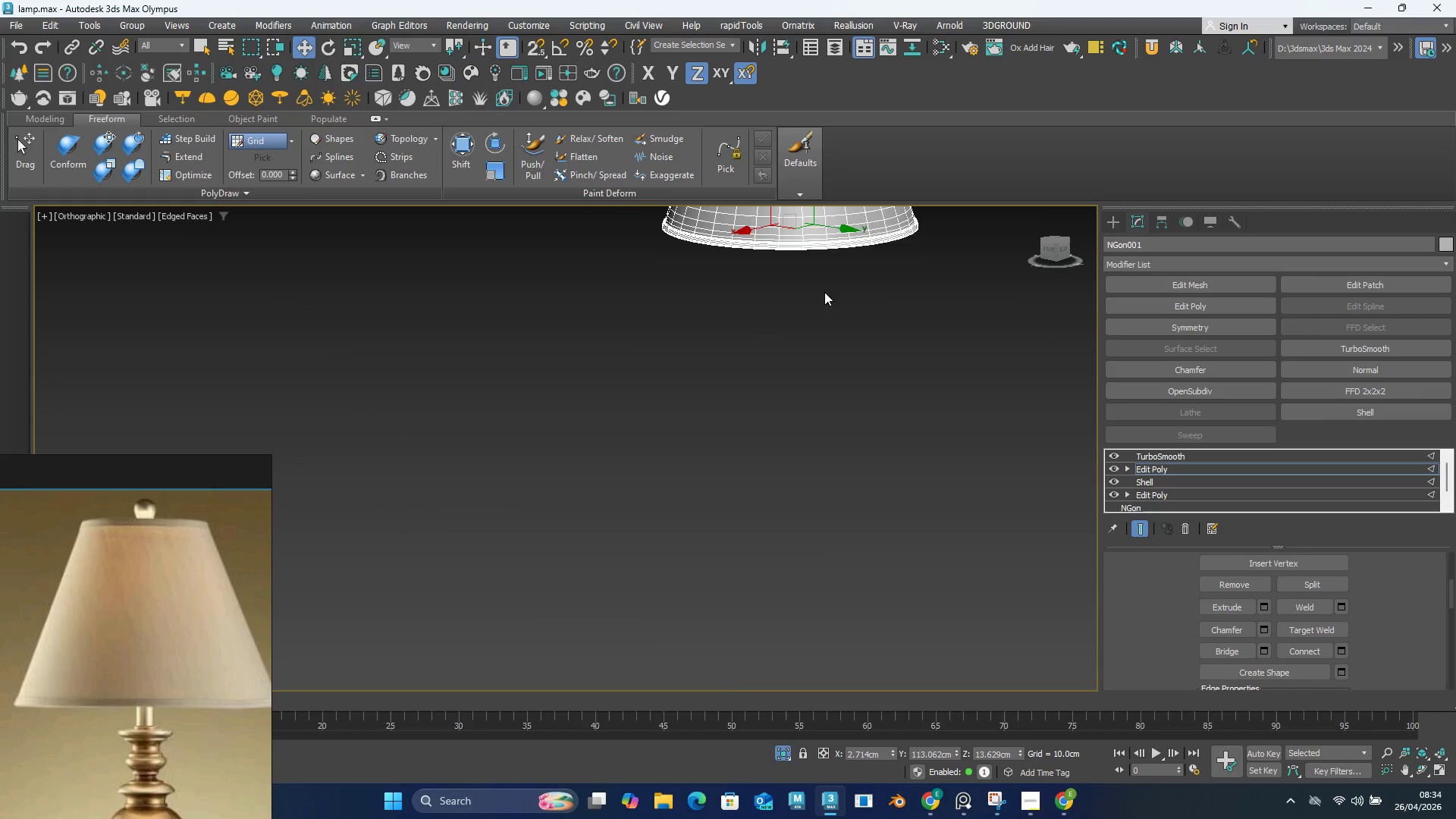 
scroll: coordinate [824, 292], scroll_direction: down, amount: 14.0
 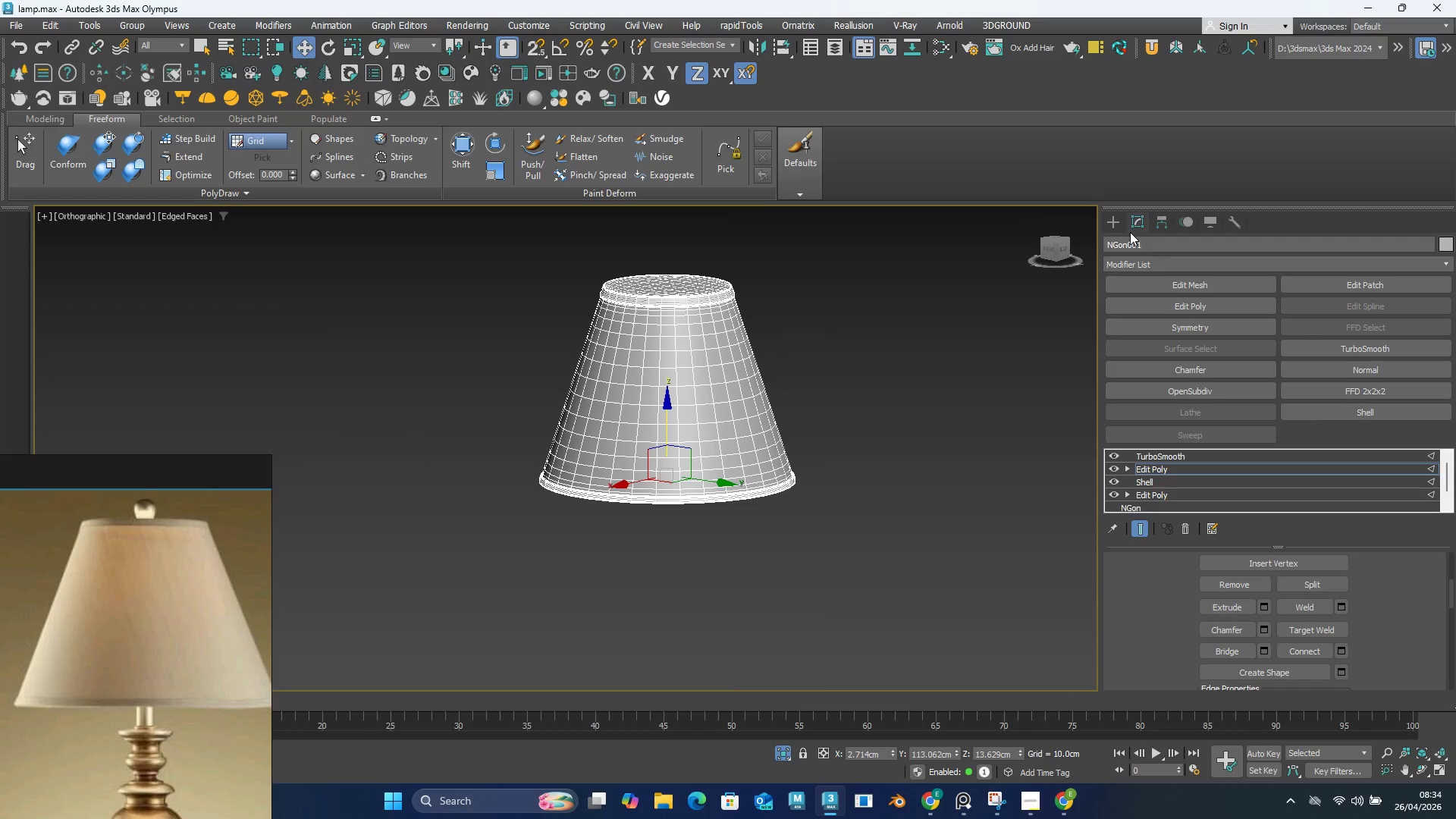 
left_click([1119, 228])
 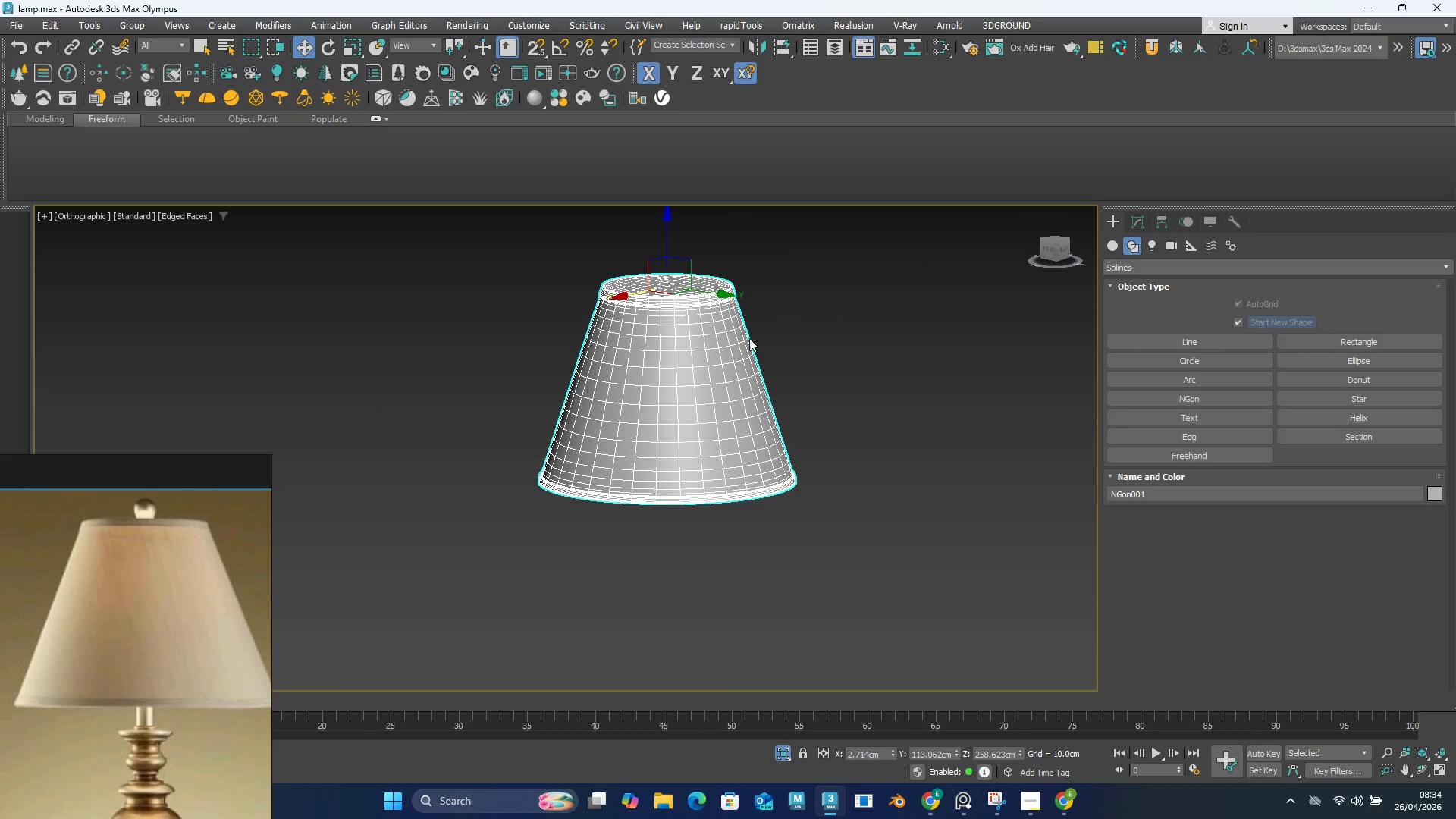 
hold_key(key=AltLeft, duration=0.45)
 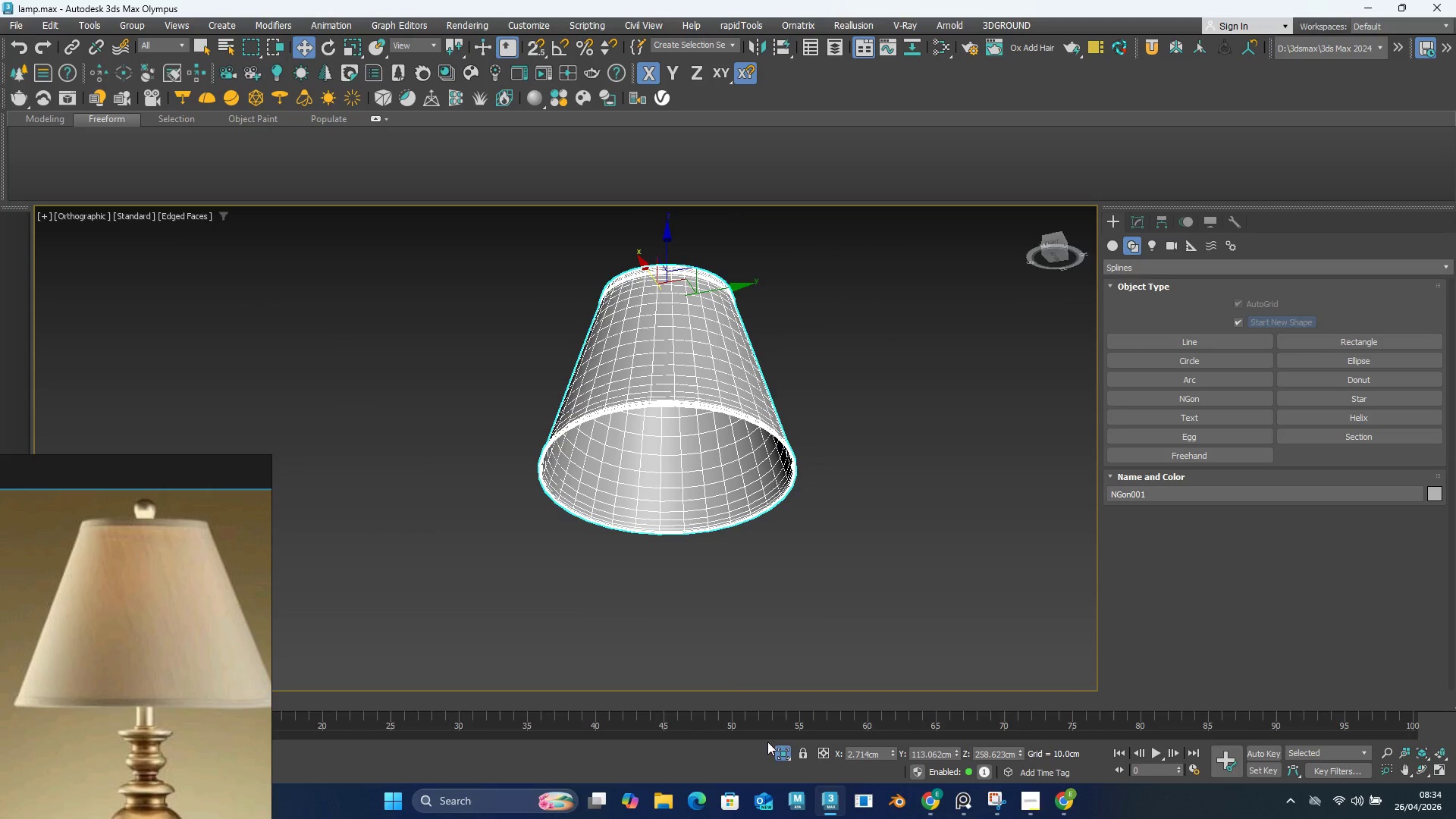 
left_click([781, 759])
 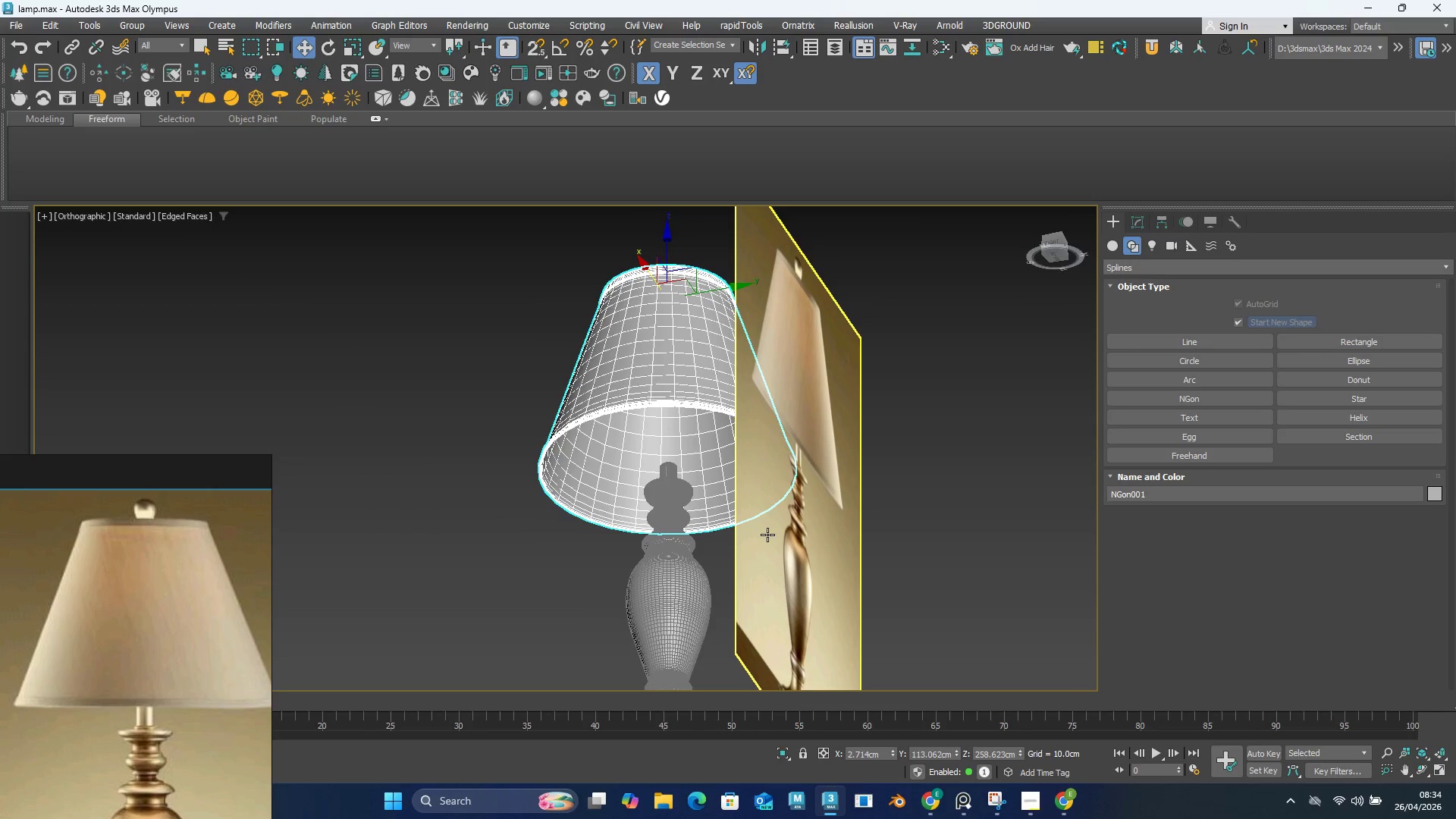 
key(F4)
 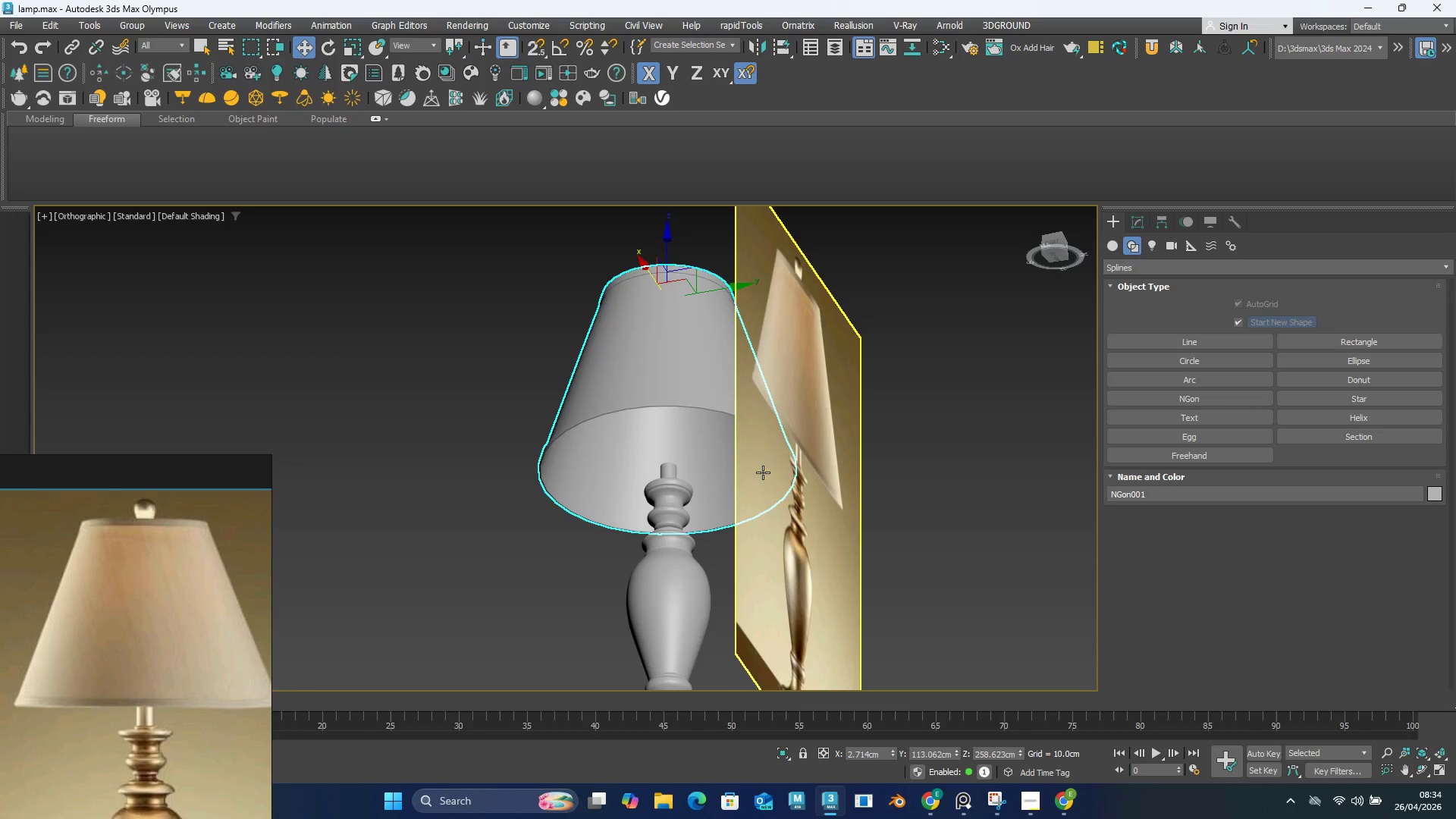 
scroll: coordinate [763, 472], scroll_direction: down, amount: 1.0
 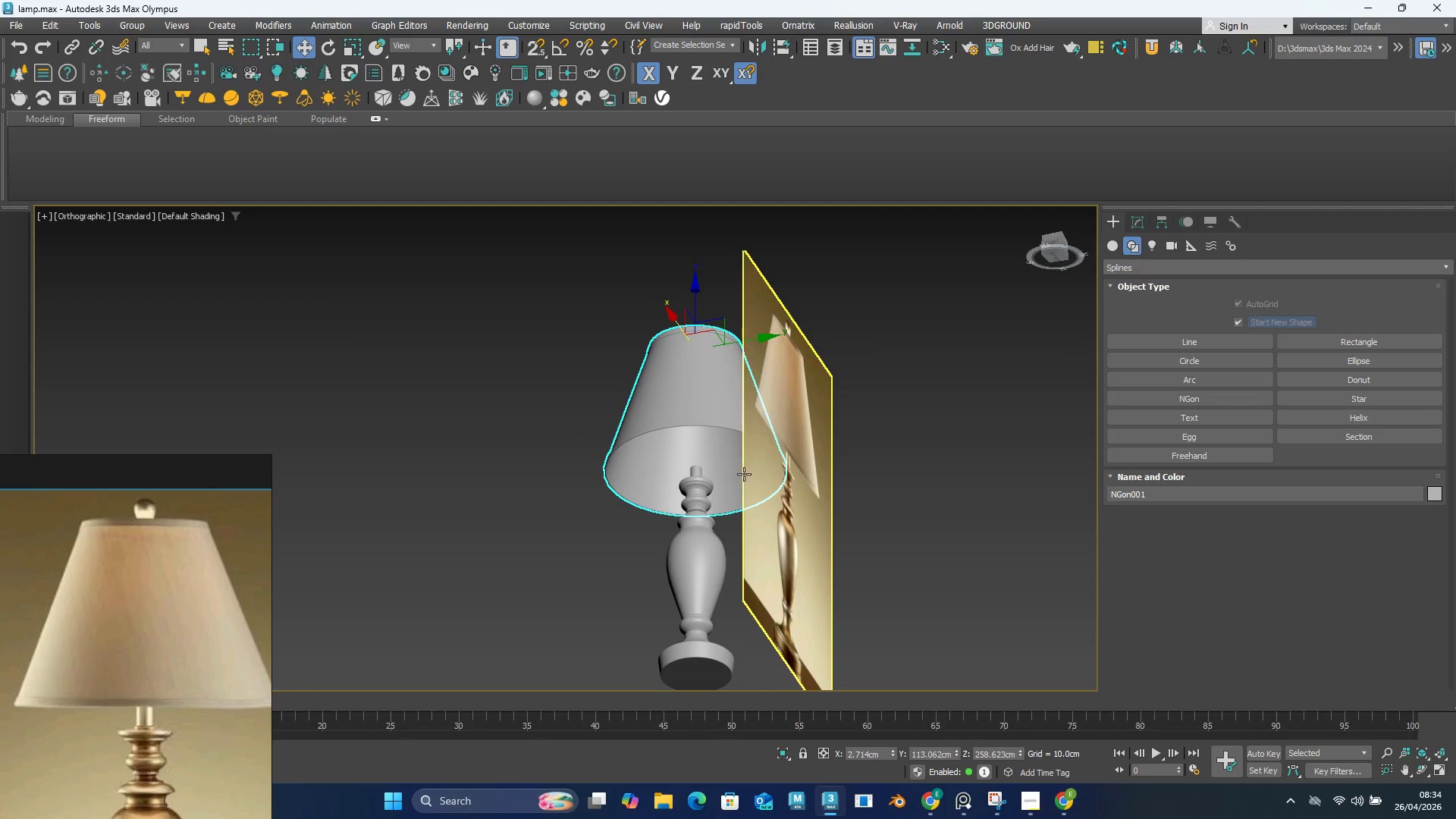 
hold_key(key=AltLeft, duration=1.5)
 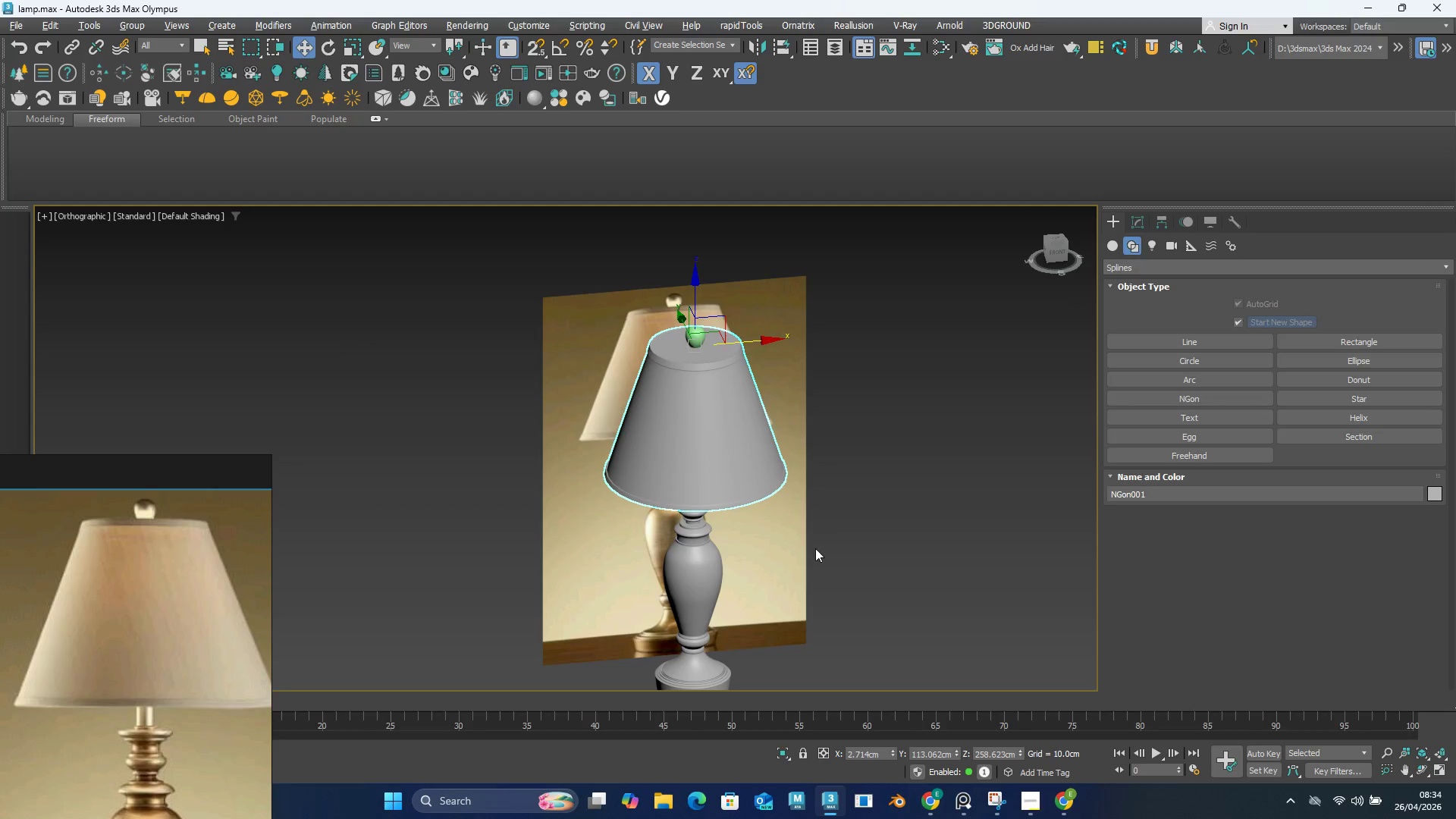 
key(Alt+AltLeft)
 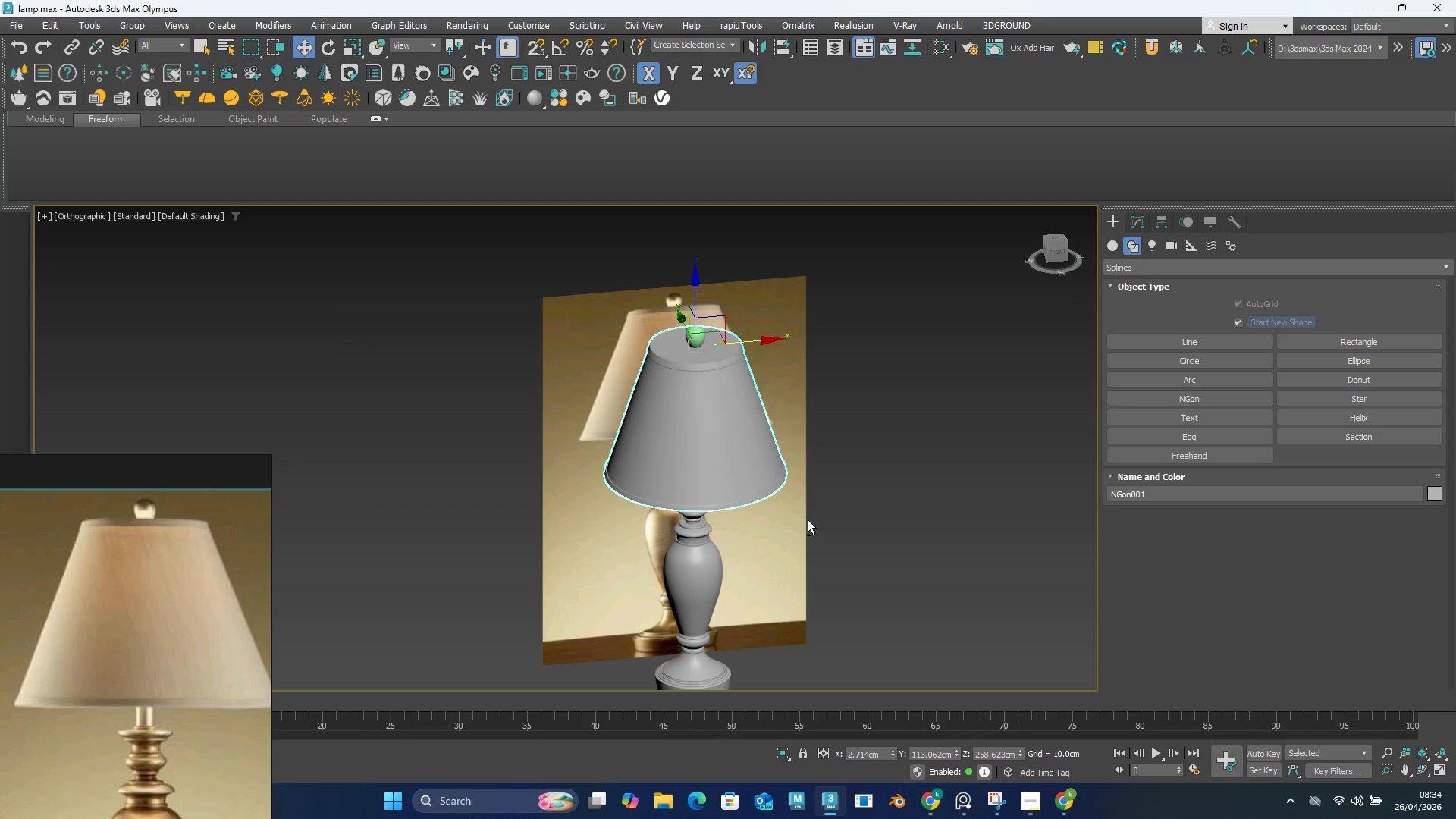 
key(Alt+AltLeft)
 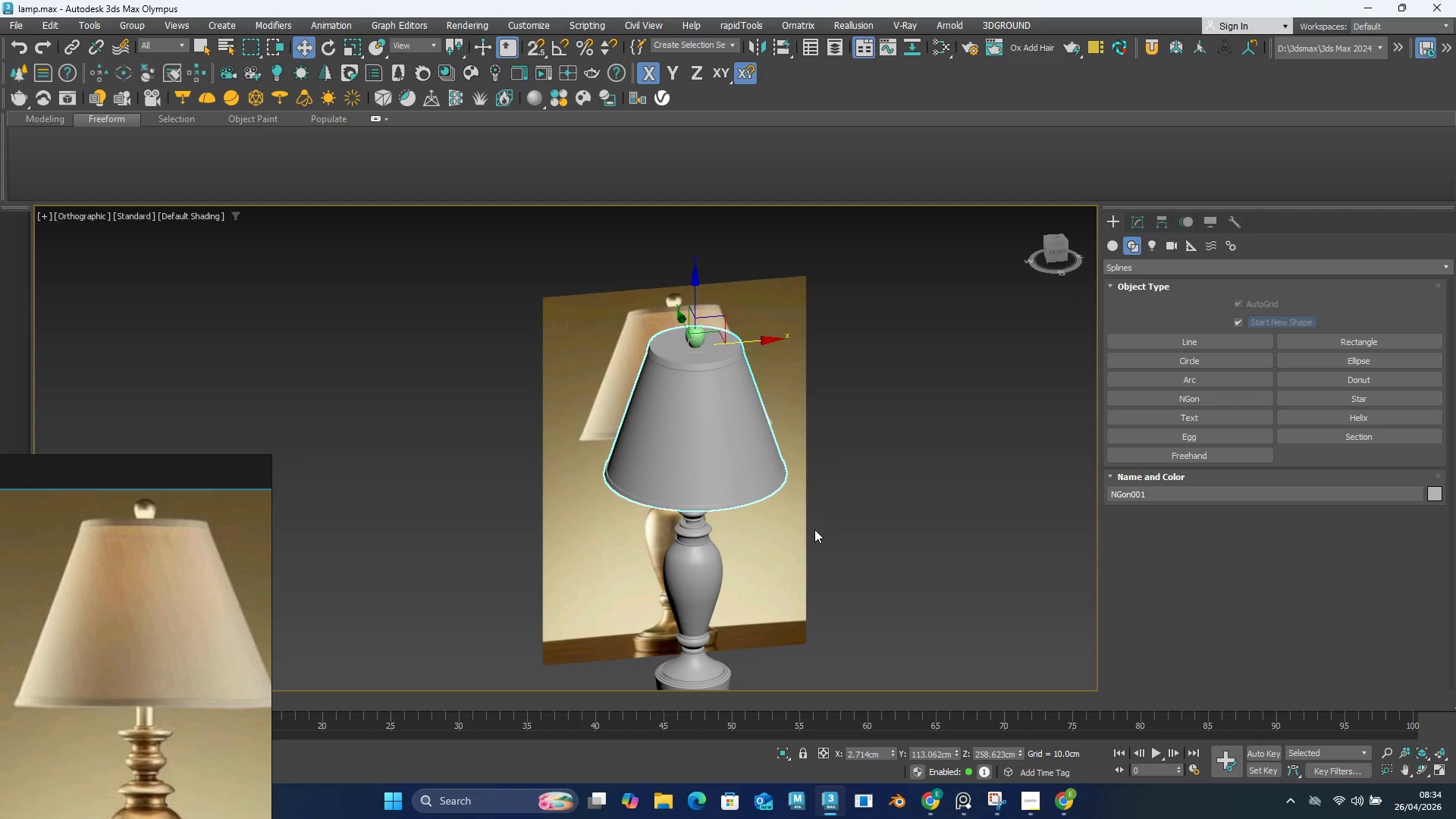 
hold_key(key=AltLeft, duration=1.5)
 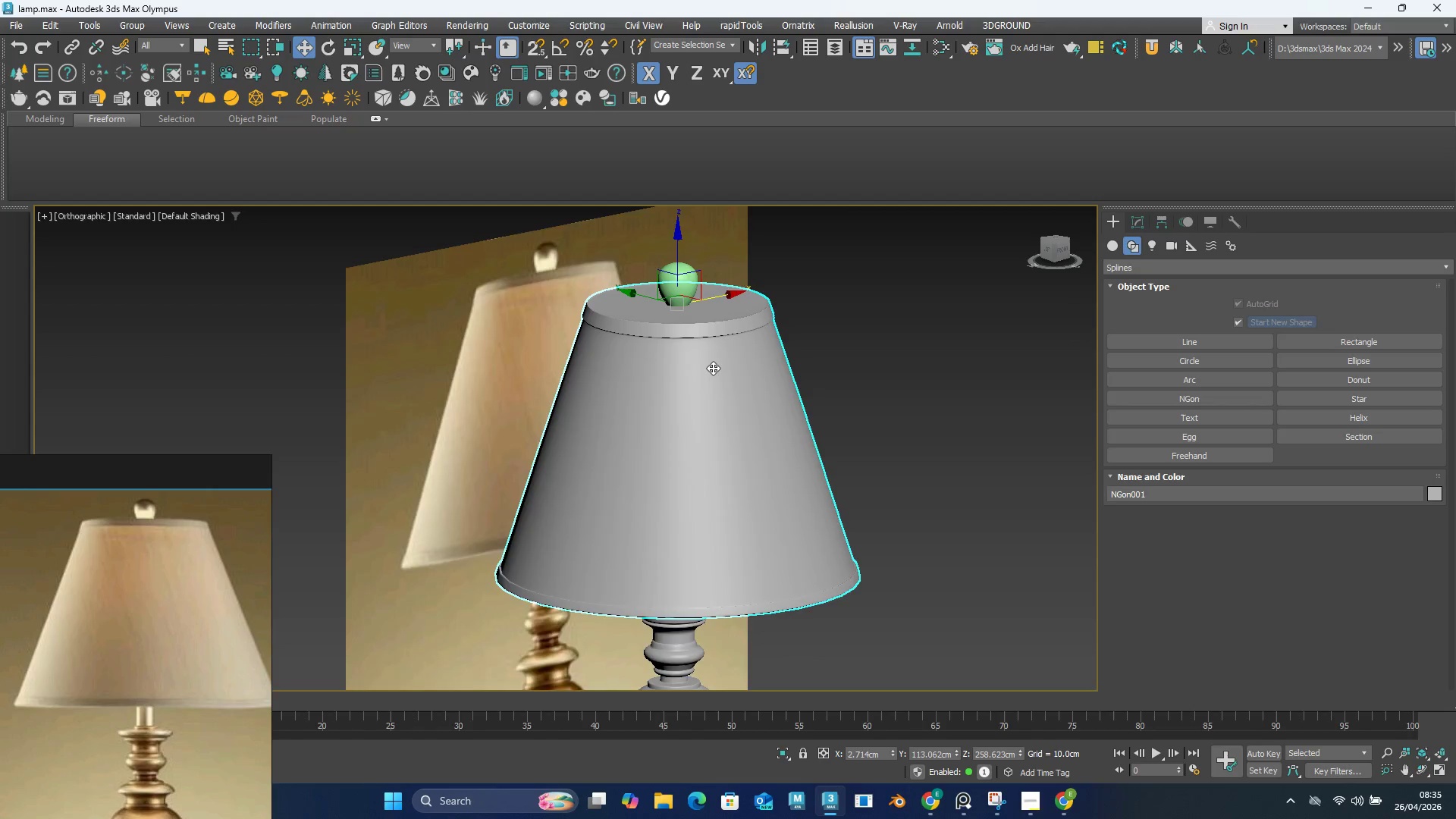 
hold_key(key=AltLeft, duration=0.36)
 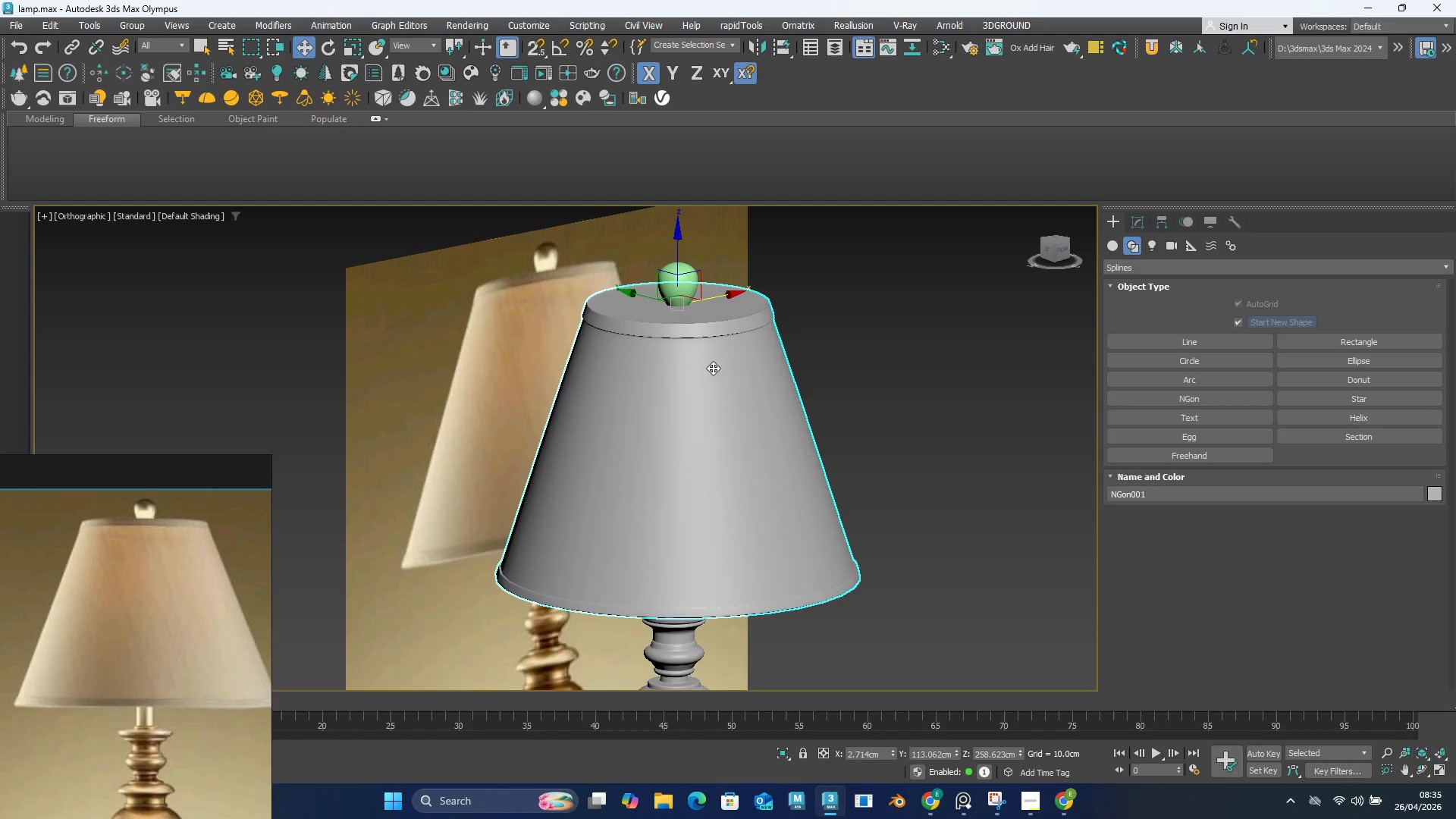 
scroll: coordinate [713, 366], scroll_direction: up, amount: 3.0
 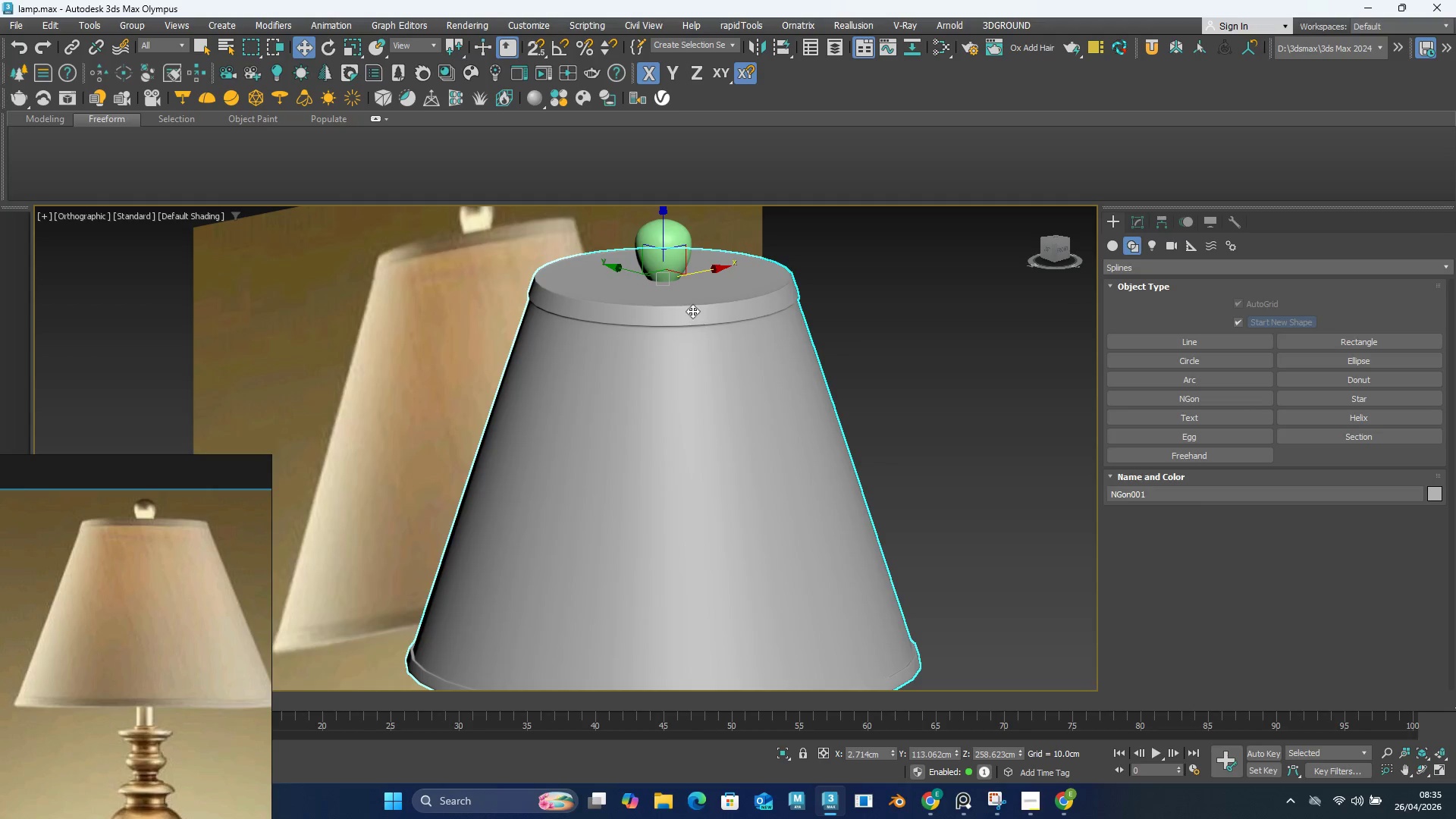 
scroll: coordinate [692, 311], scroll_direction: none, amount: 0.0
 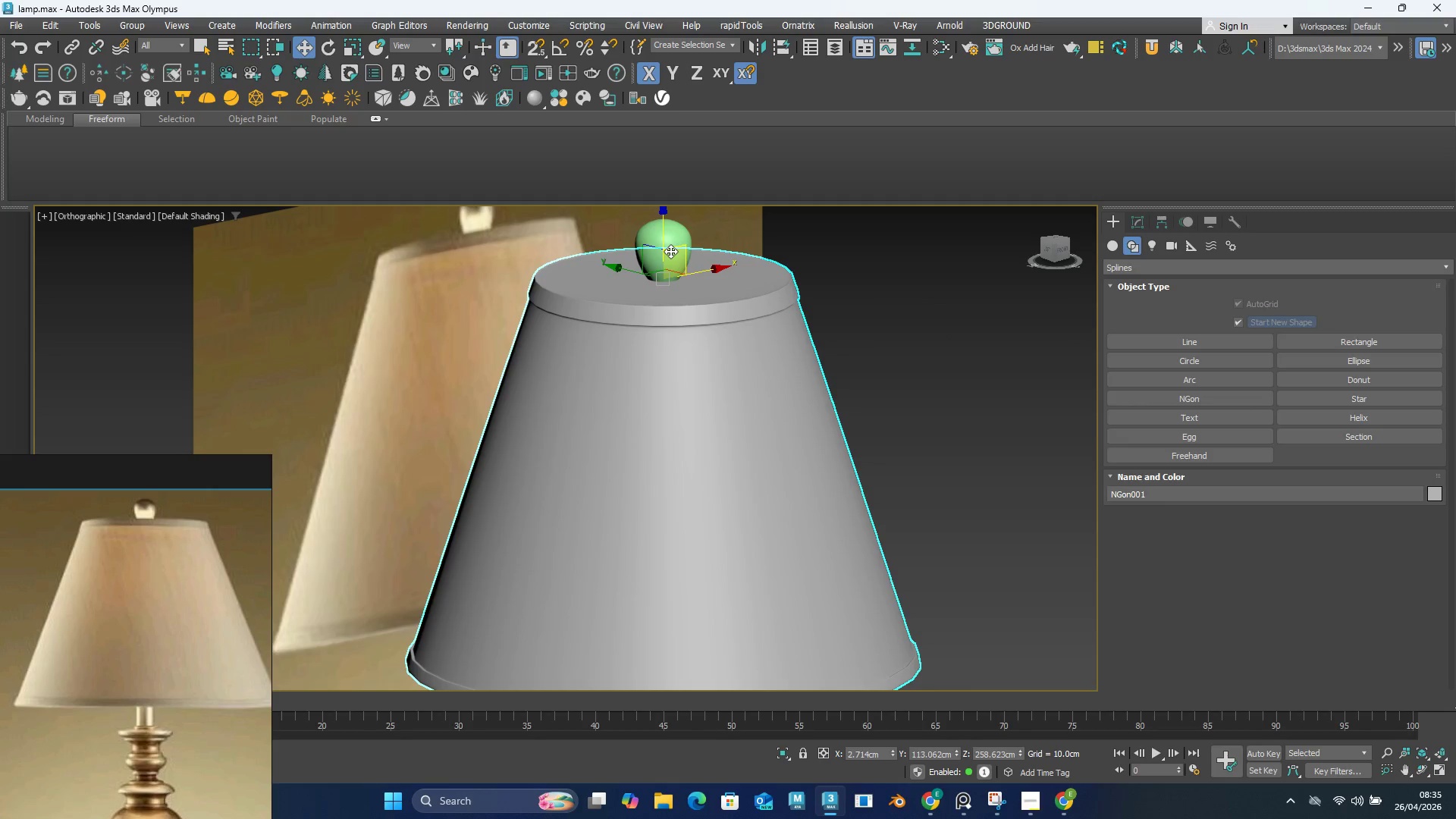 
left_click([670, 251])
 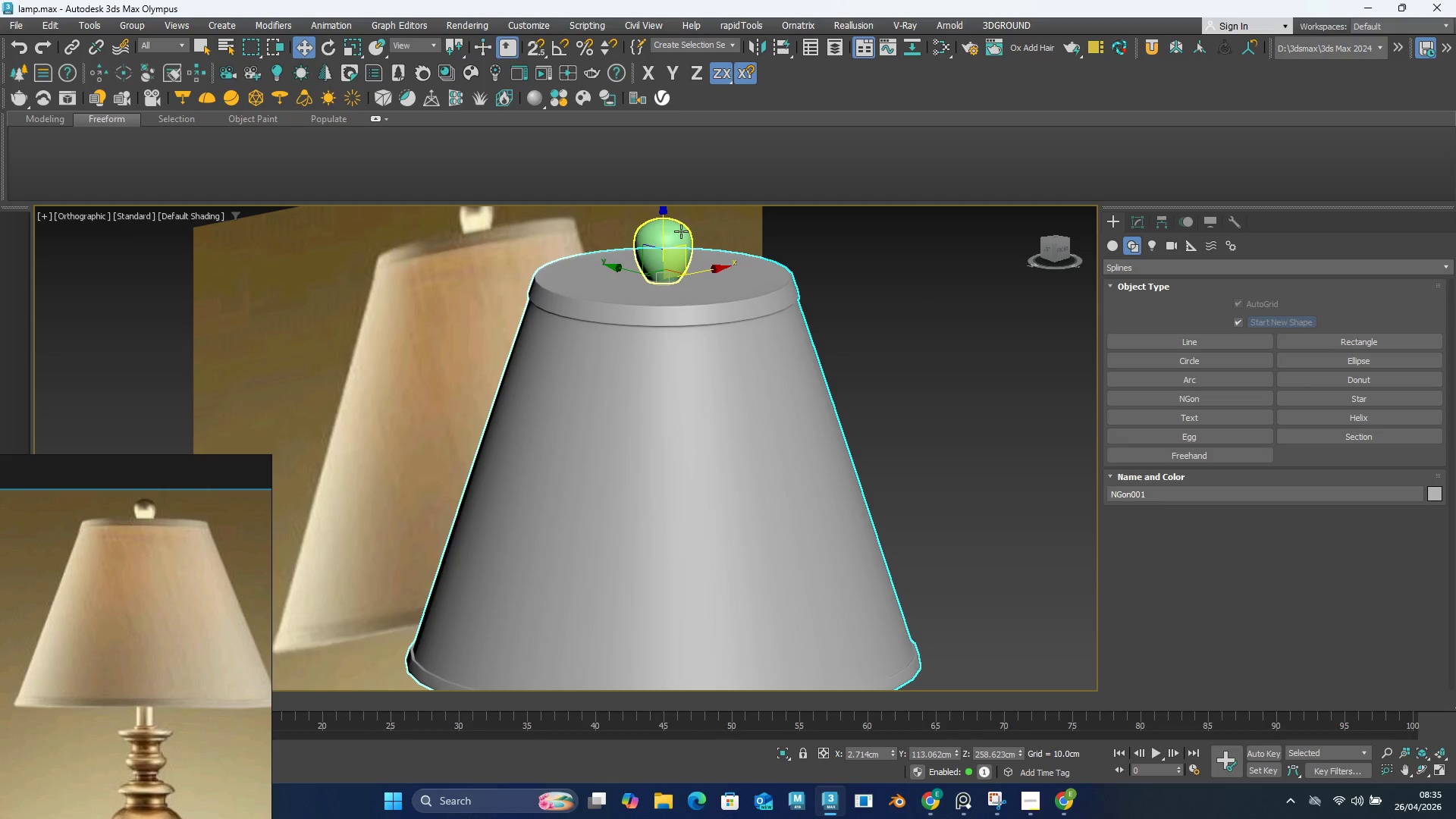 
left_click([681, 231])
 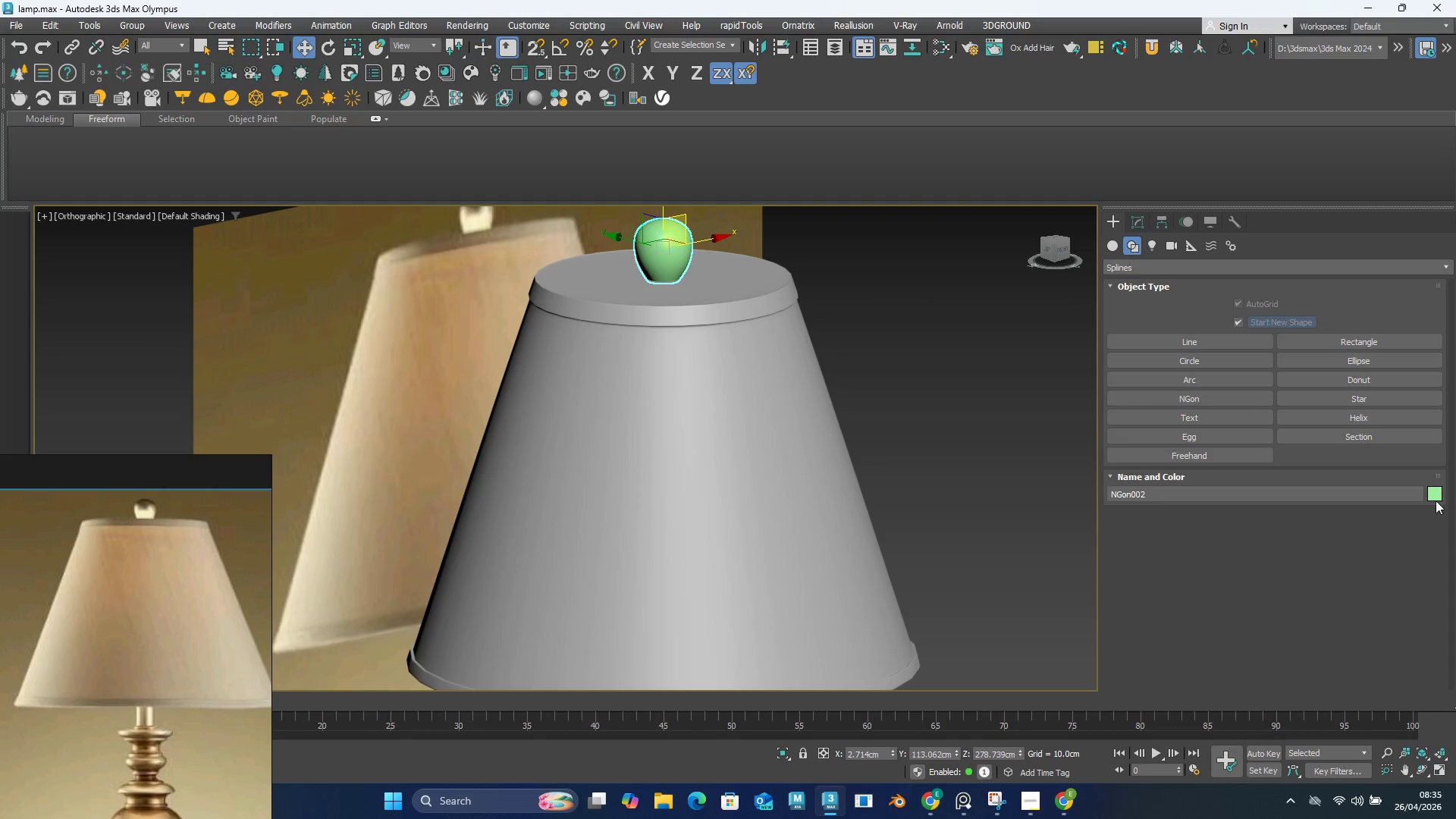 
left_click([1432, 487])
 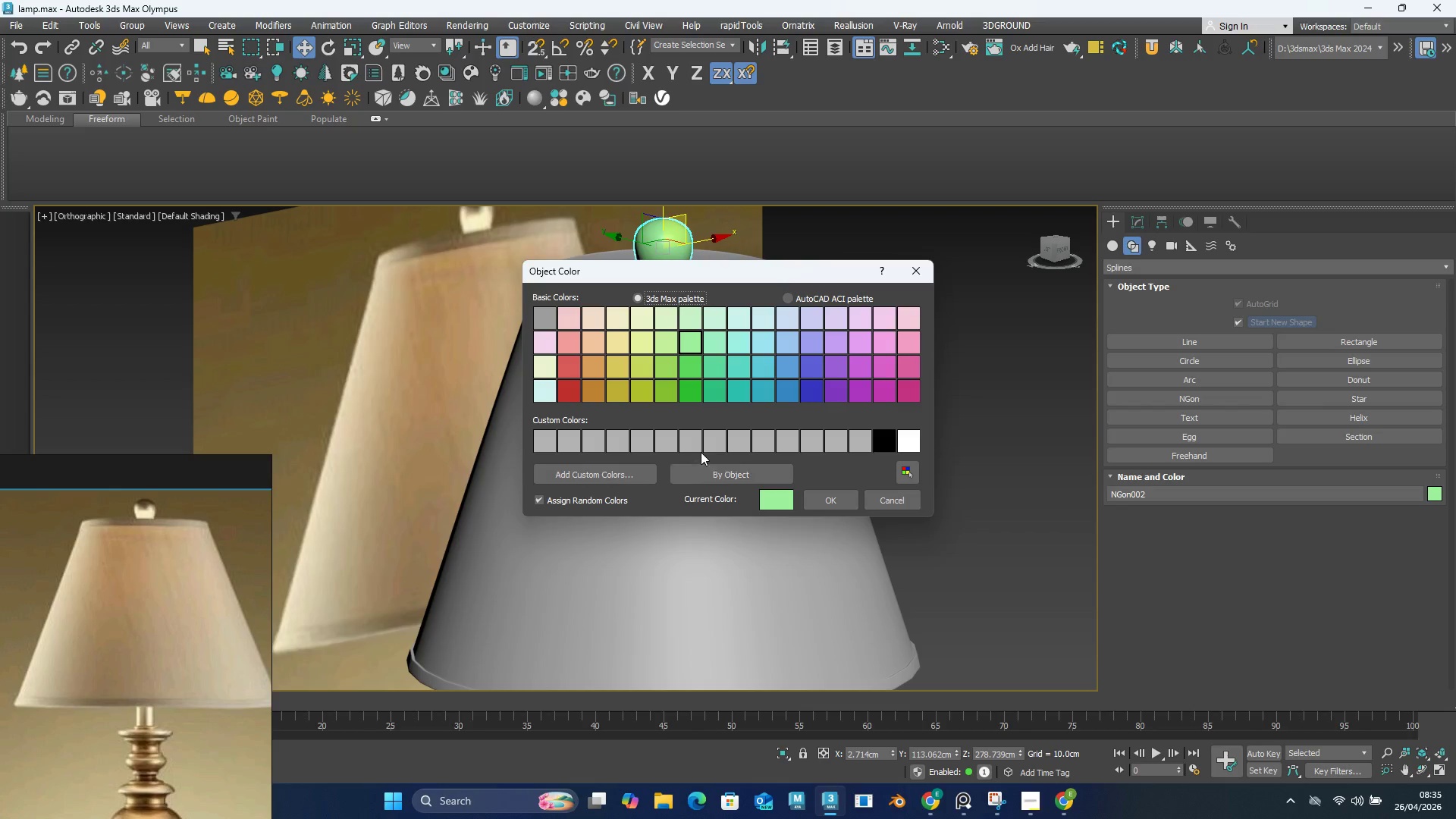 
left_click([701, 448])
 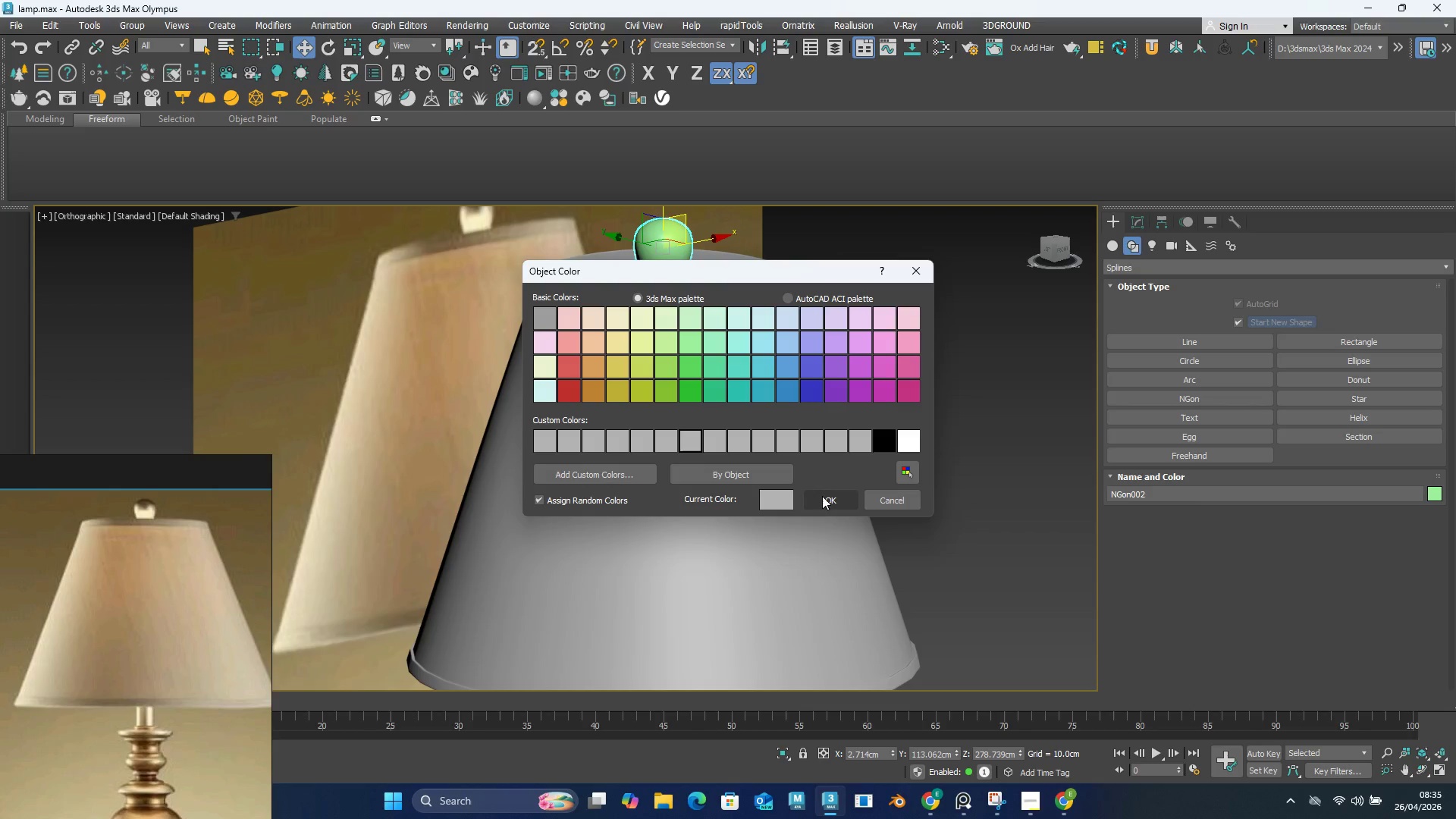 
left_click([824, 496])
 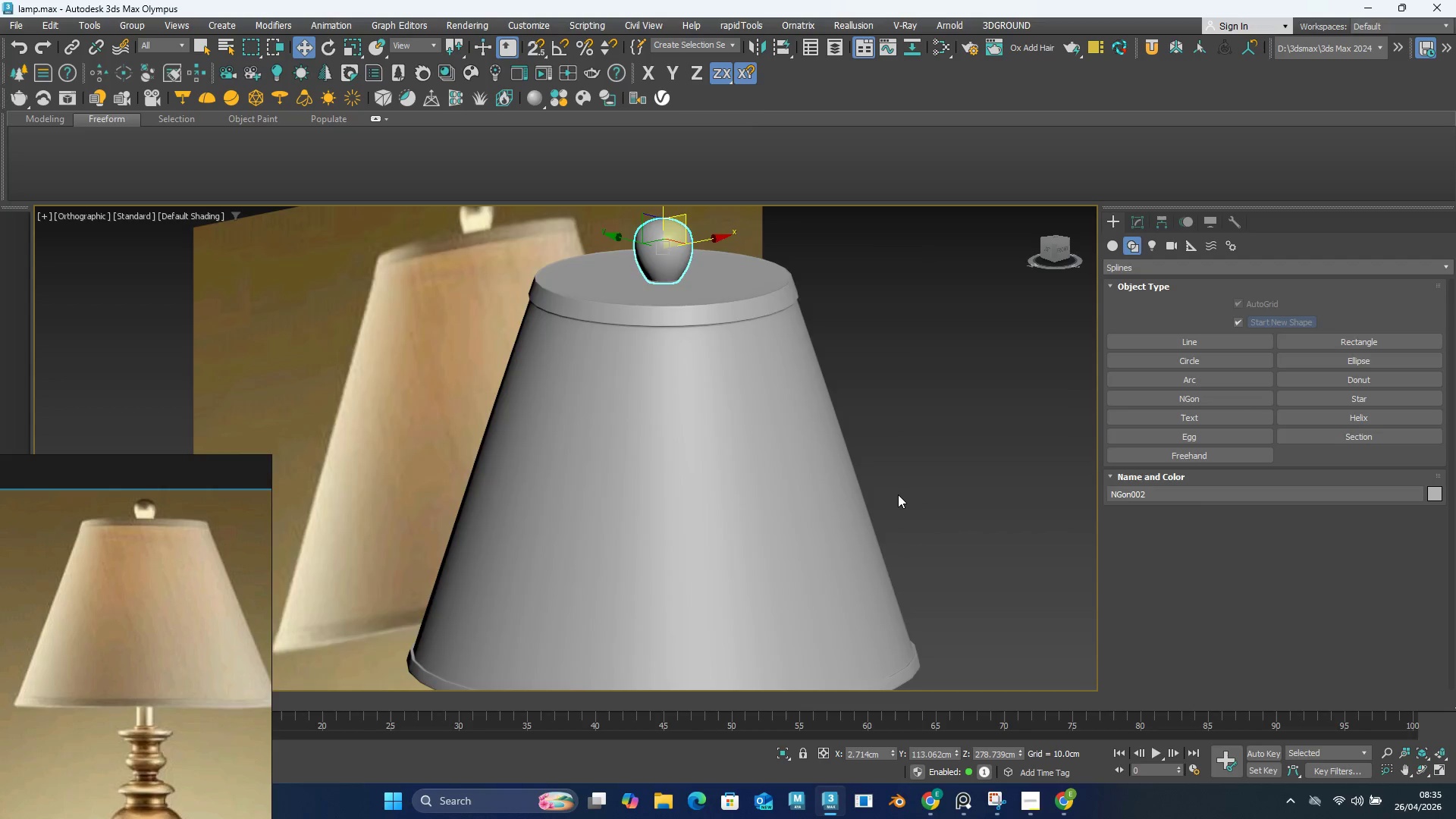 
hold_key(key=AltLeft, duration=1.27)
 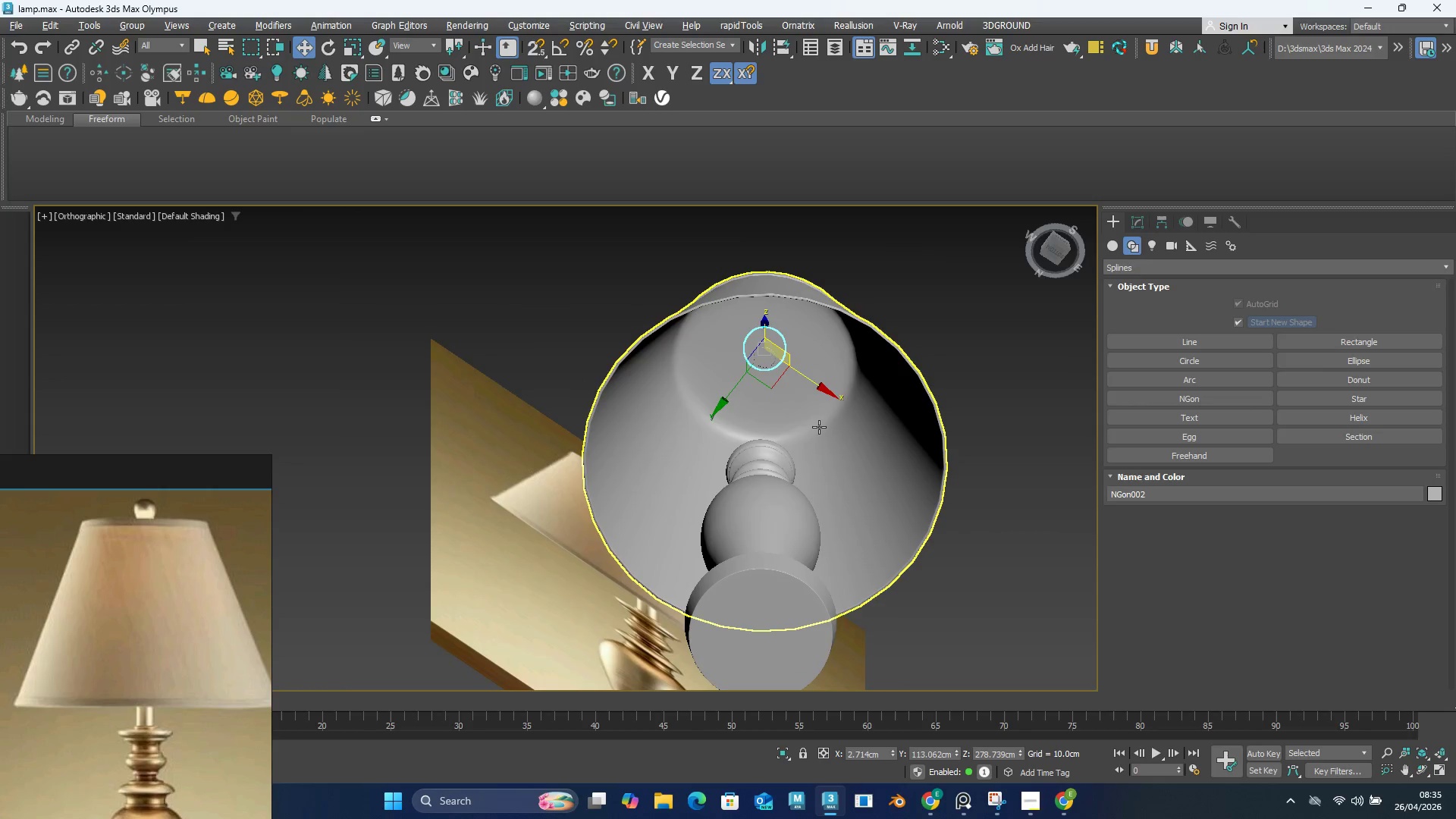 
scroll: coordinate [898, 494], scroll_direction: down, amount: 2.0
 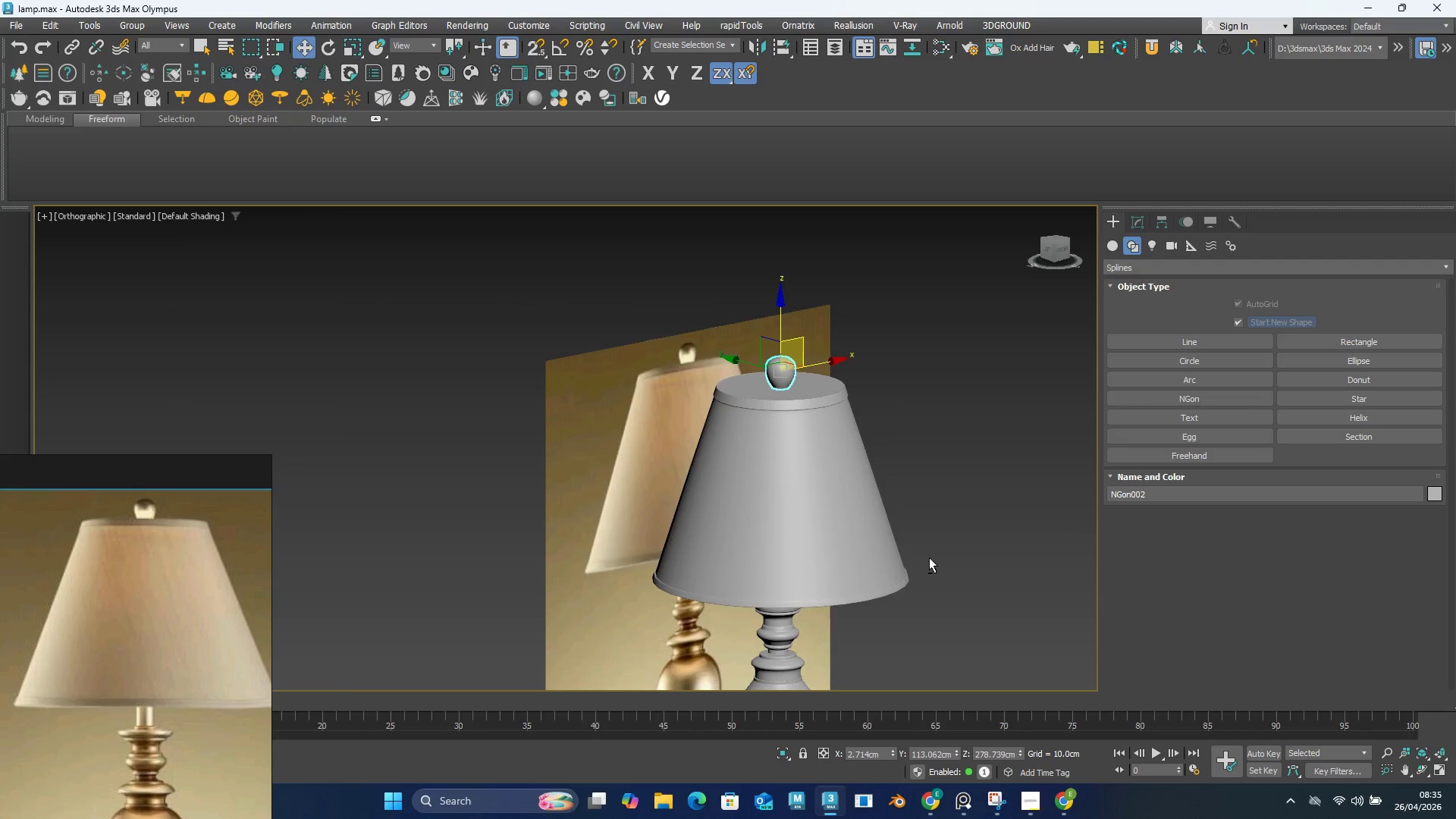 
scroll: coordinate [819, 427], scroll_direction: up, amount: 2.0
 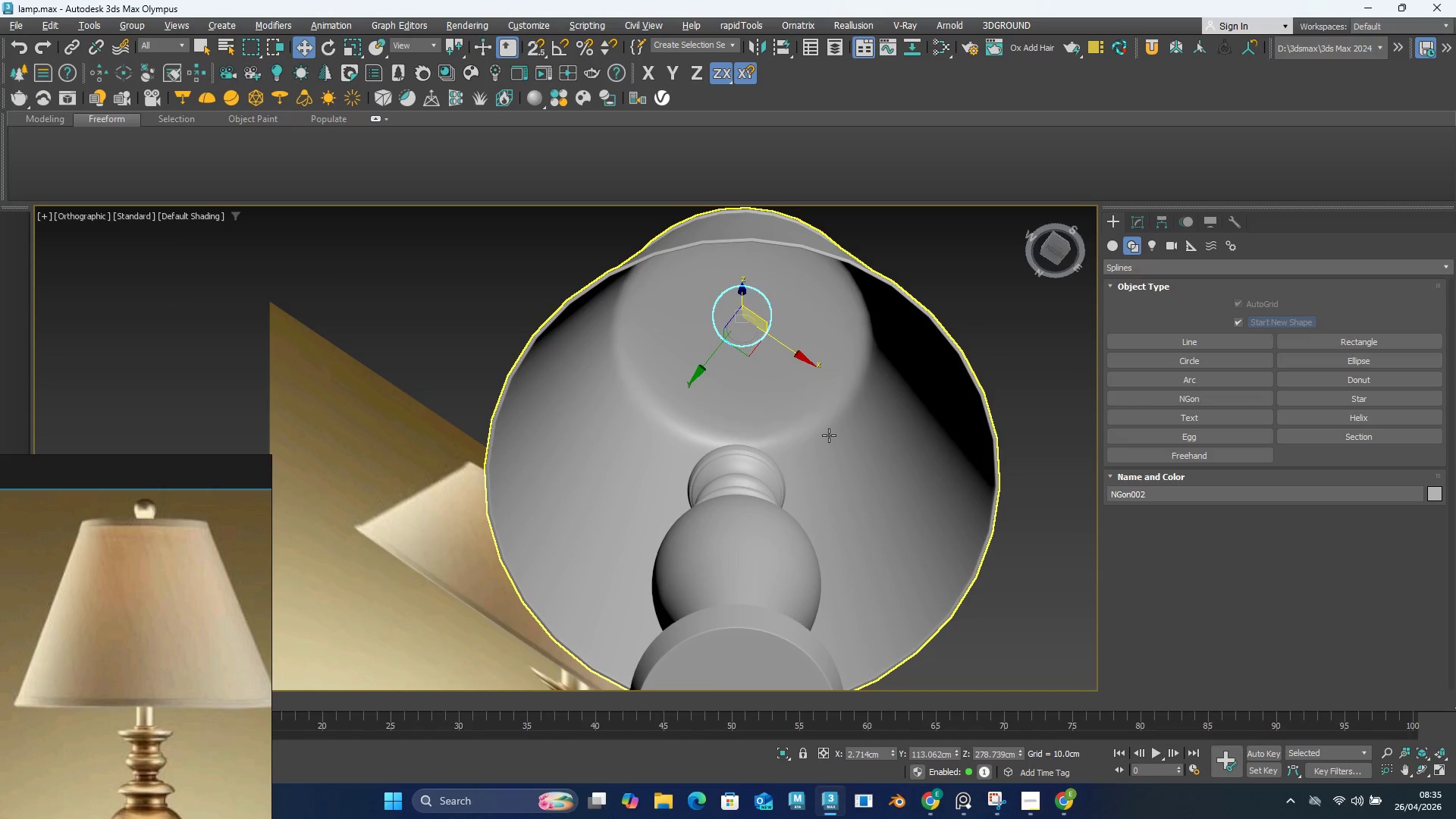 
left_click([829, 435])
 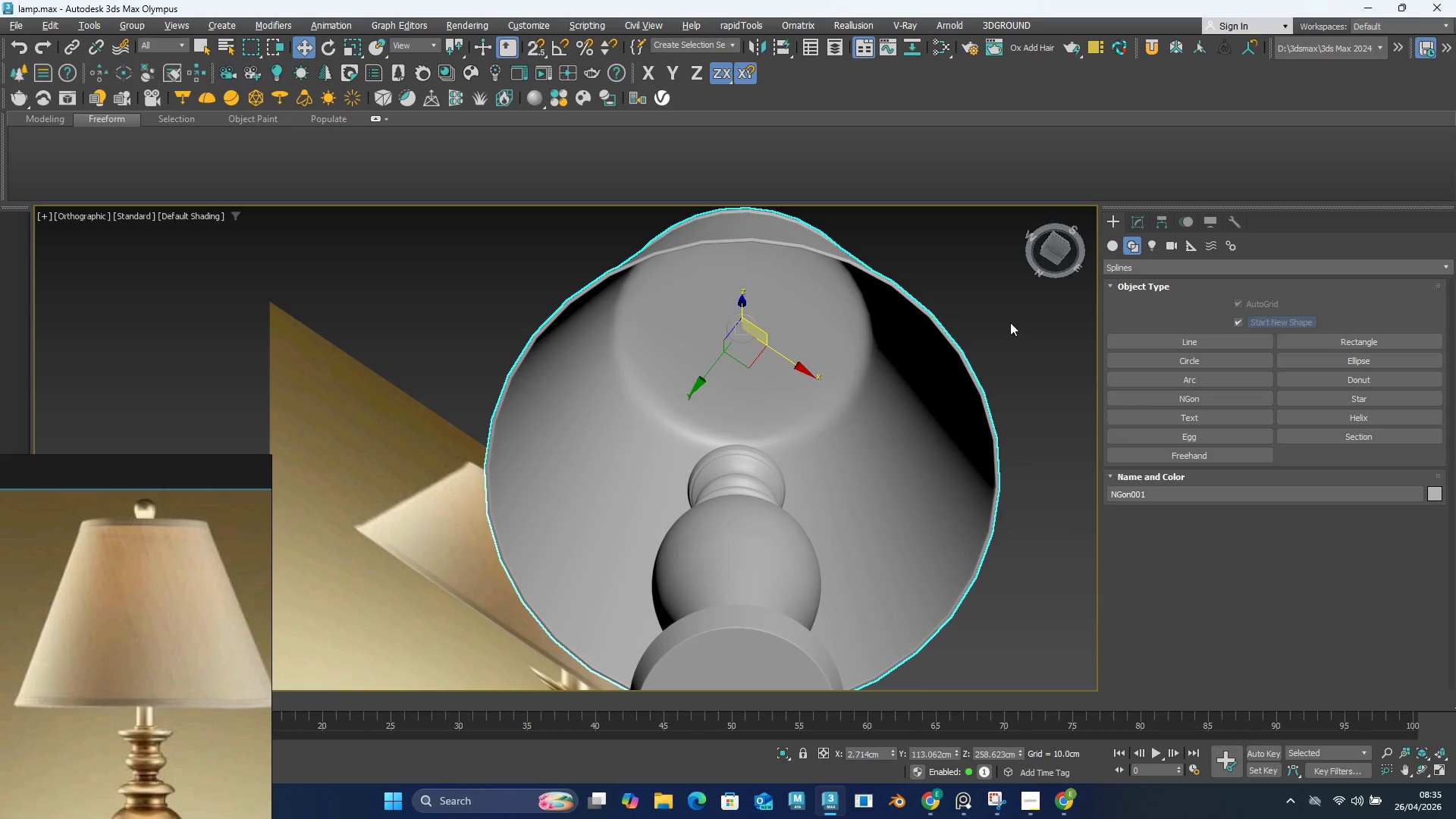 
scroll: coordinate [1027, 358], scroll_direction: down, amount: 1.0
 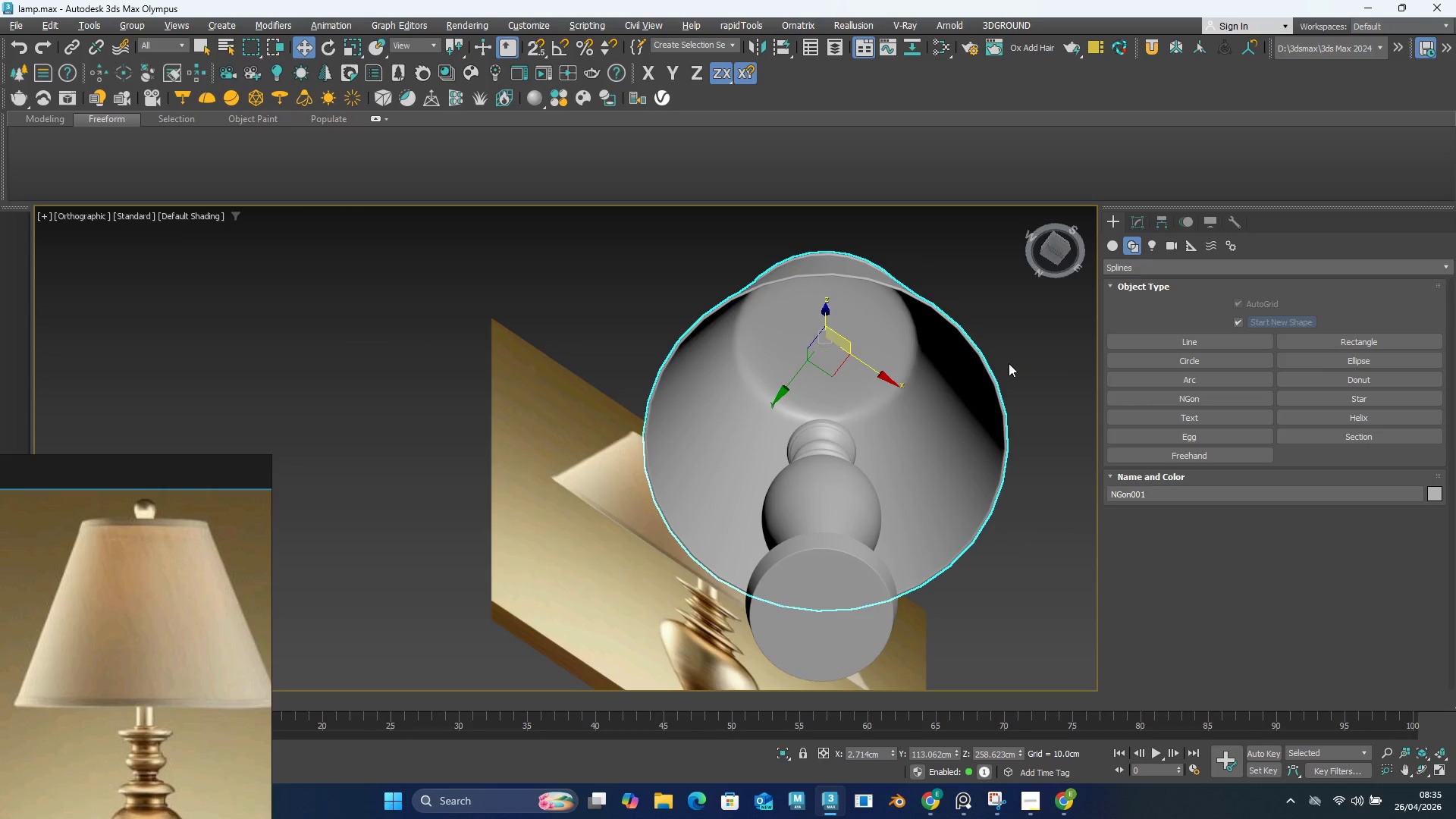 
hold_key(key=AltLeft, duration=1.49)
 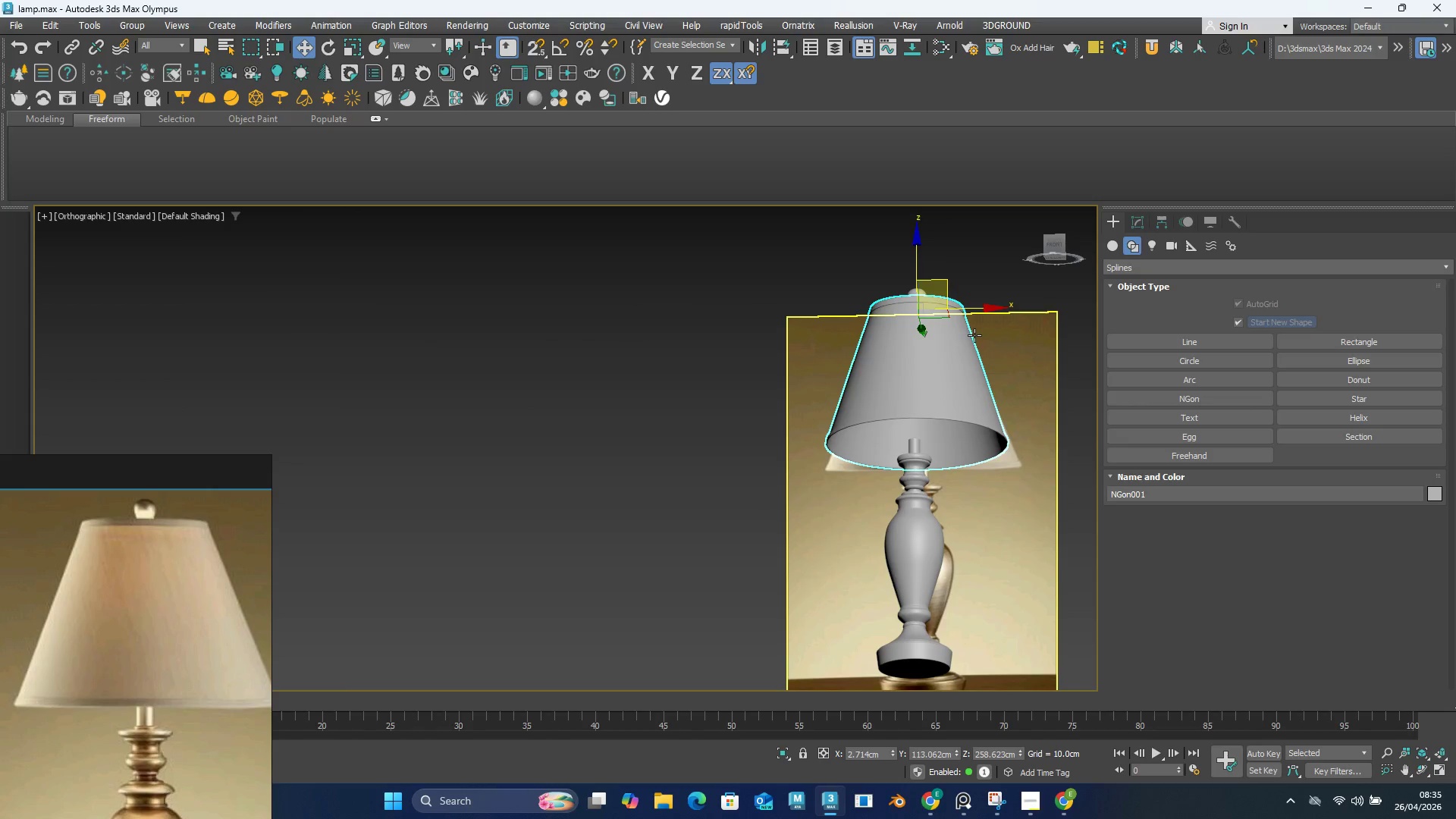 
scroll: coordinate [1008, 363], scroll_direction: down, amount: 2.0
 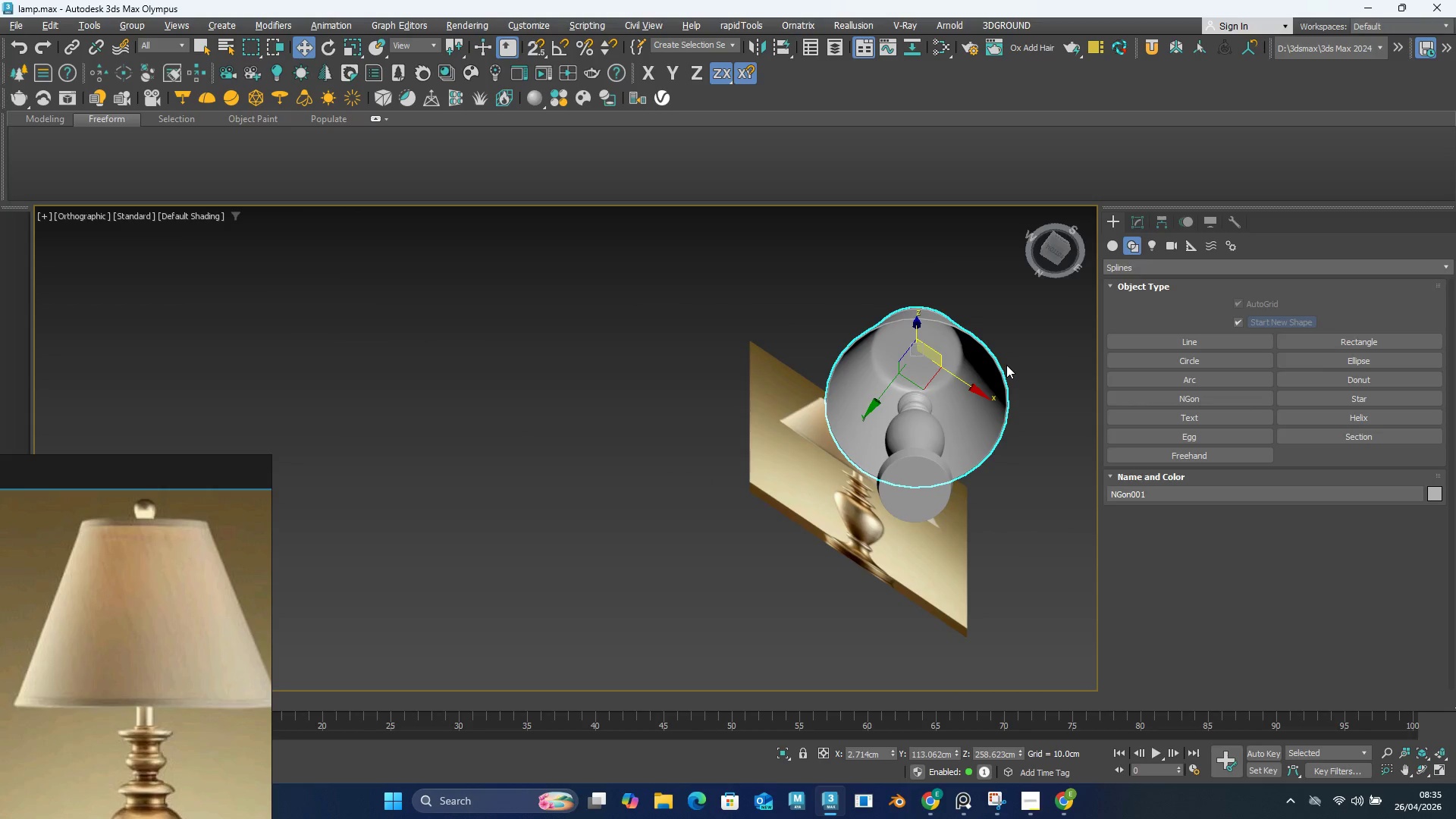 
hold_key(key=AltLeft, duration=3.62)
 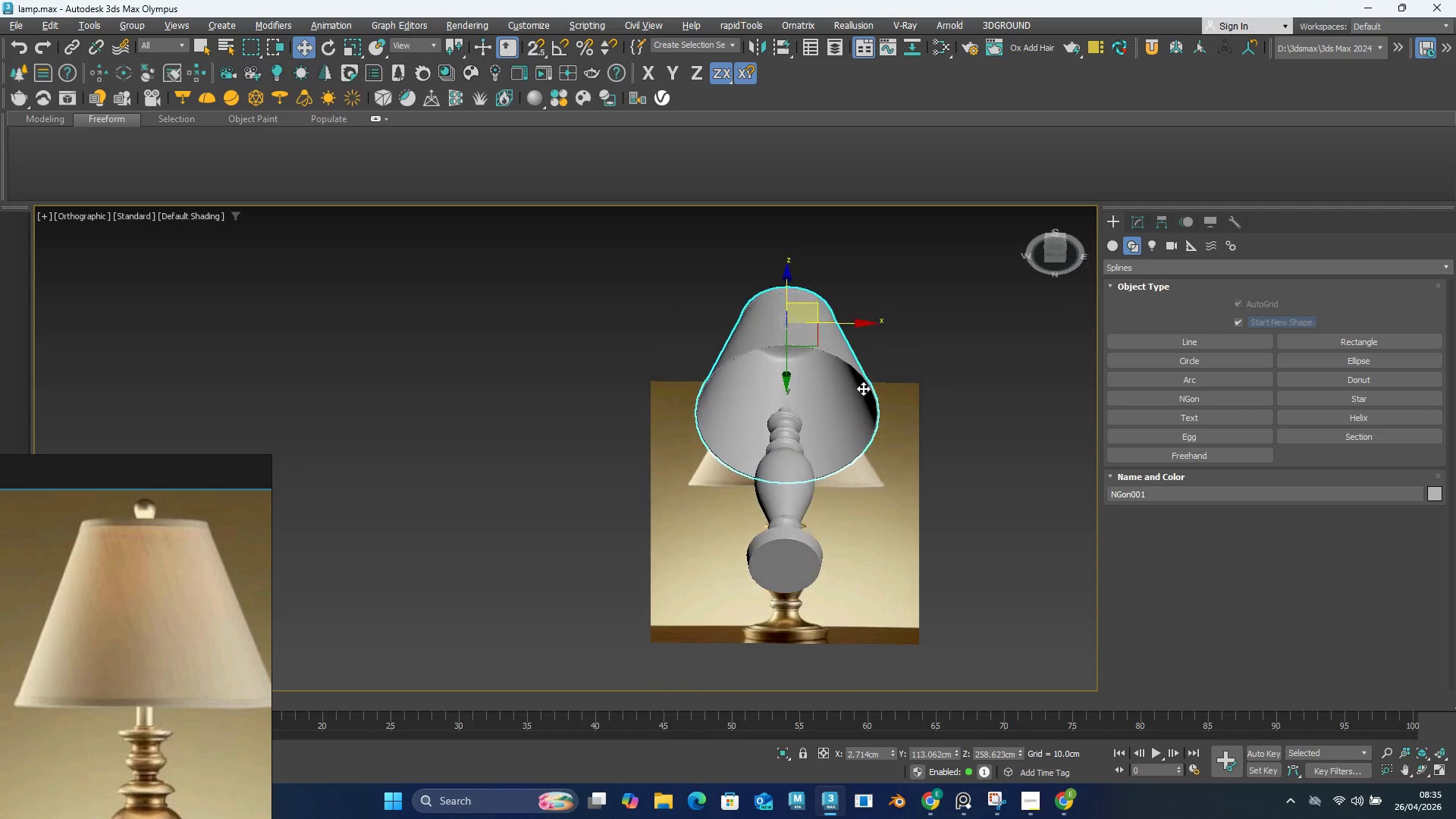 
hold_key(key=AltLeft, duration=1.51)
 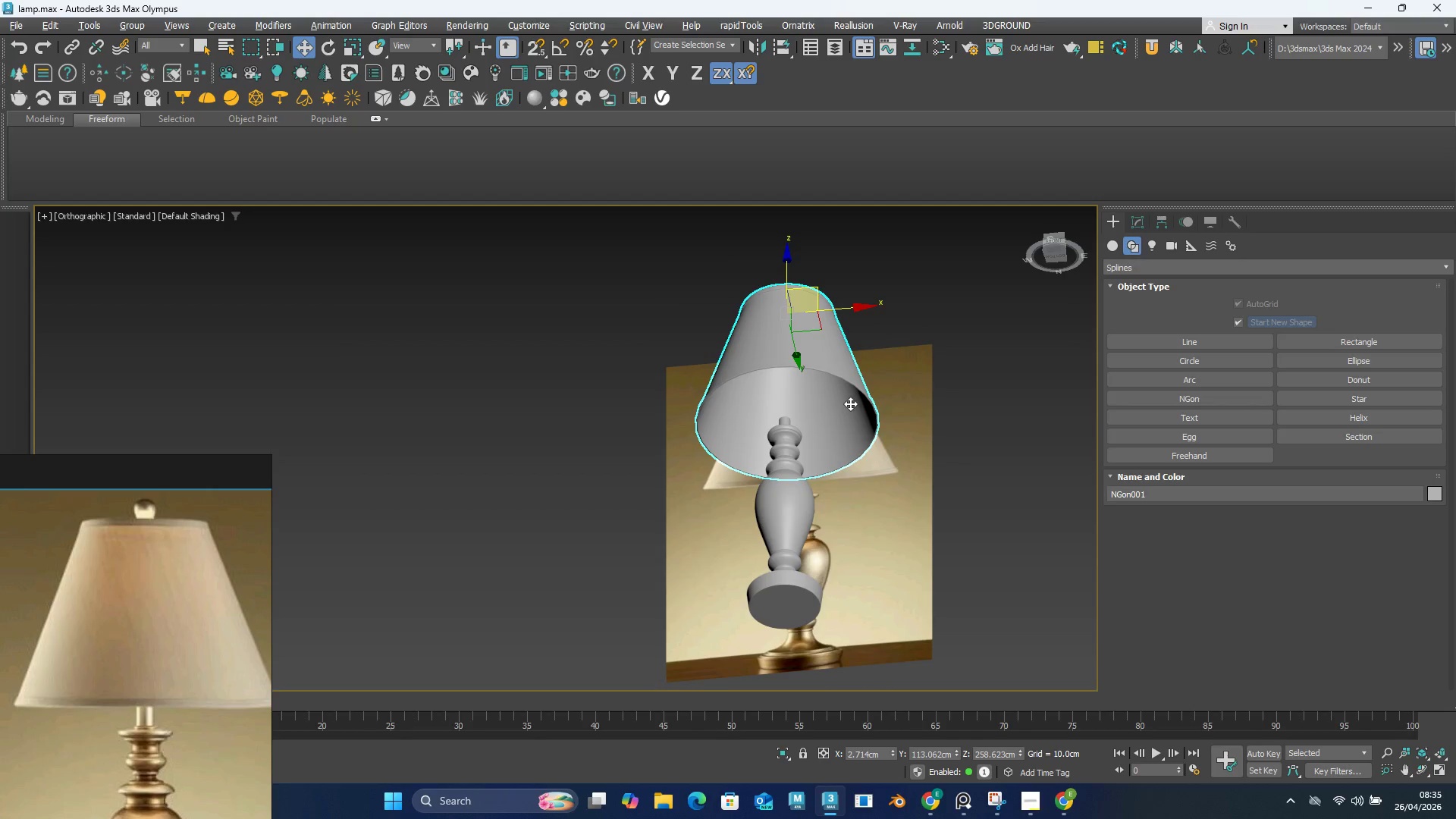 
hold_key(key=AltLeft, duration=1.12)
 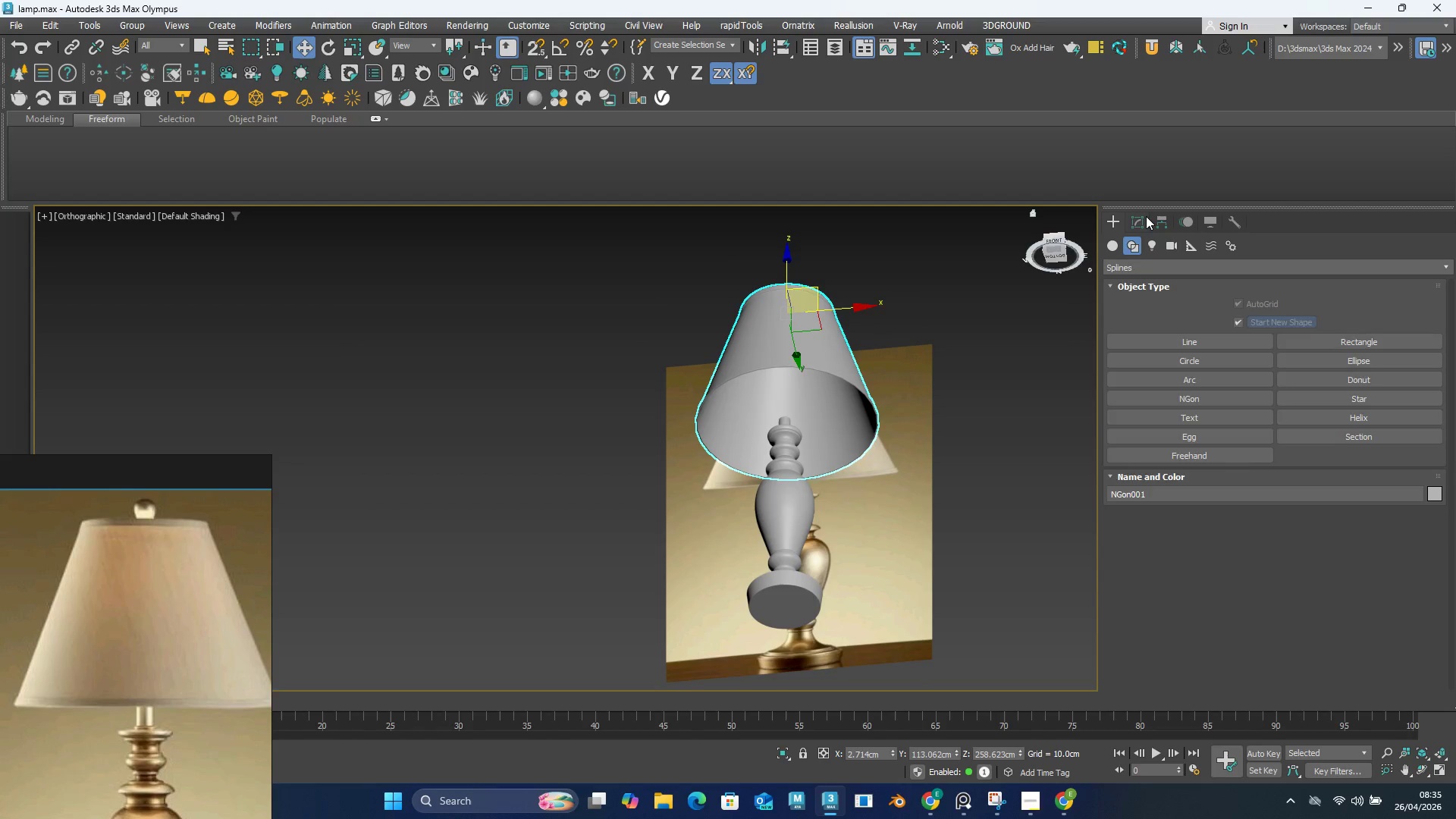 
left_click([1146, 216])
 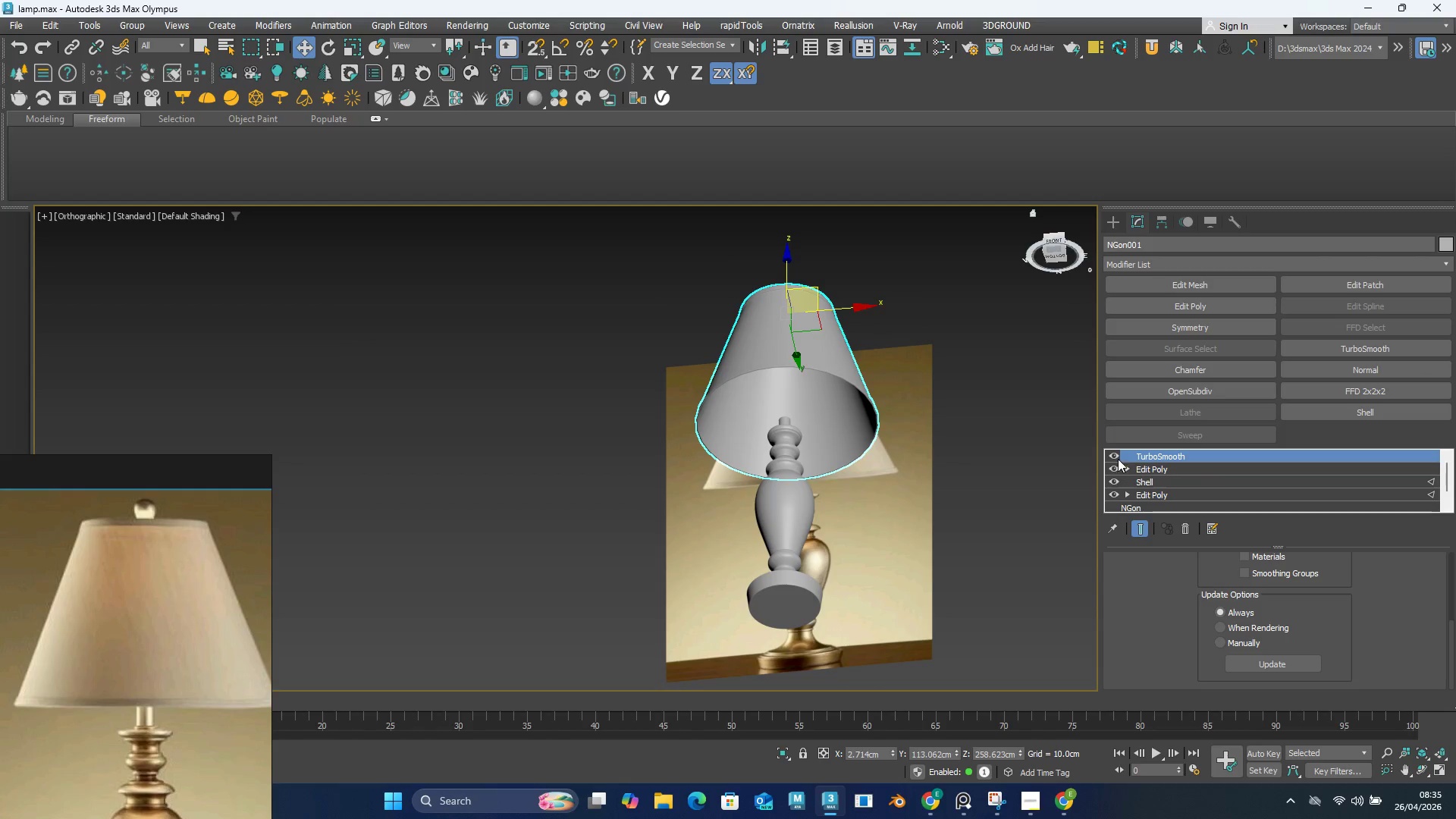 
left_click([1115, 455])
 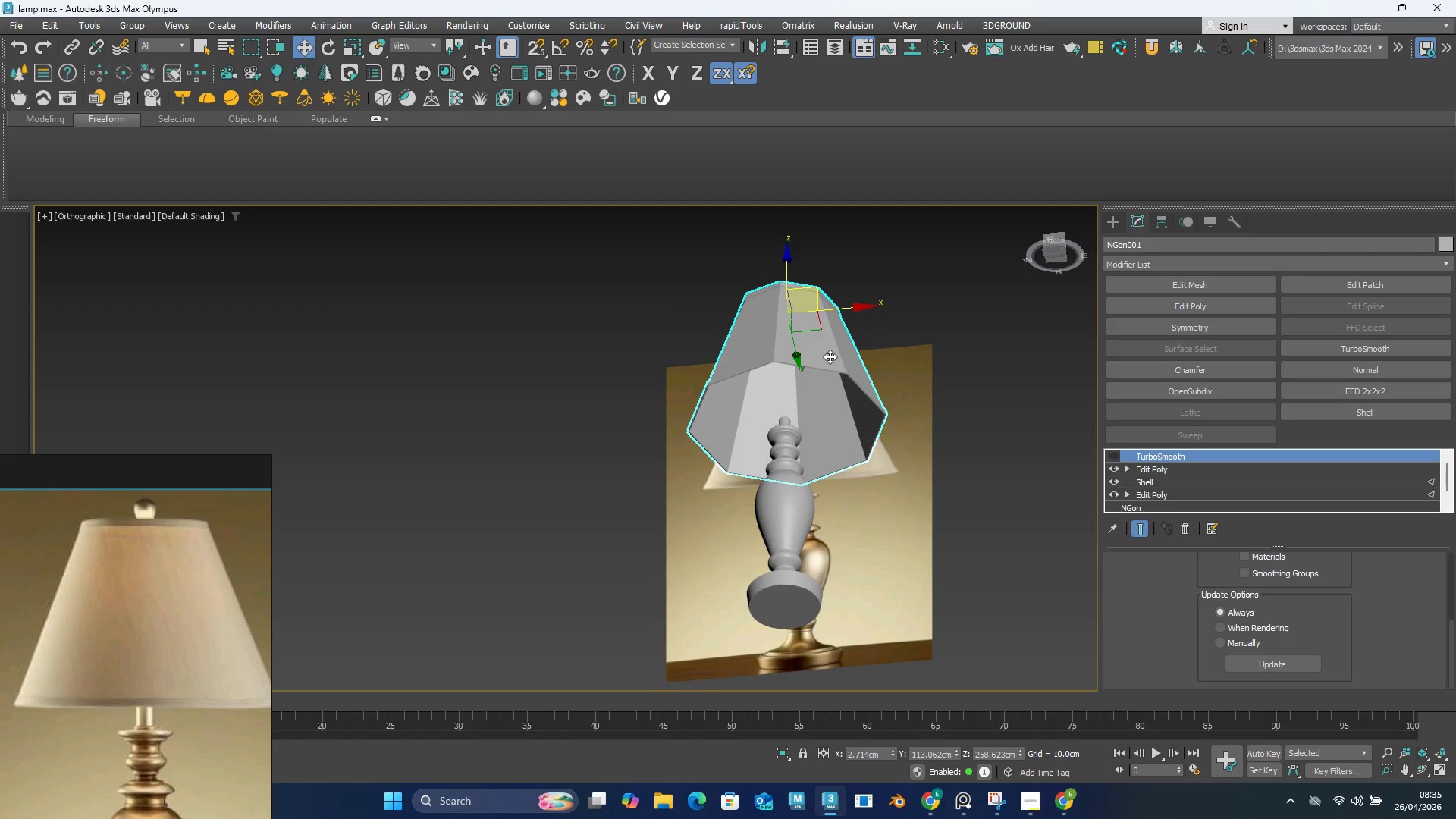 
scroll: coordinate [830, 390], scroll_direction: up, amount: 6.0
 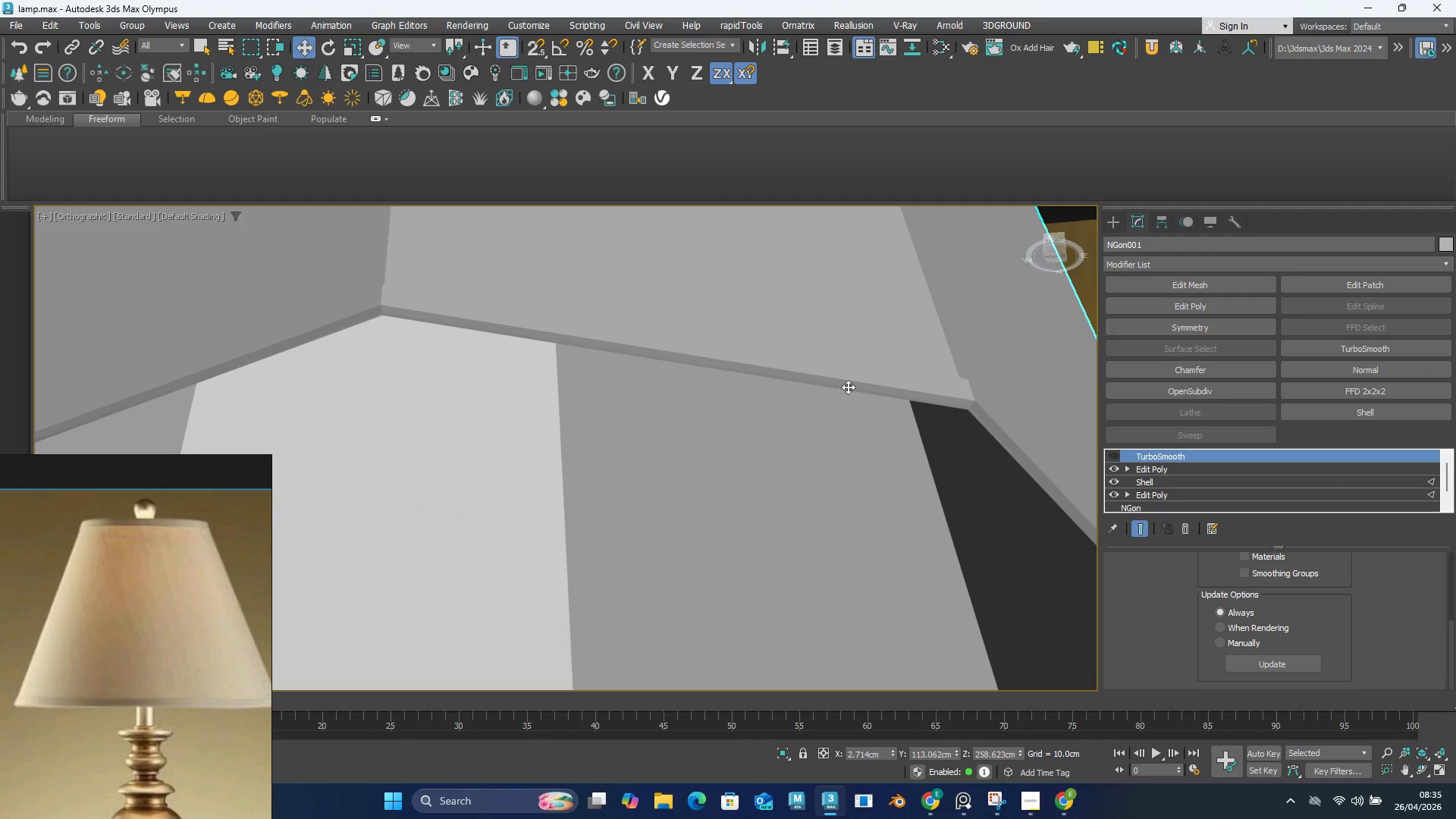 
left_click([1157, 475])
 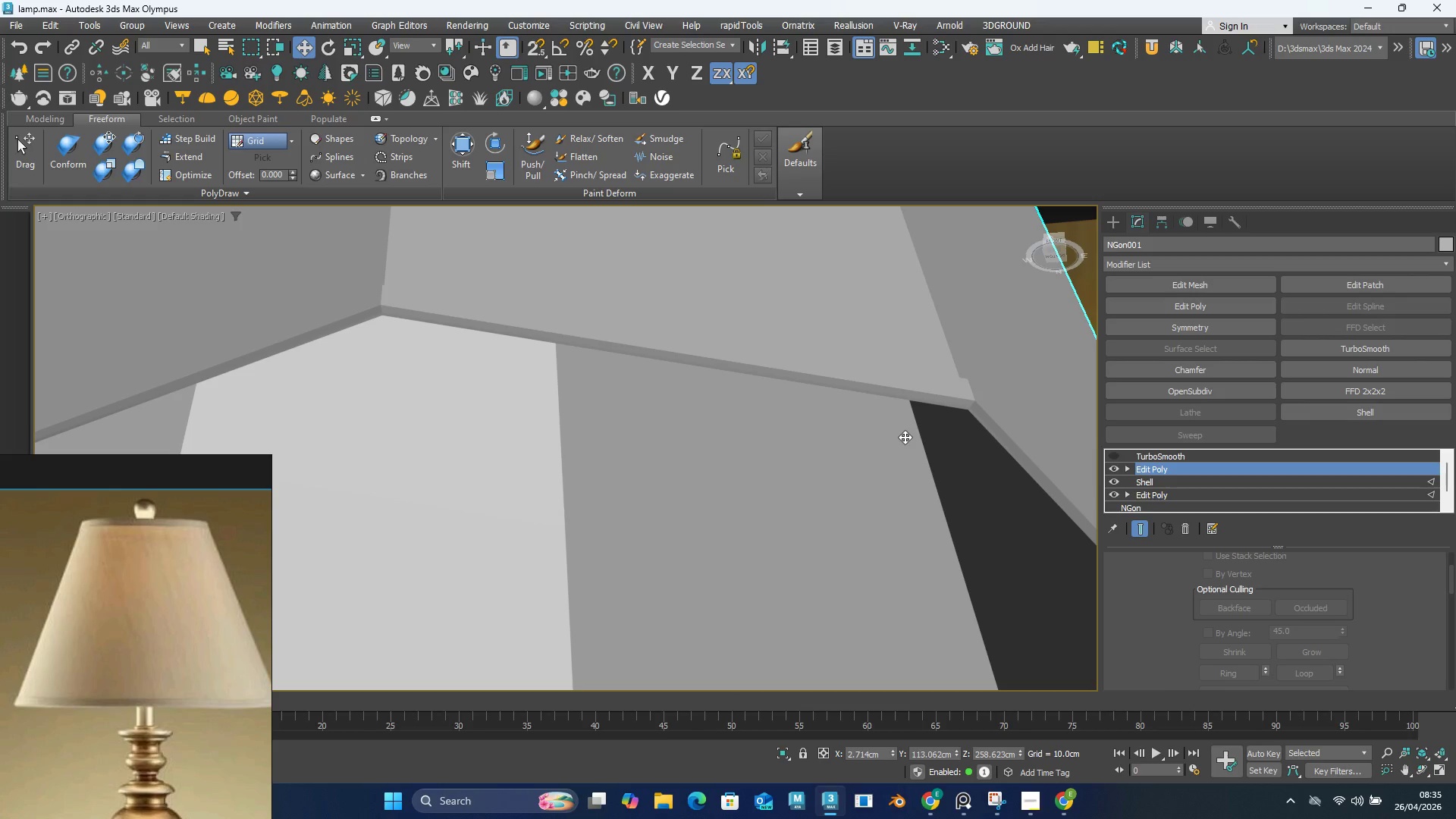 
key(F4)
 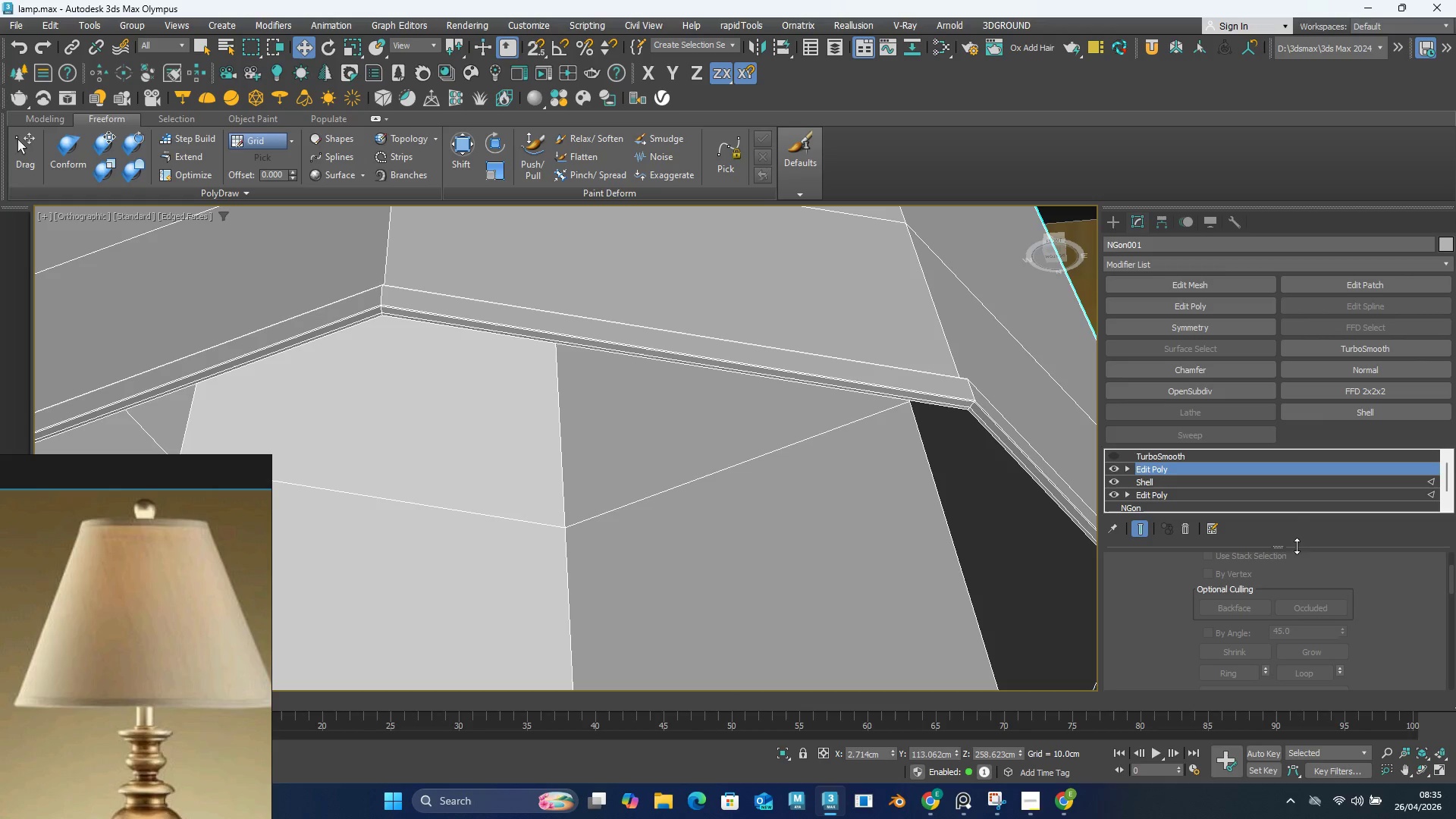 
scroll: coordinate [1370, 649], scroll_direction: up, amount: 6.0
 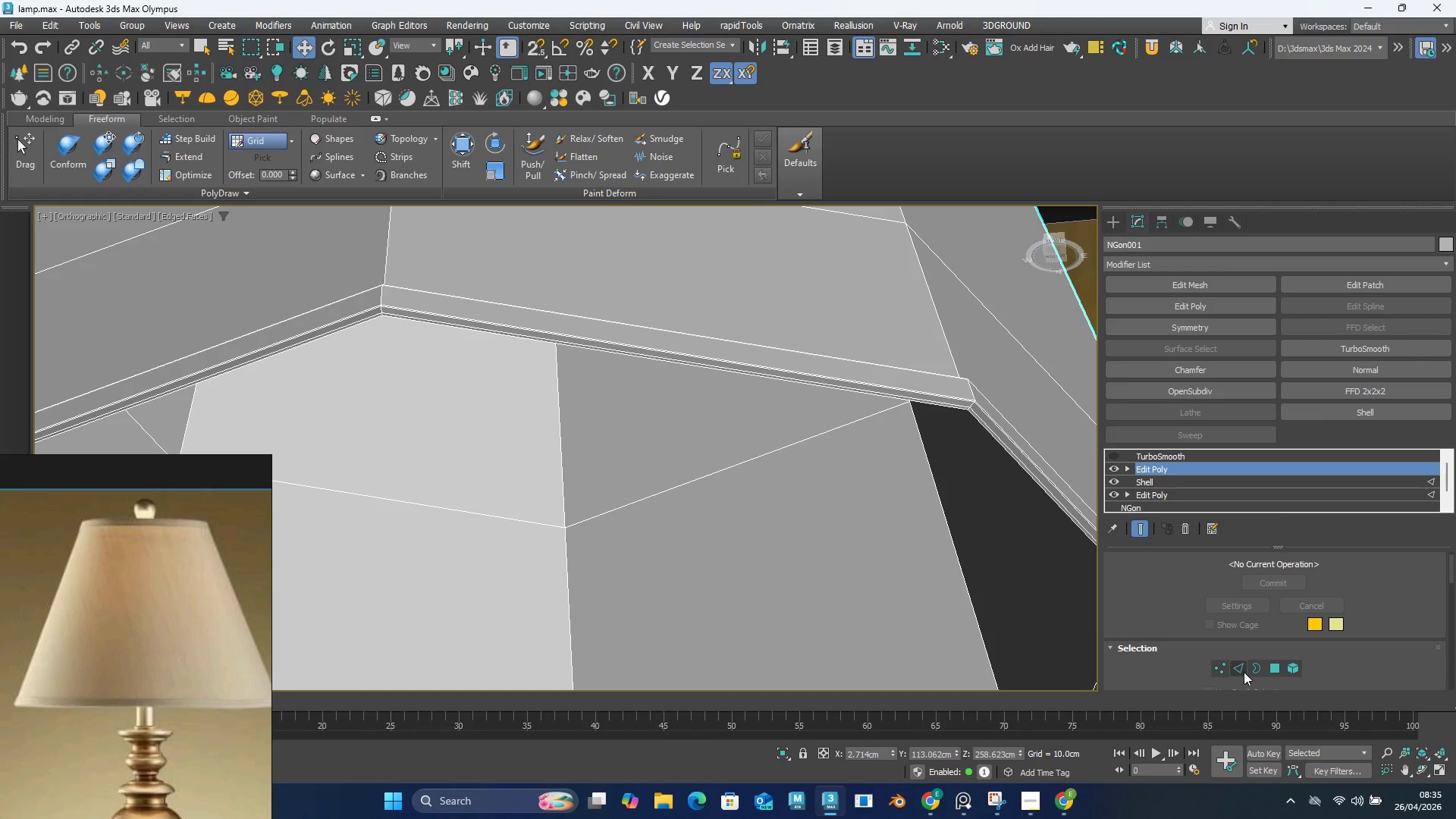 
left_click([1241, 669])
 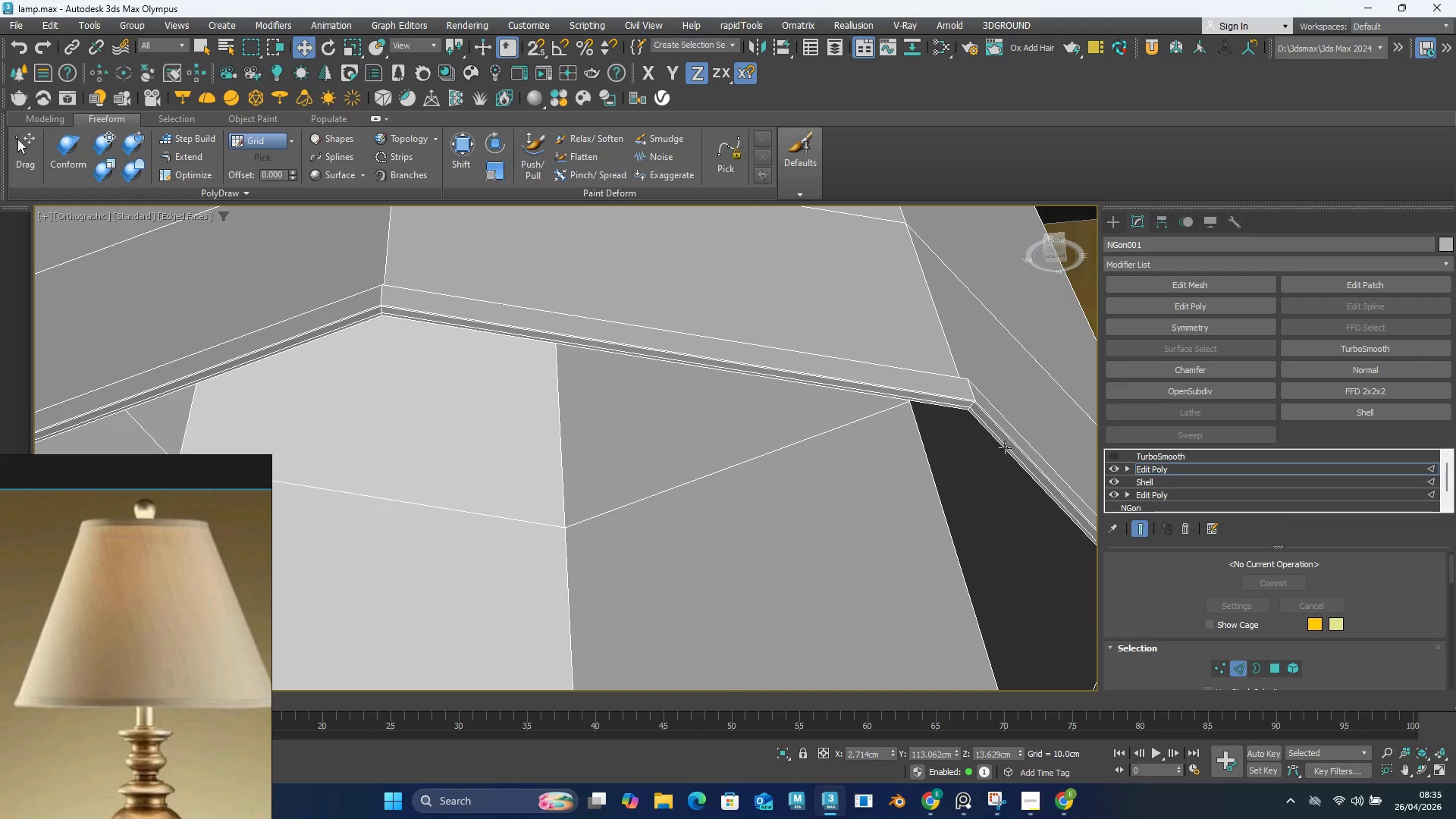 
scroll: coordinate [931, 435], scroll_direction: up, amount: 8.0
 